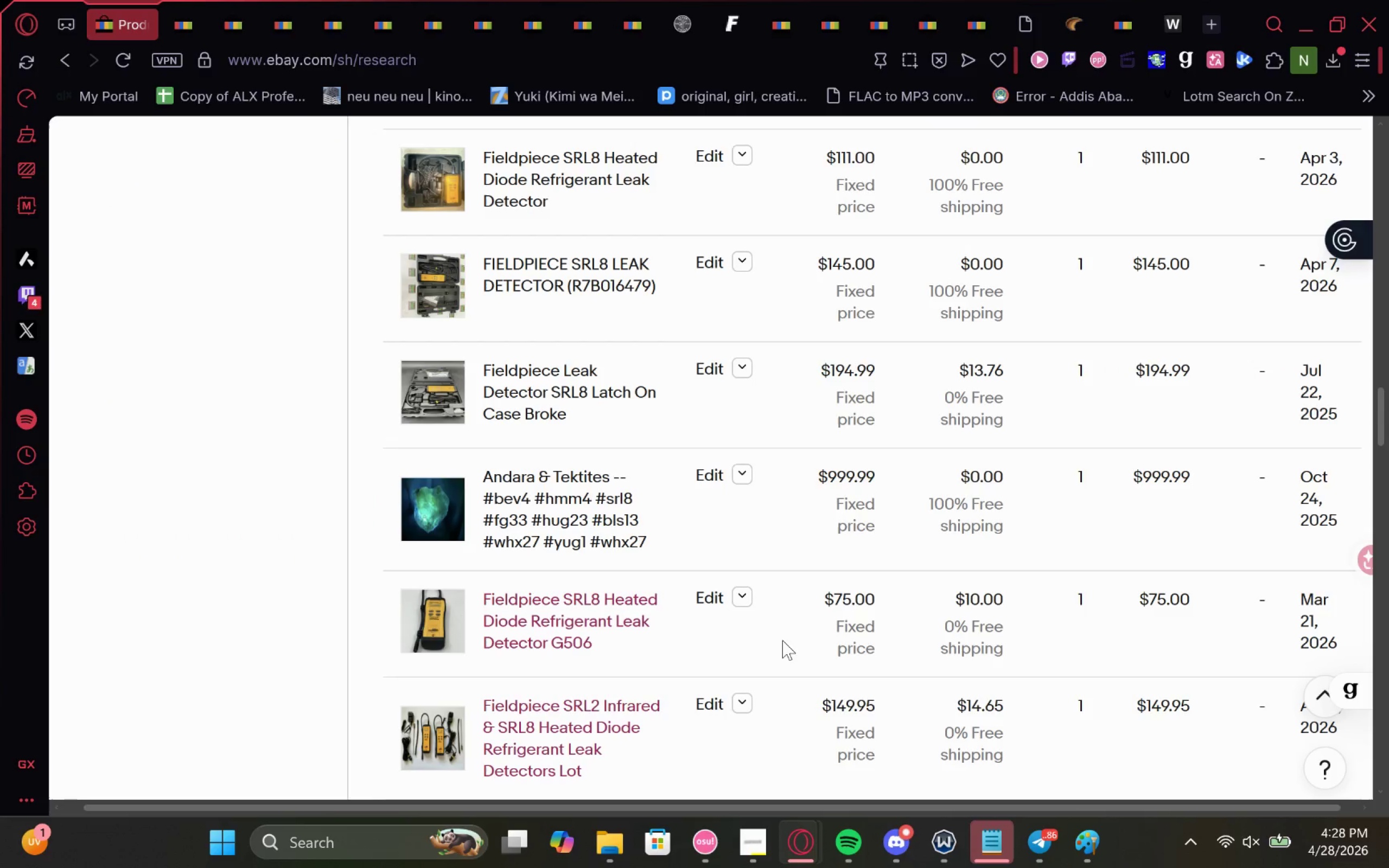 
wait(5.69)
 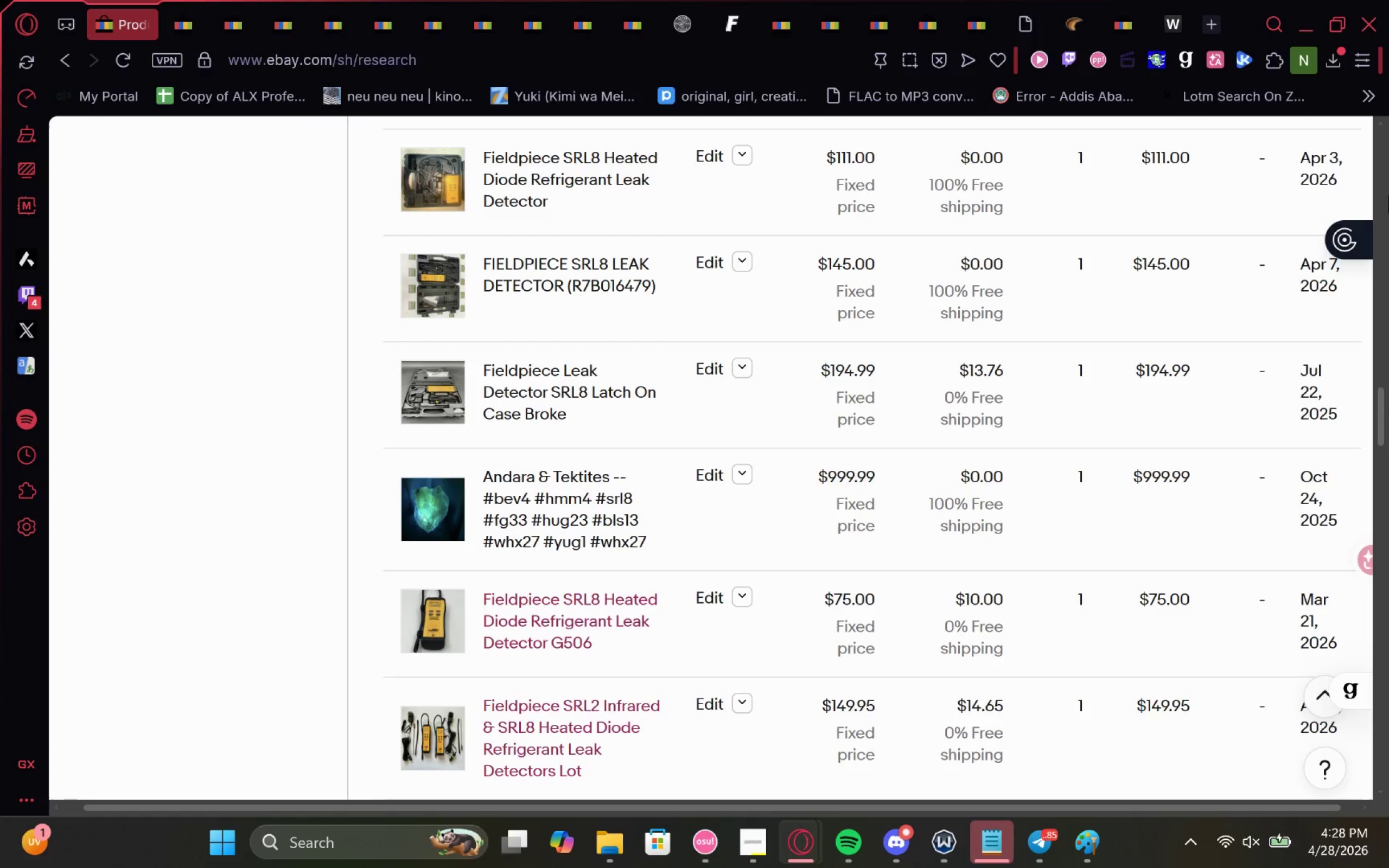 
scroll: coordinate [467, 441], scroll_direction: down, amount: 3.0
 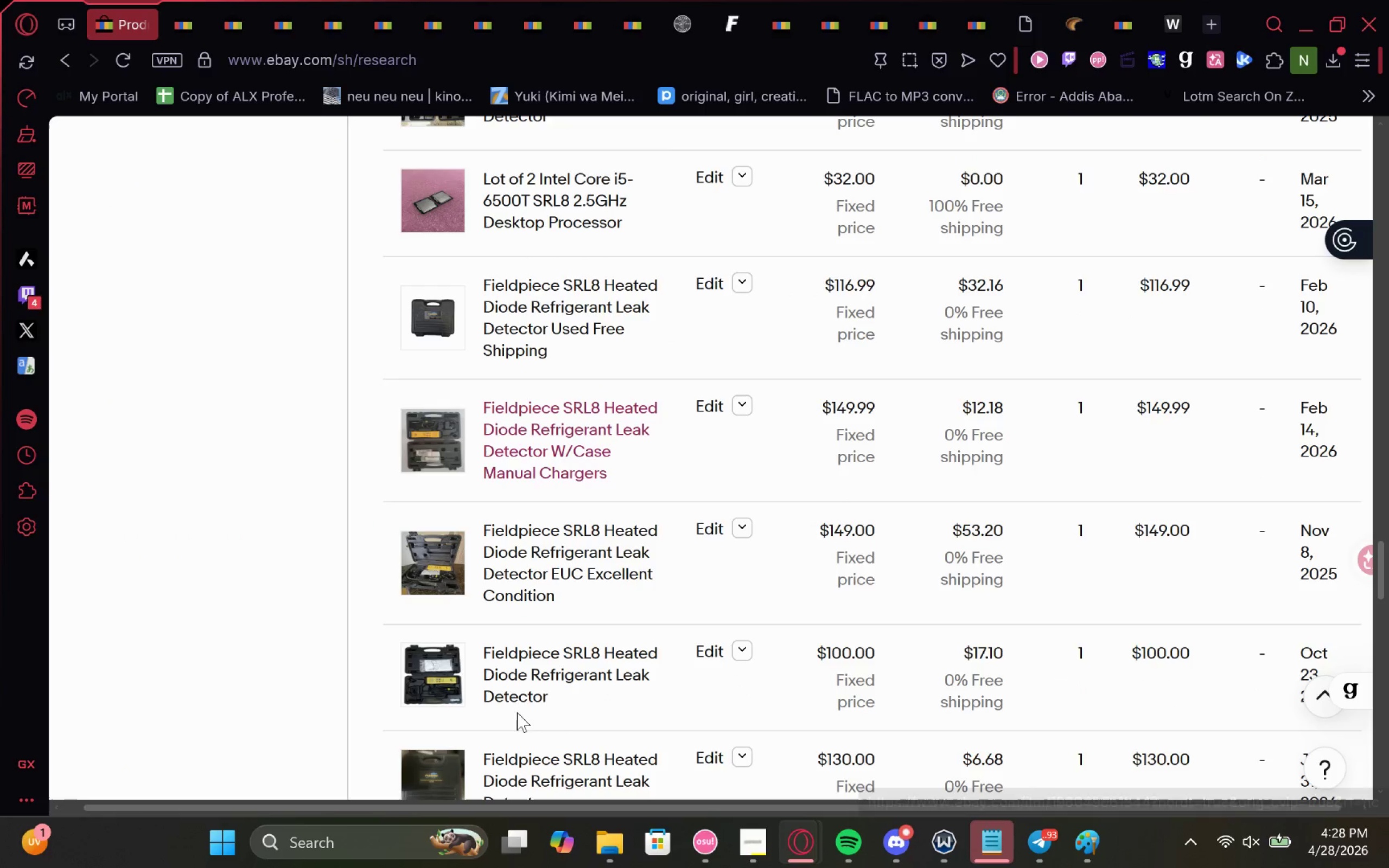 
left_click([526, 680])
 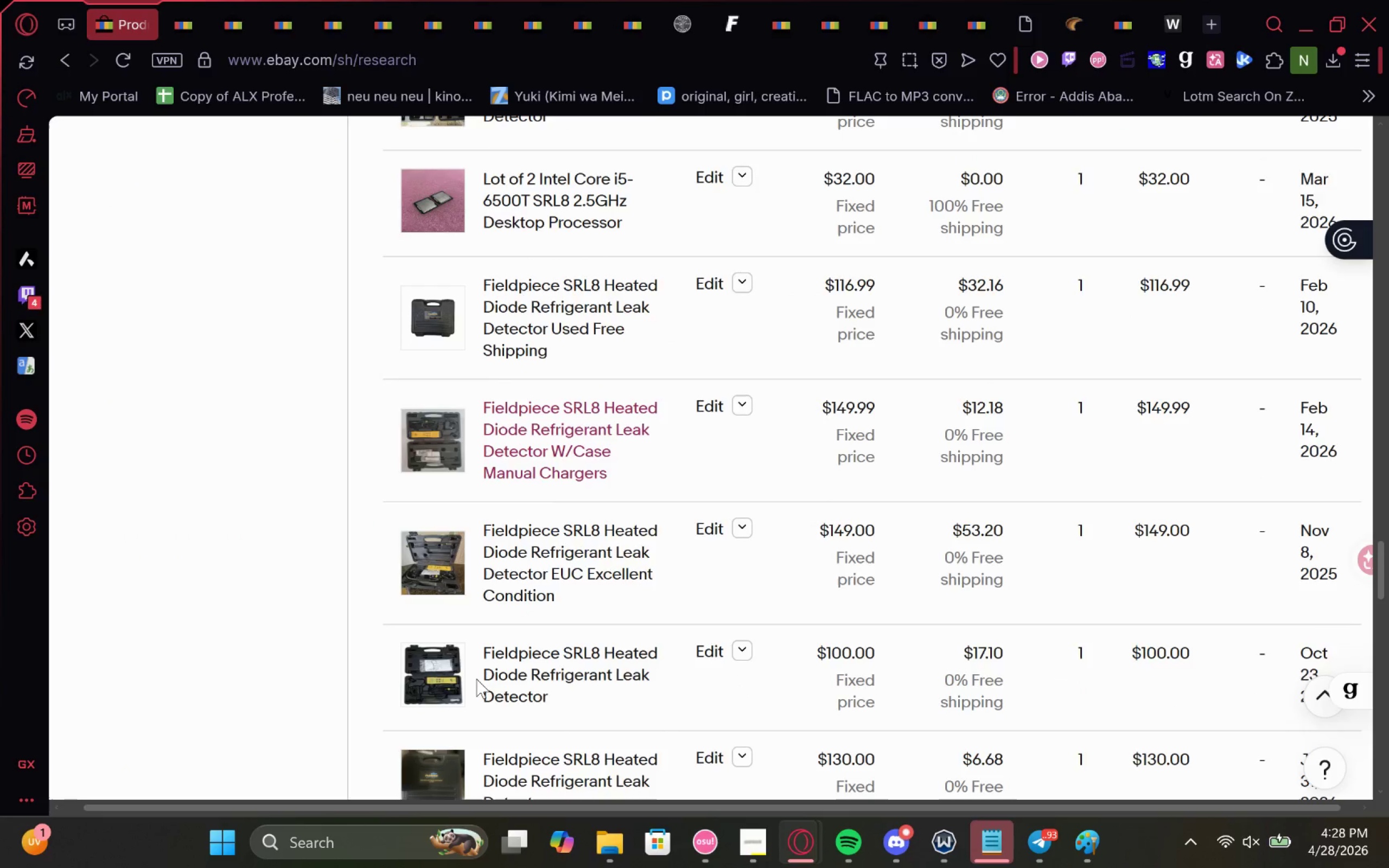 
scroll: coordinate [474, 679], scroll_direction: down, amount: 4.0
 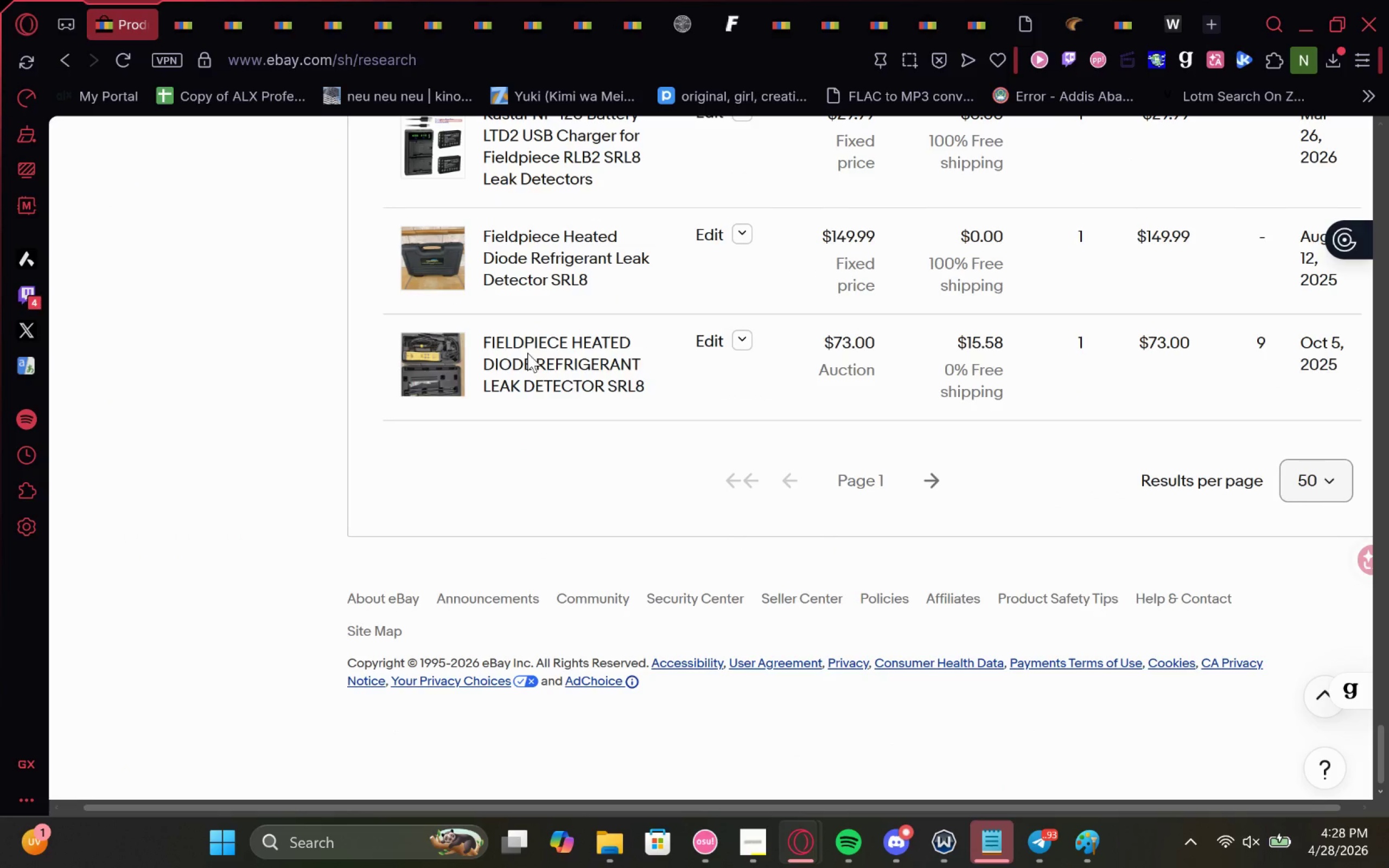 
scroll: coordinate [521, 370], scroll_direction: up, amount: 15.0
 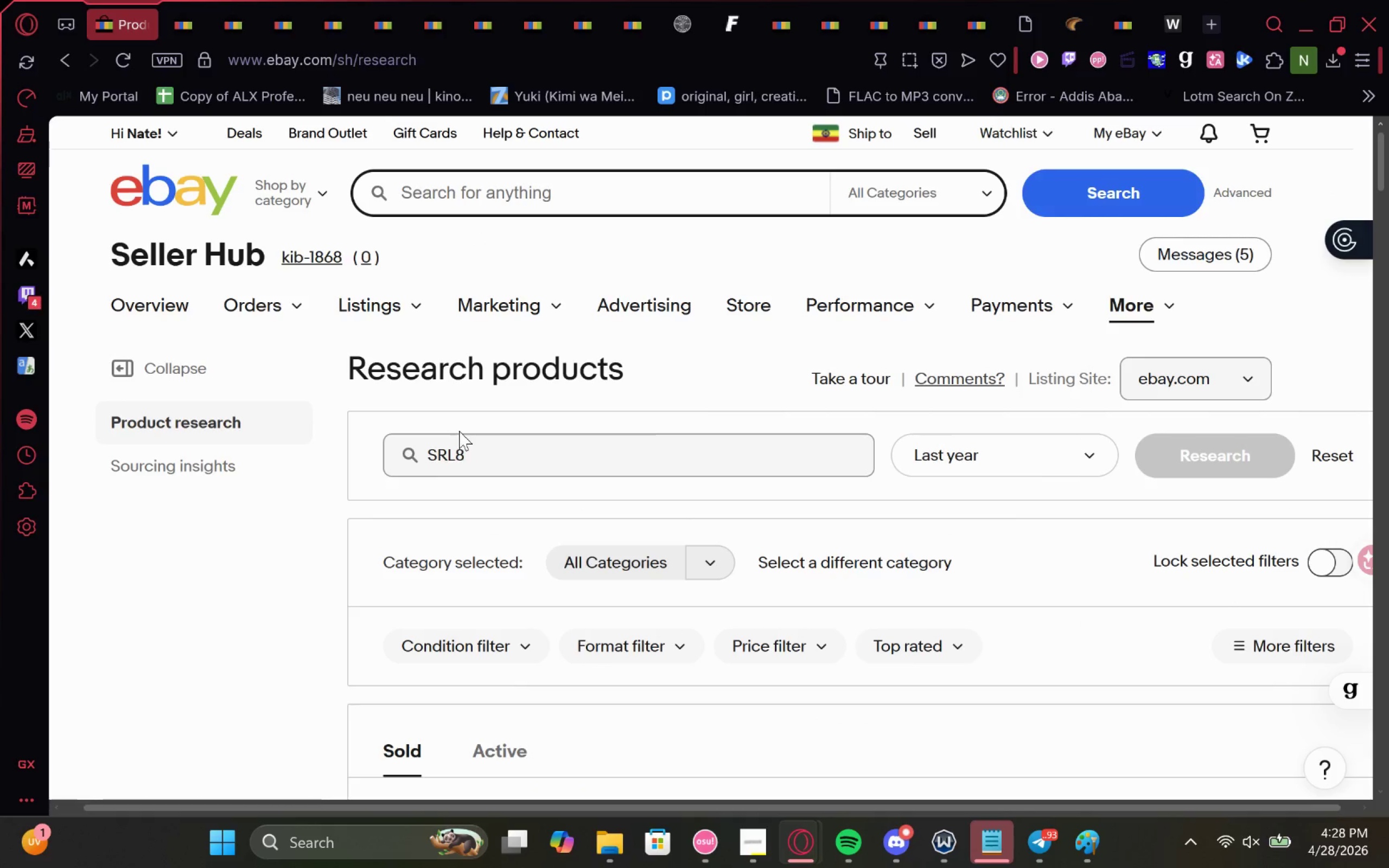 
scroll: coordinate [480, 454], scroll_direction: down, amount: 3.0
 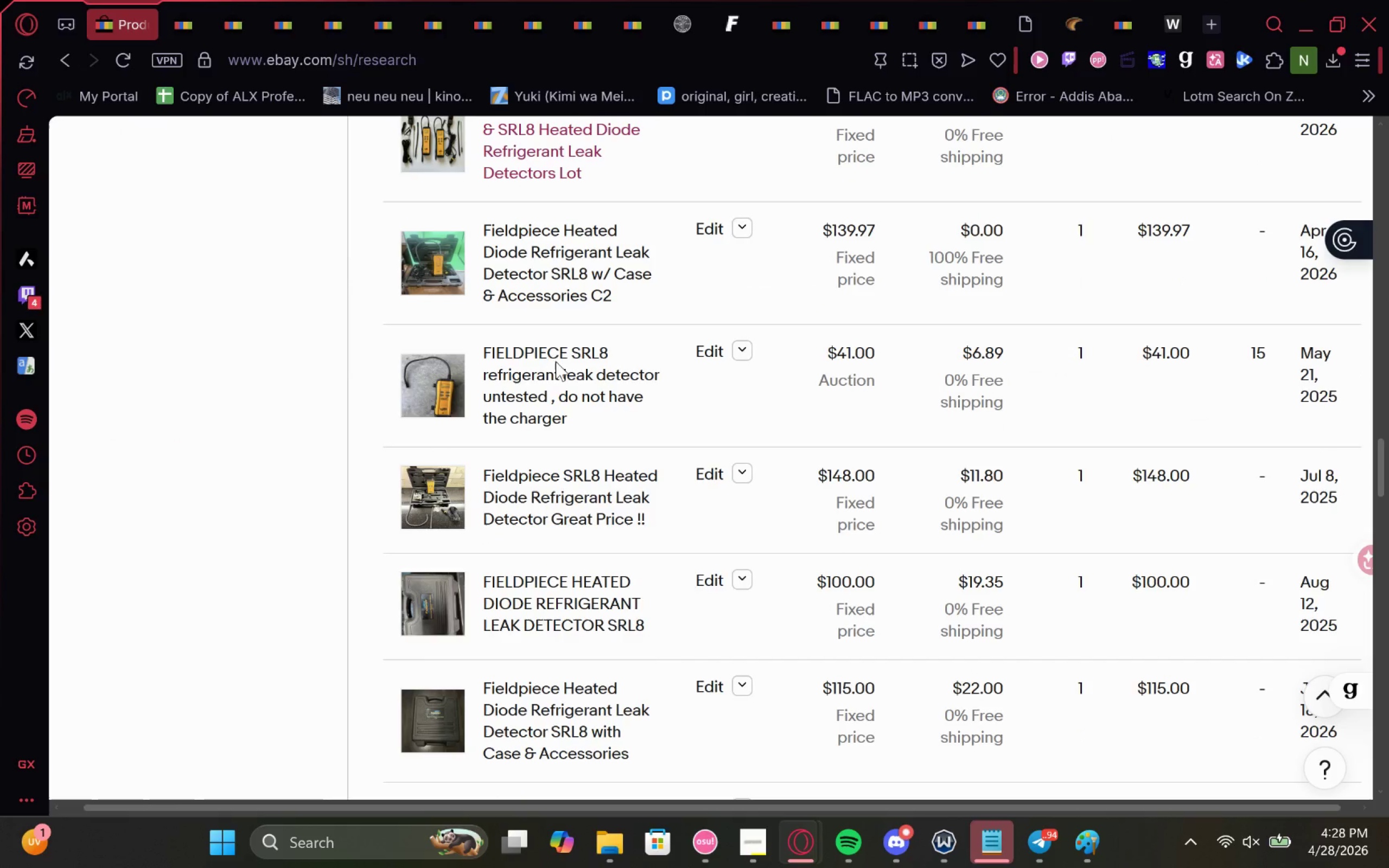 
scroll: coordinate [511, 387], scroll_direction: up, amount: 1.0
 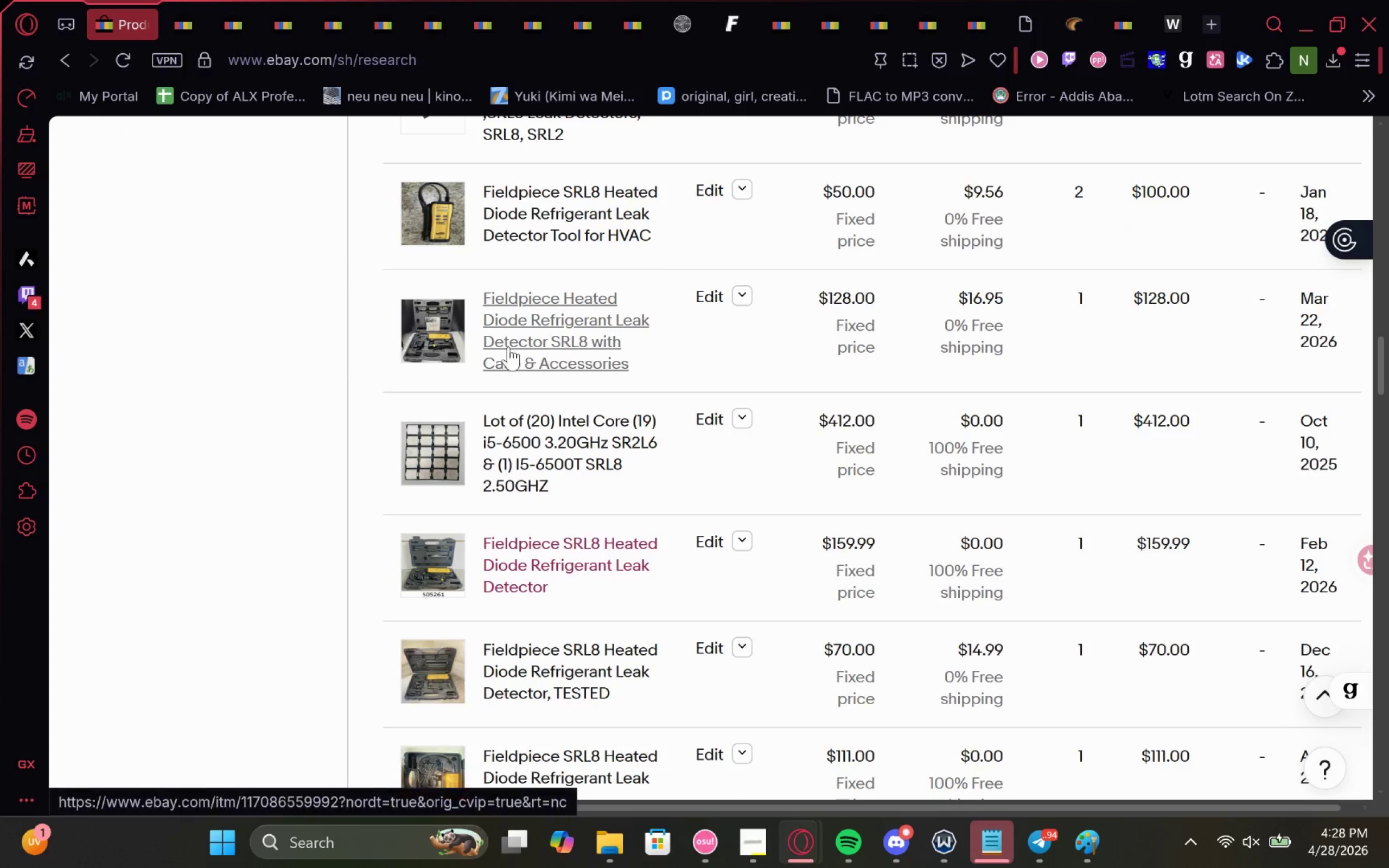 
left_click([506, 338])
 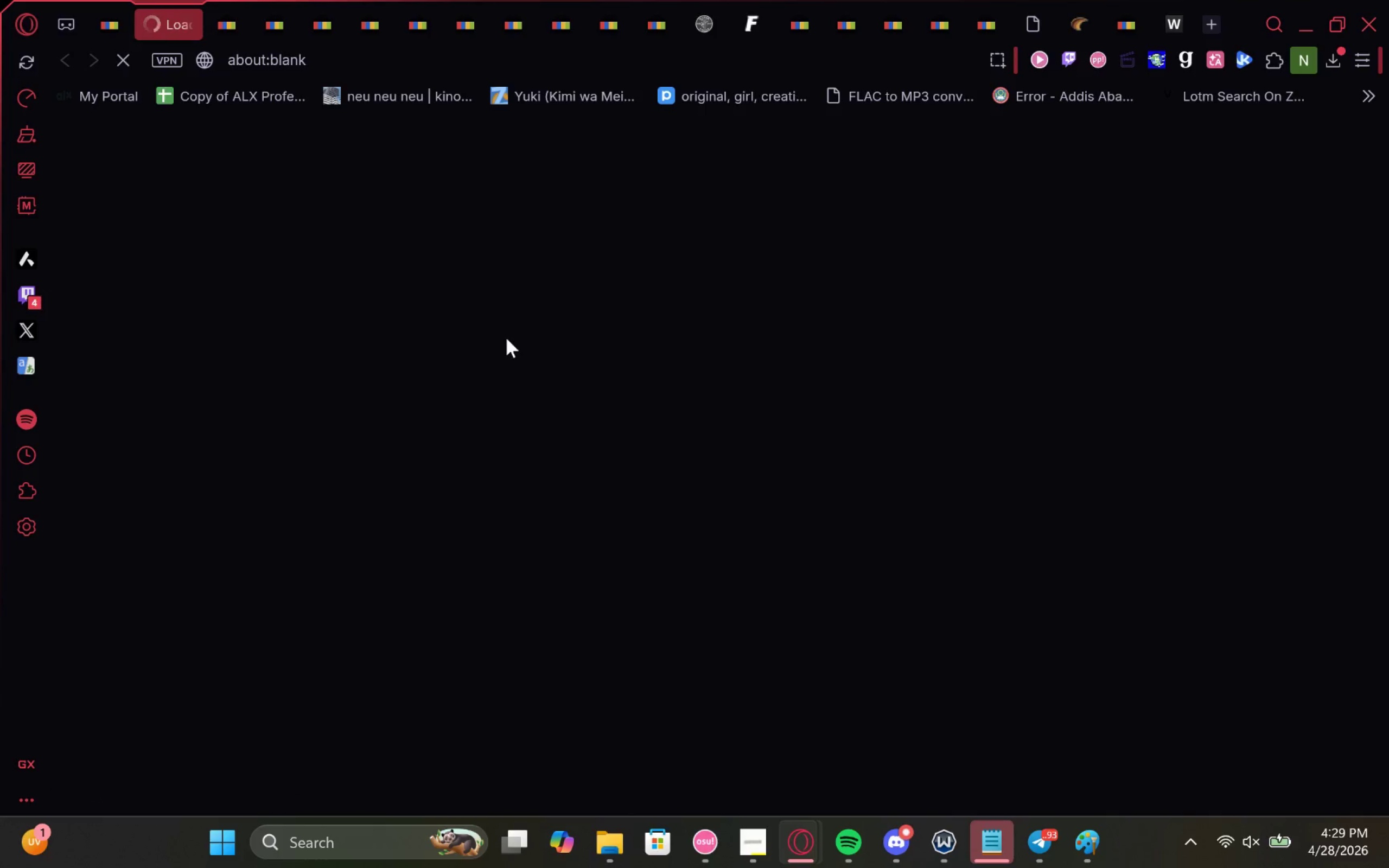 
mouse_move([546, 188])
 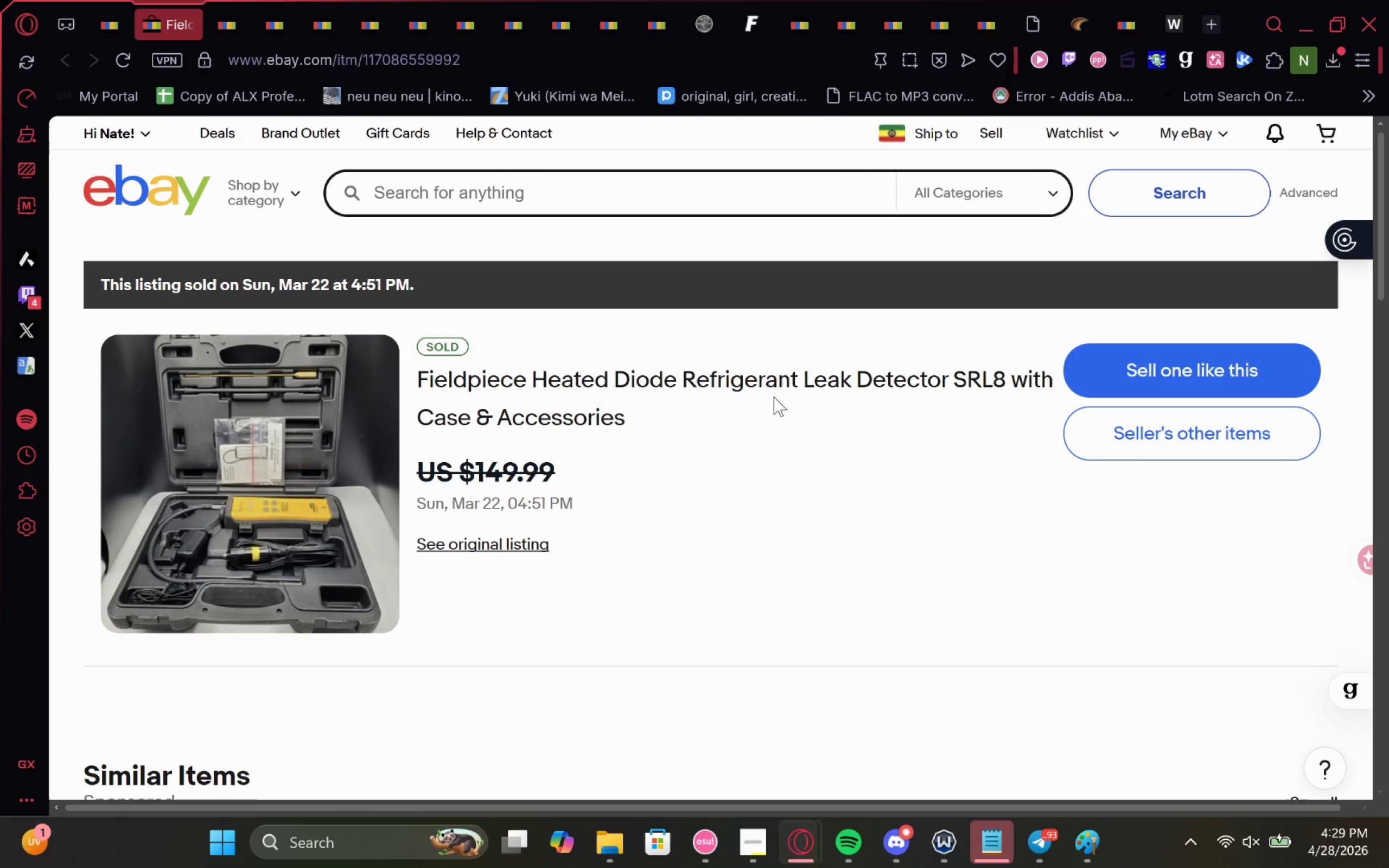 
scroll: coordinate [653, 392], scroll_direction: down, amount: 1.0
 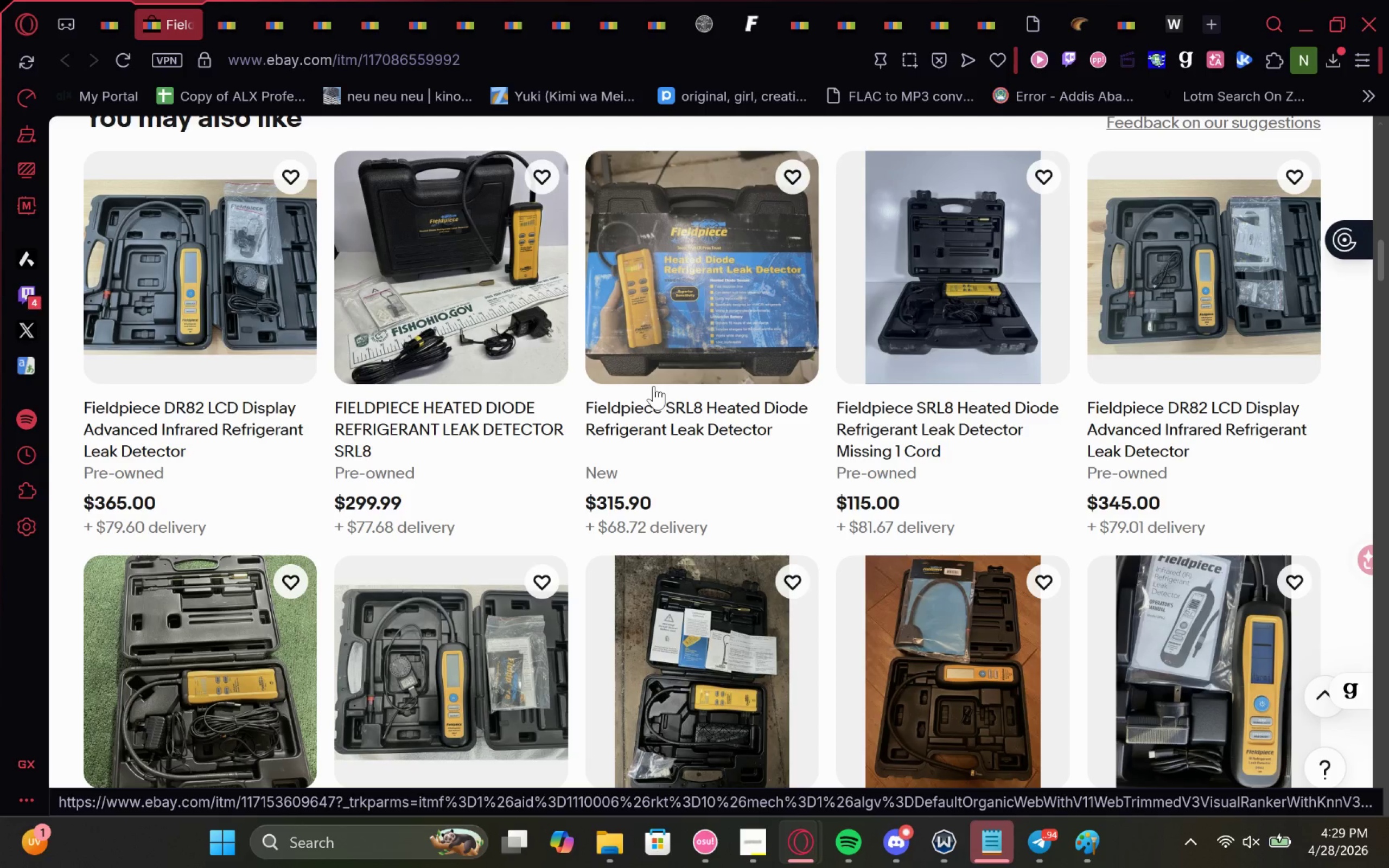 
wait(21.95)
 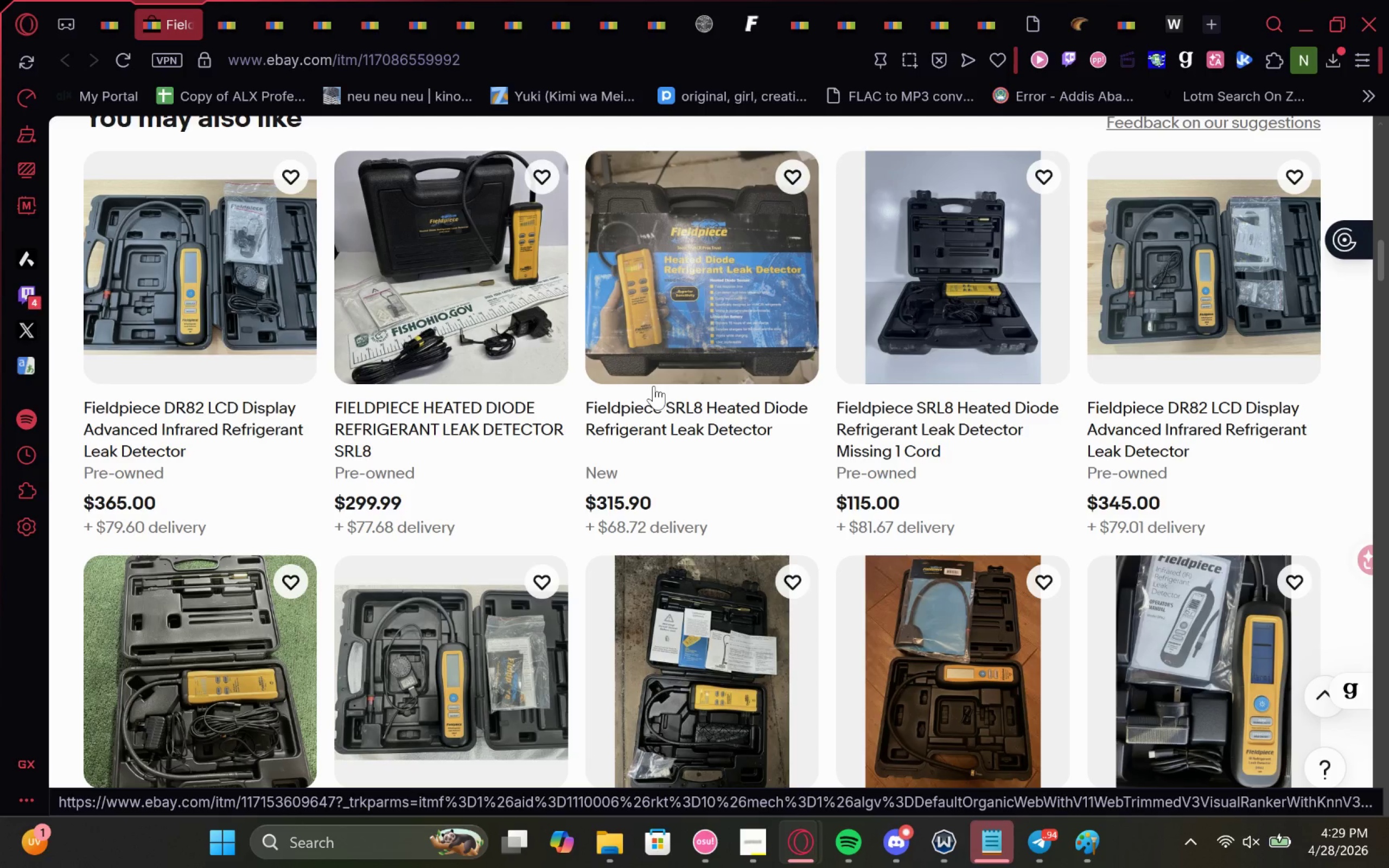 
scroll: coordinate [654, 386], scroll_direction: down, amount: 1.0
 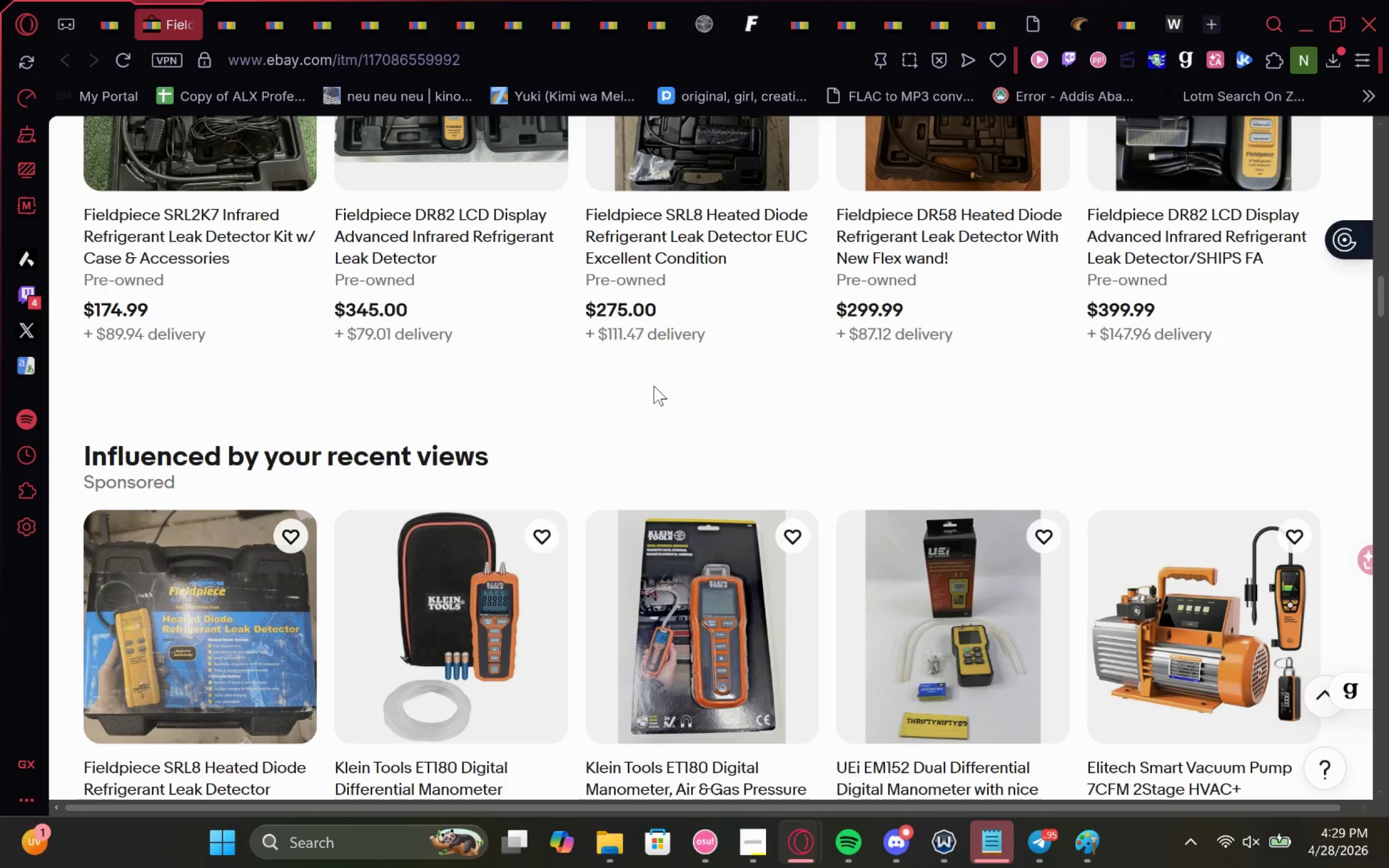 
wait(26.38)
 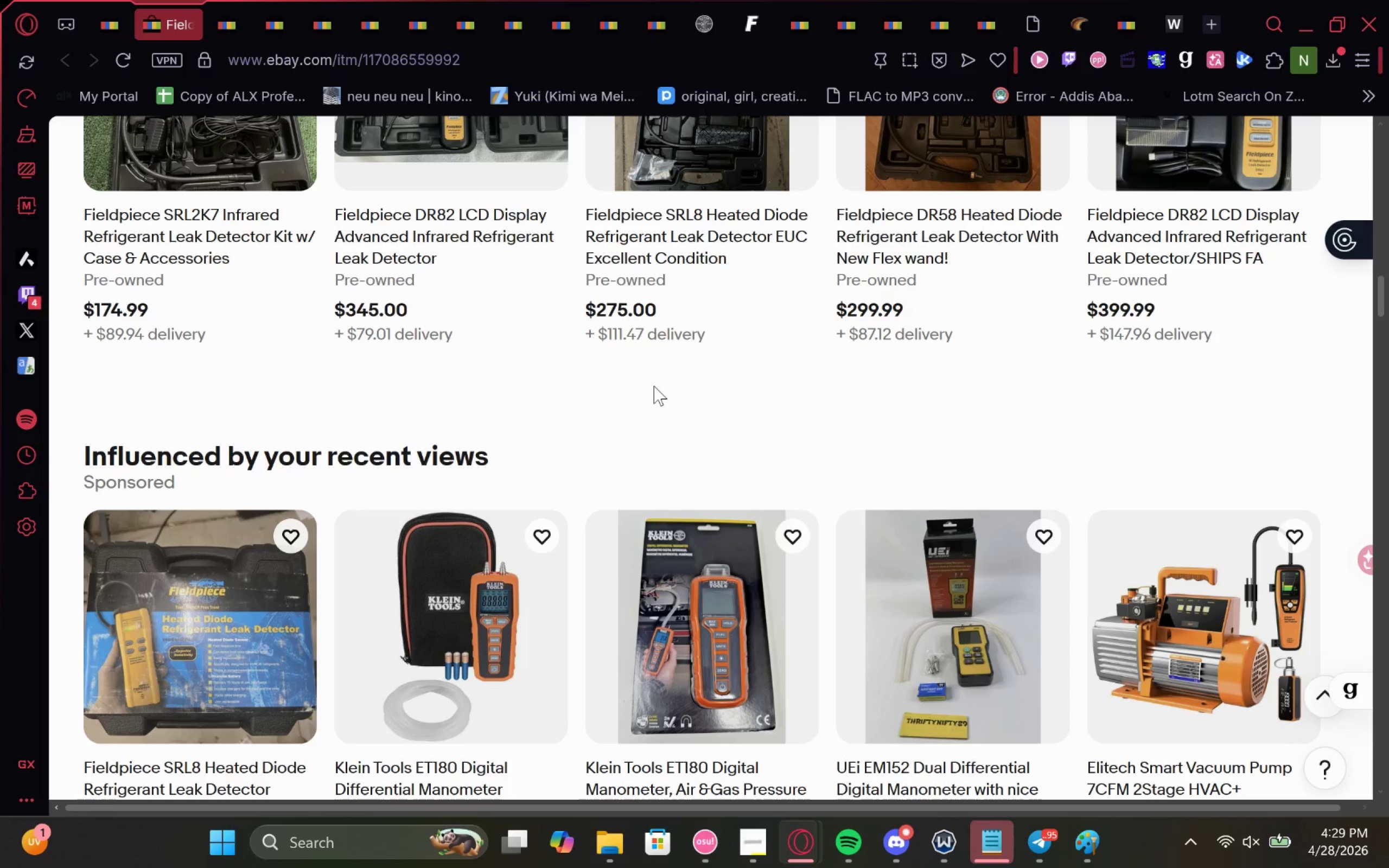 
scroll: coordinate [654, 386], scroll_direction: down, amount: 2.0
 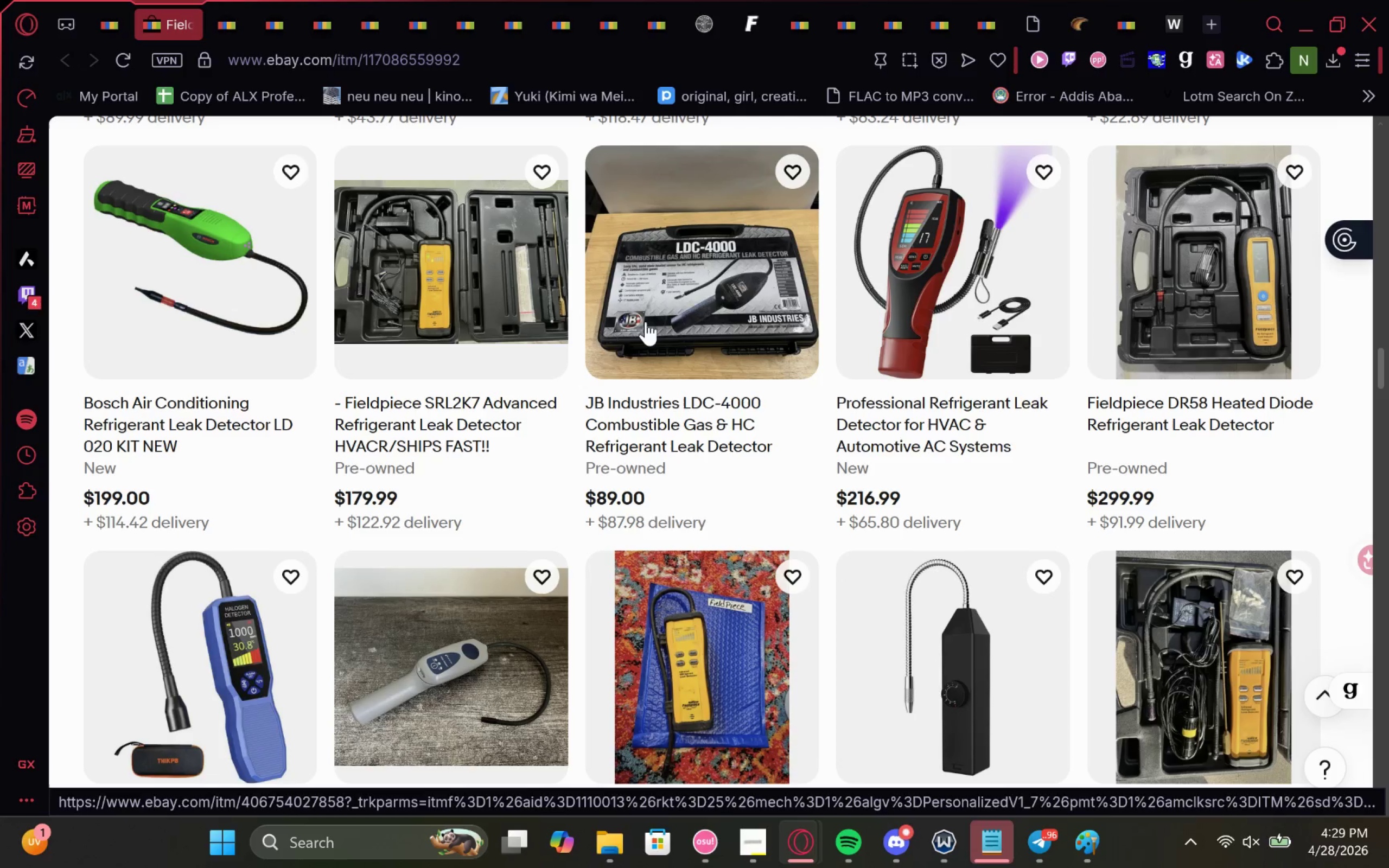 
scroll: coordinate [646, 322], scroll_direction: none, amount: 0.0
 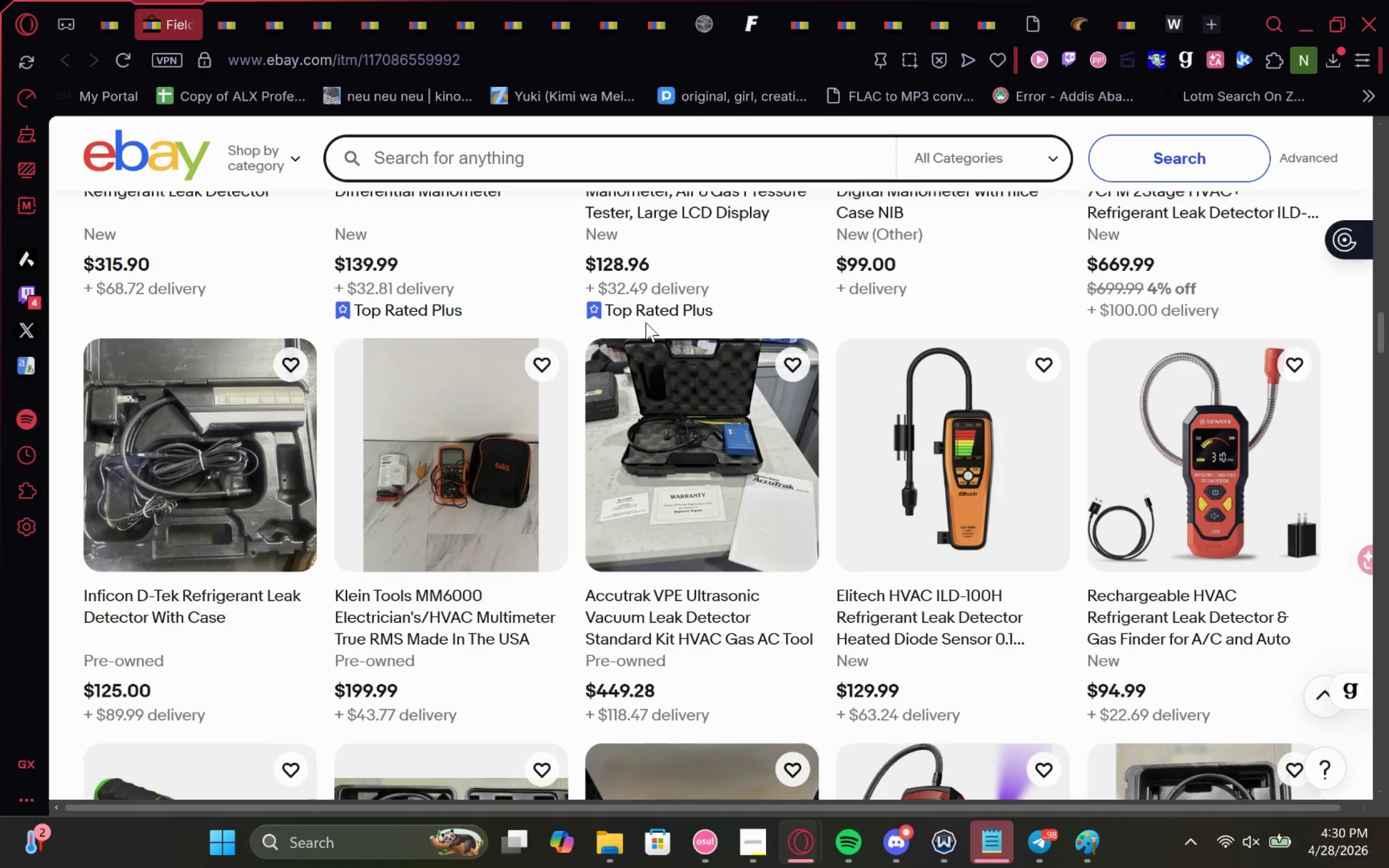 
wait(26.0)
 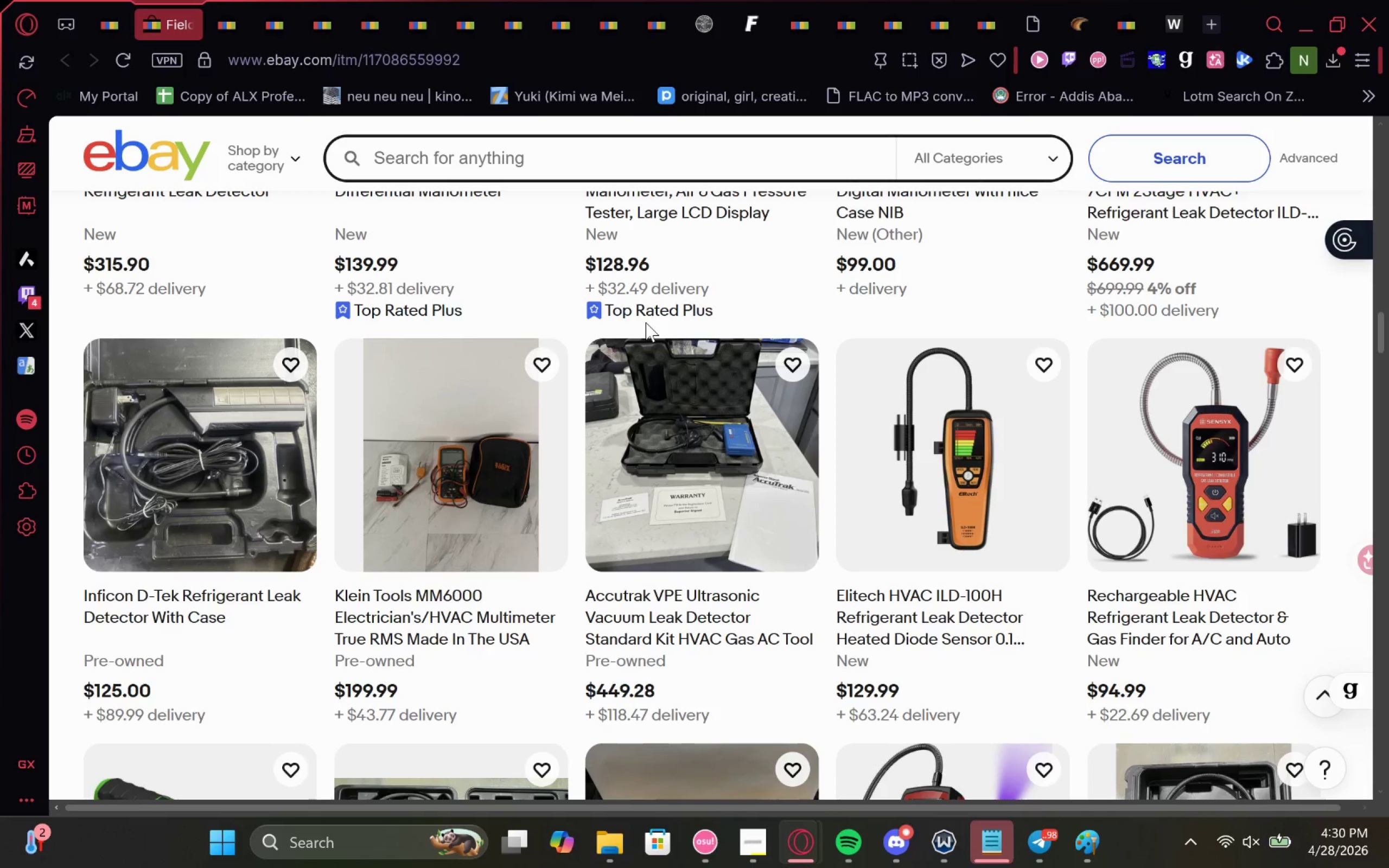 
scroll: coordinate [646, 322], scroll_direction: up, amount: 4.0
 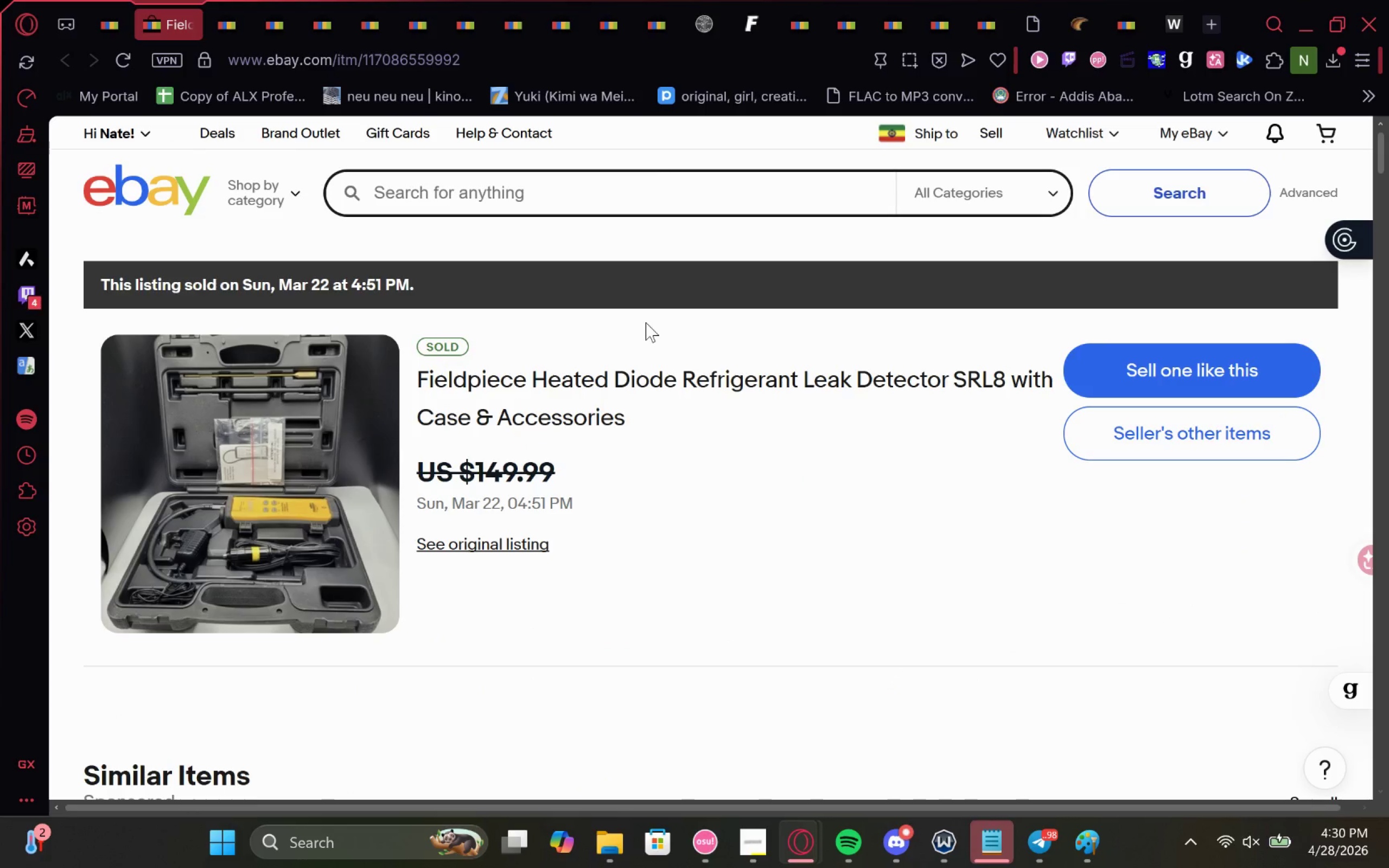 
scroll: coordinate [646, 322], scroll_direction: down, amount: 4.0
 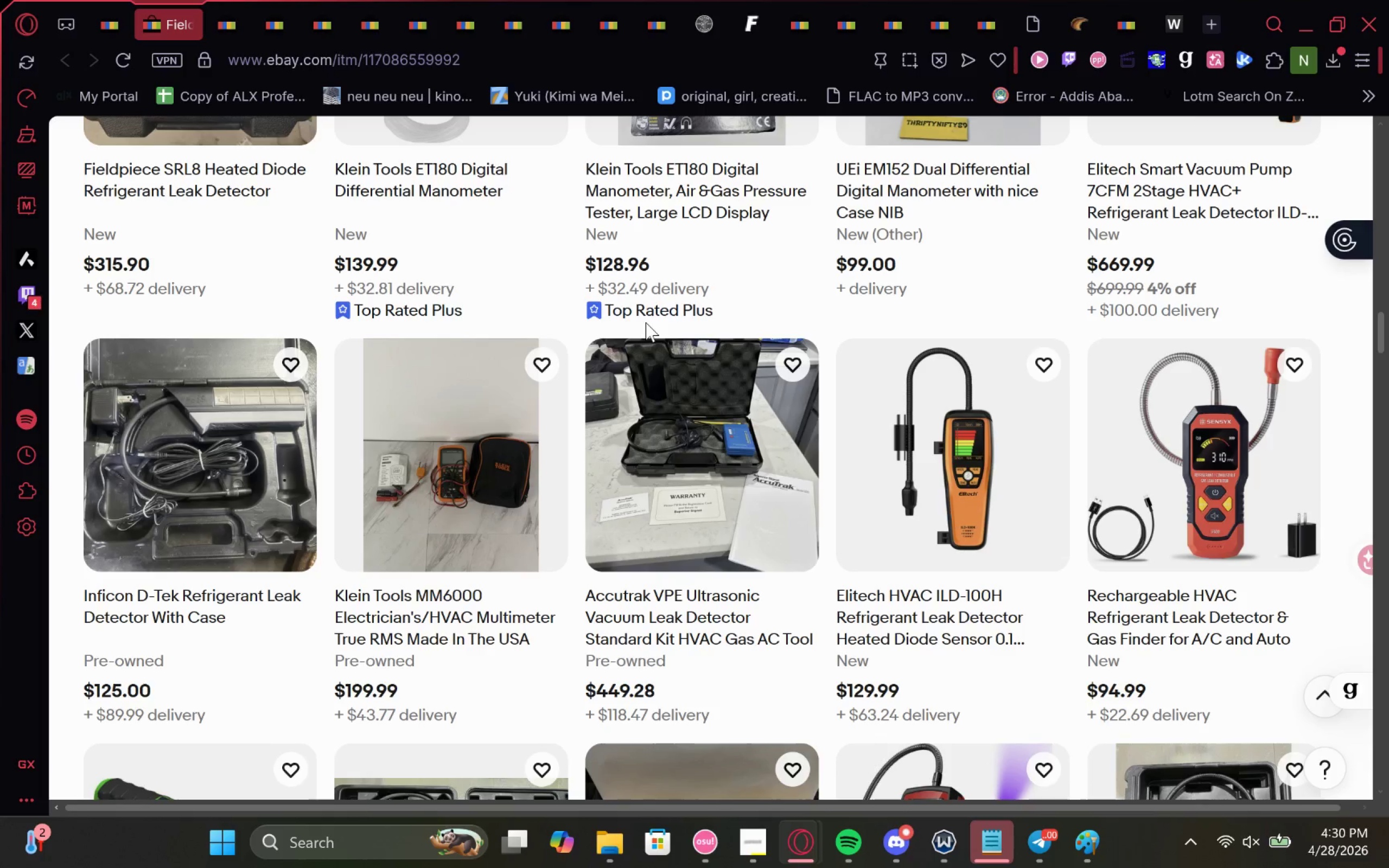 
wait(13.0)
 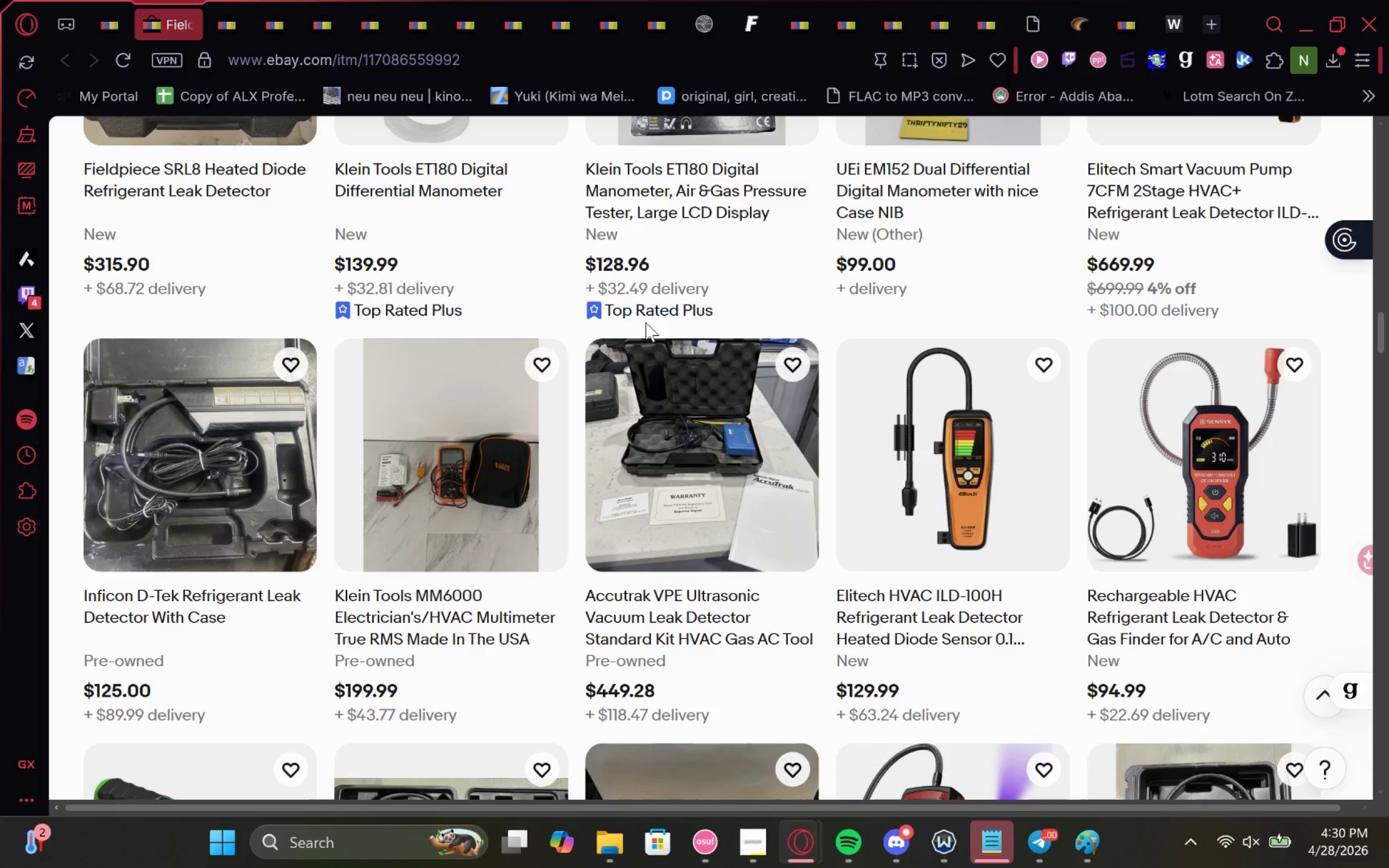 
scroll: coordinate [646, 322], scroll_direction: down, amount: 3.0
 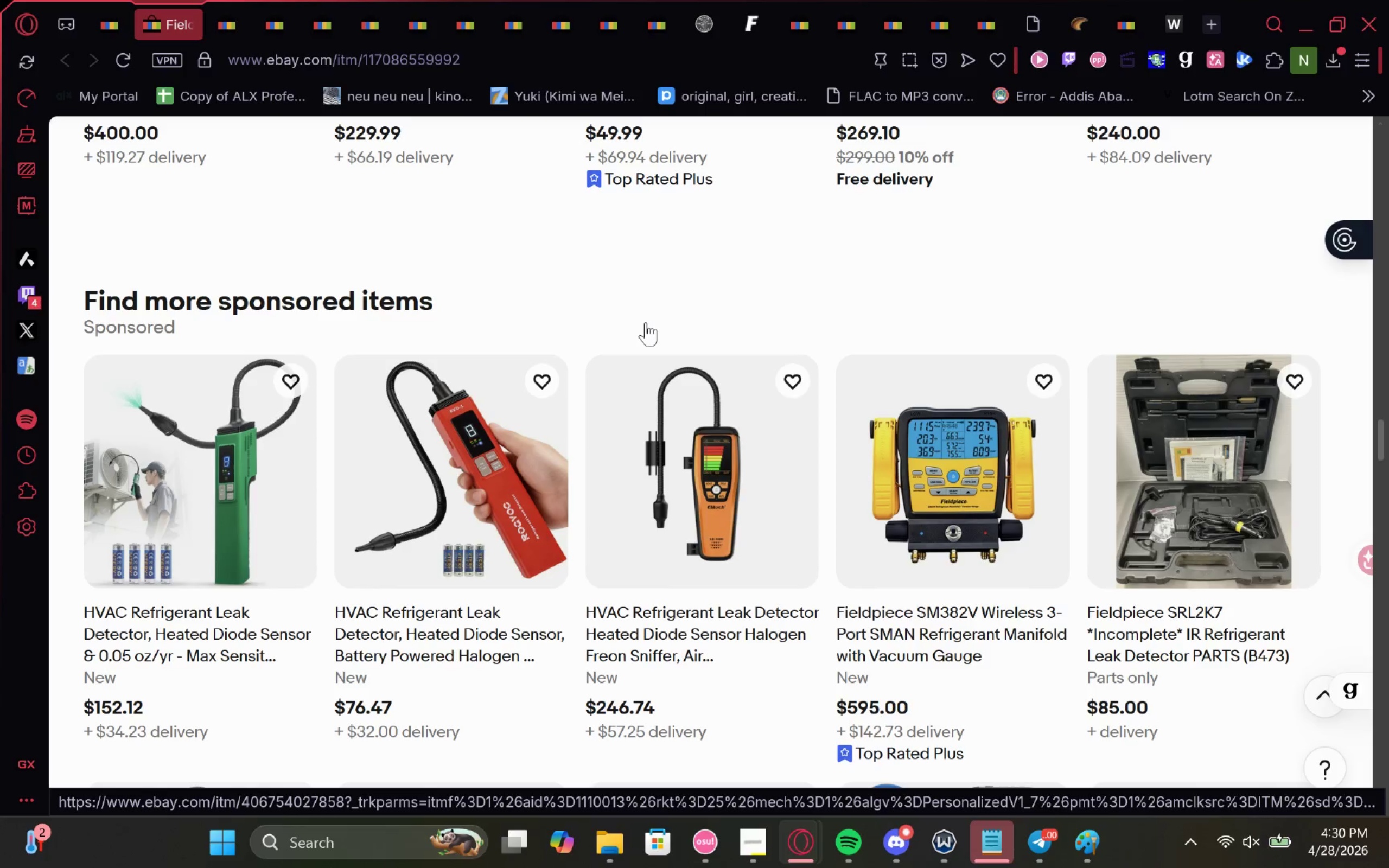 
scroll: coordinate [503, 280], scroll_direction: up, amount: 13.0
 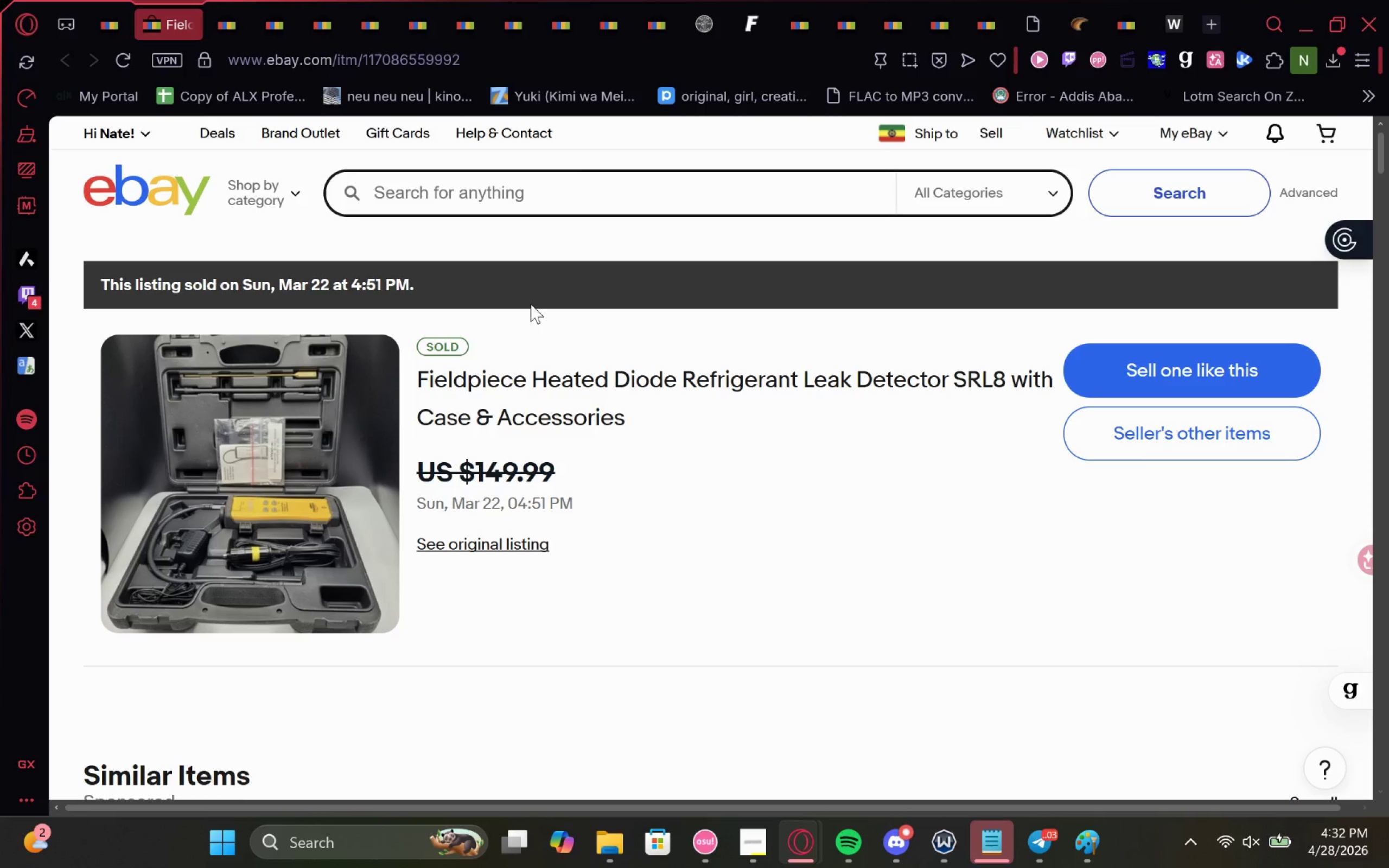 
wait(82.91)
 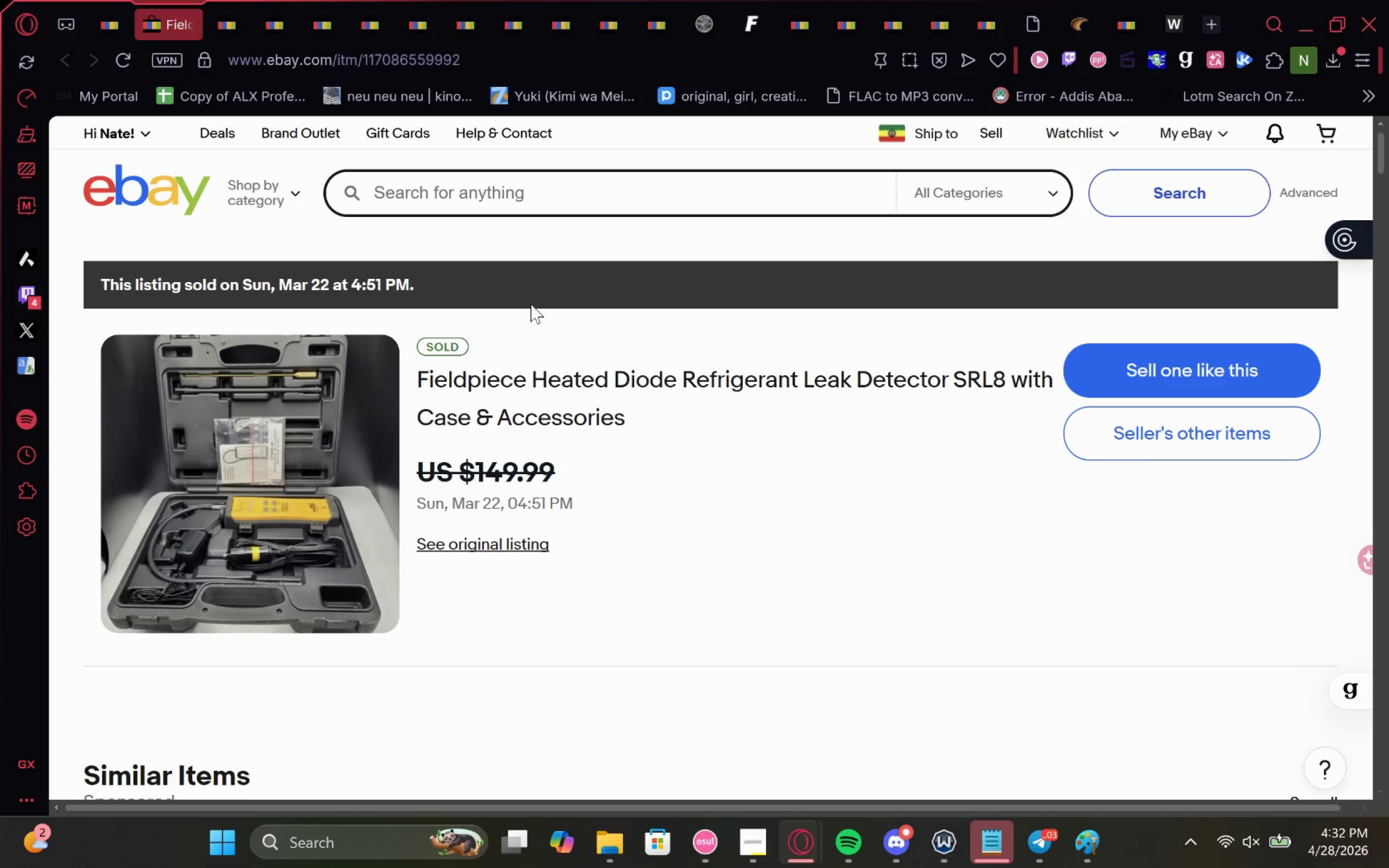 
scroll: coordinate [435, 446], scroll_direction: none, amount: 0.0
 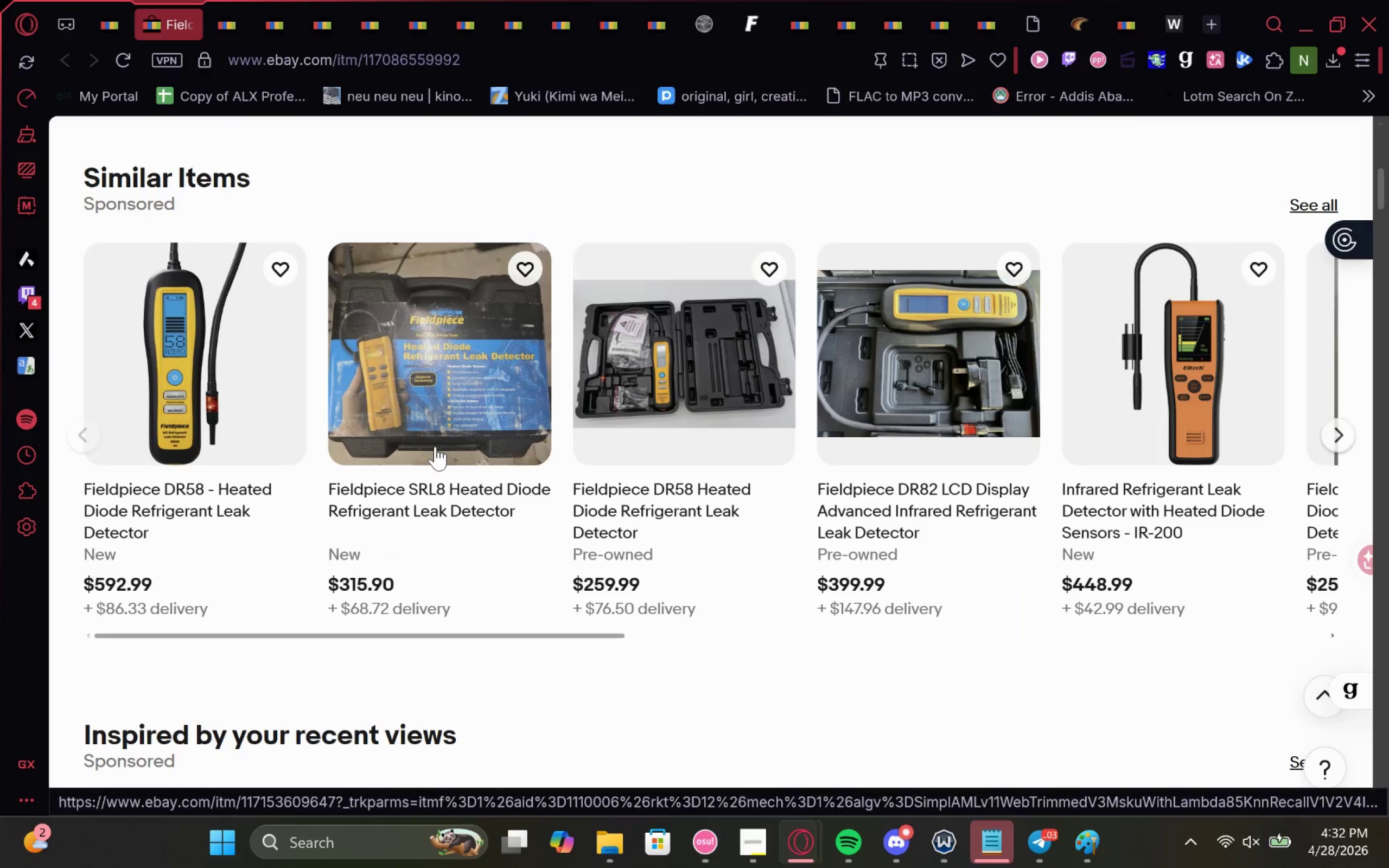 
scroll: coordinate [435, 446], scroll_direction: down, amount: 2.0
 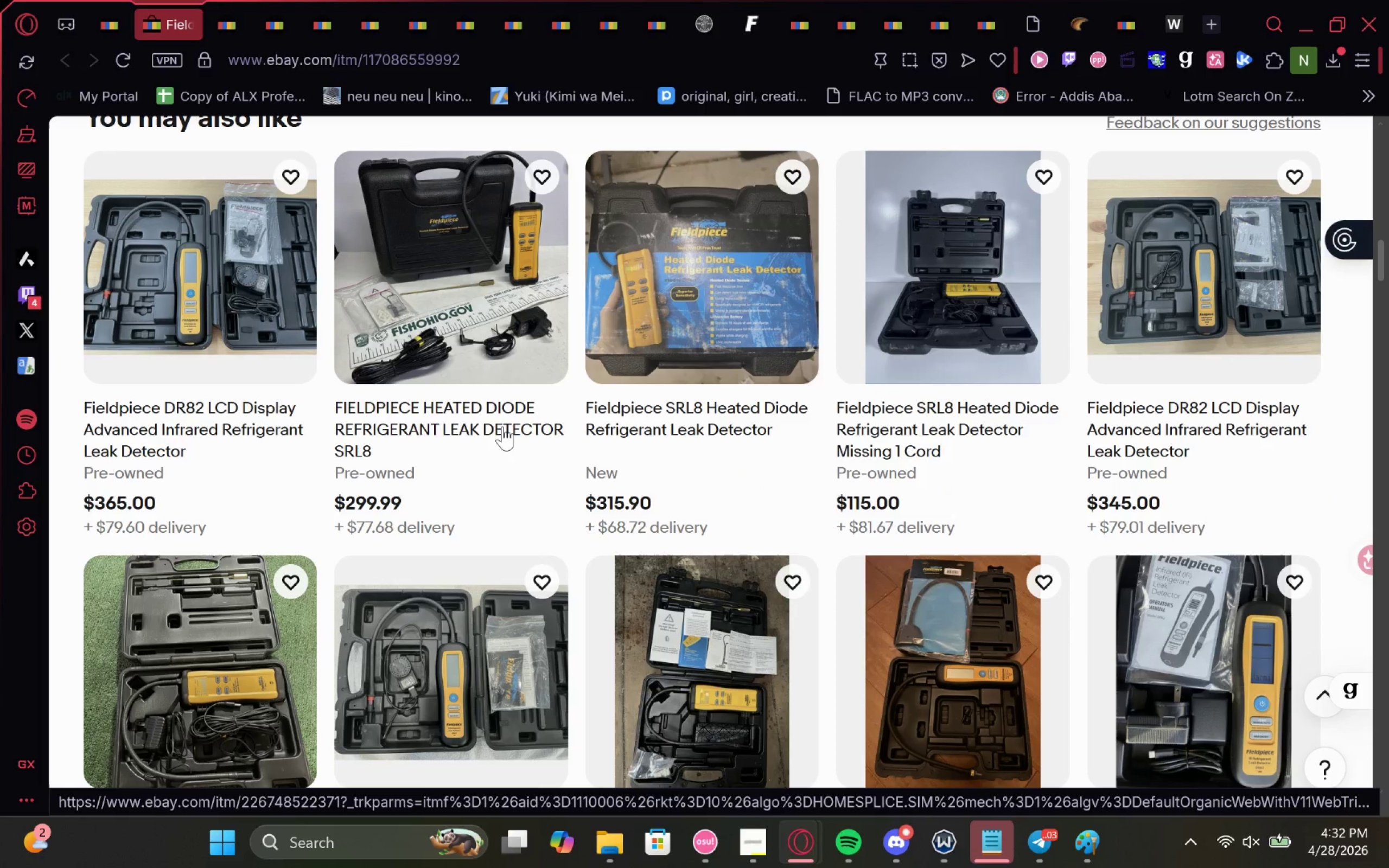 
wait(11.93)
 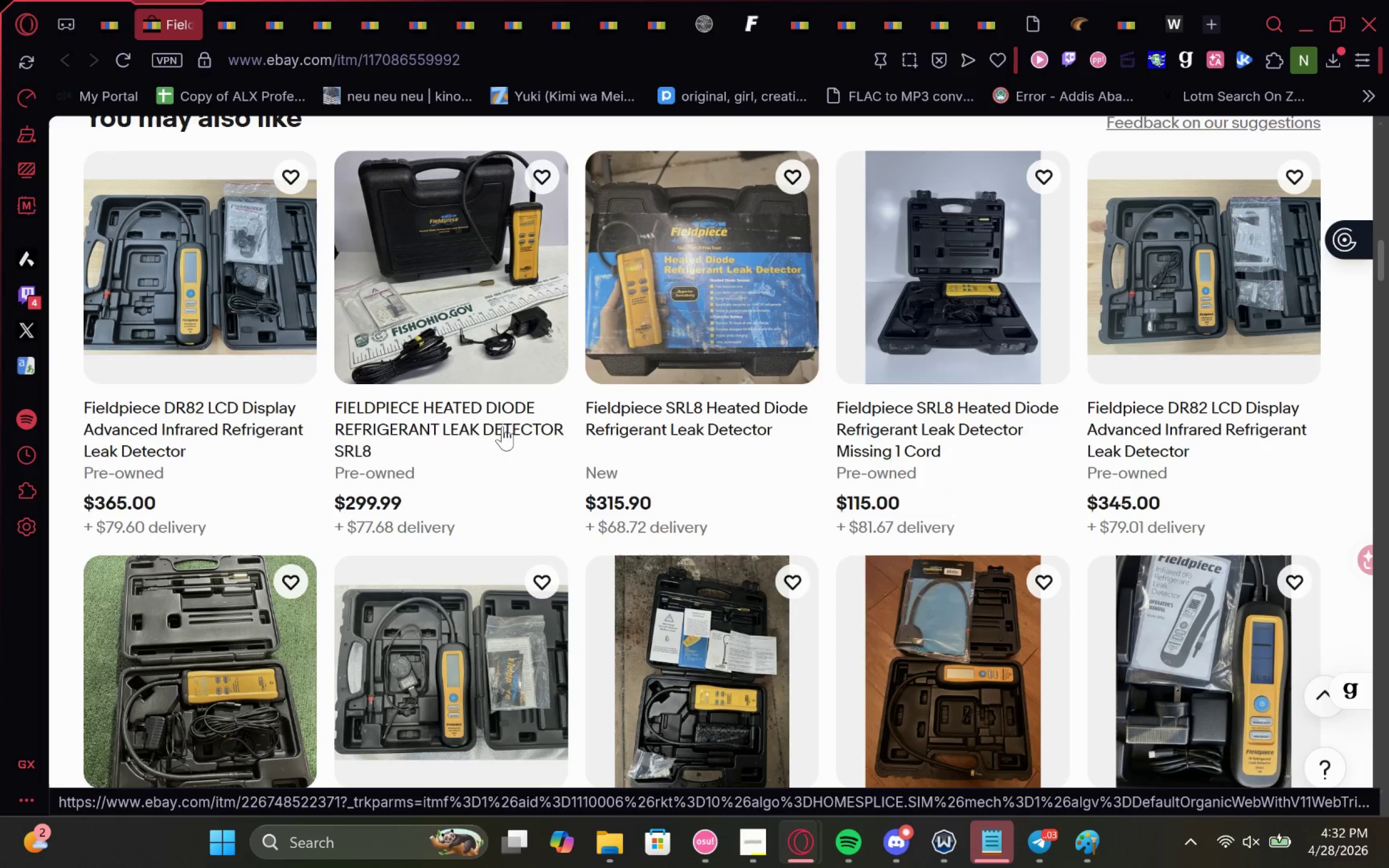 
scroll: coordinate [589, 337], scroll_direction: up, amount: 9.0
 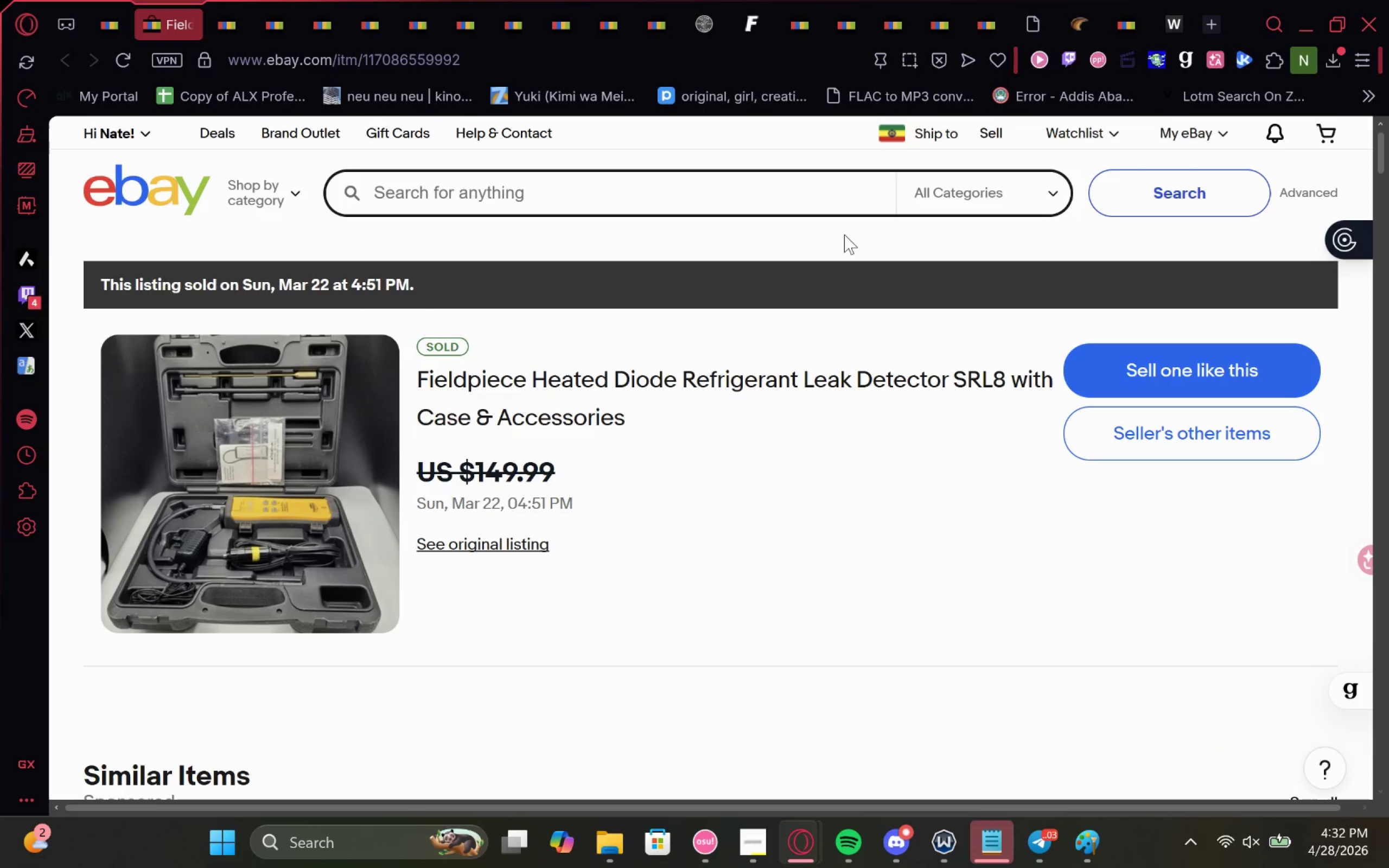 
scroll: coordinate [645, 340], scroll_direction: down, amount: 3.0
 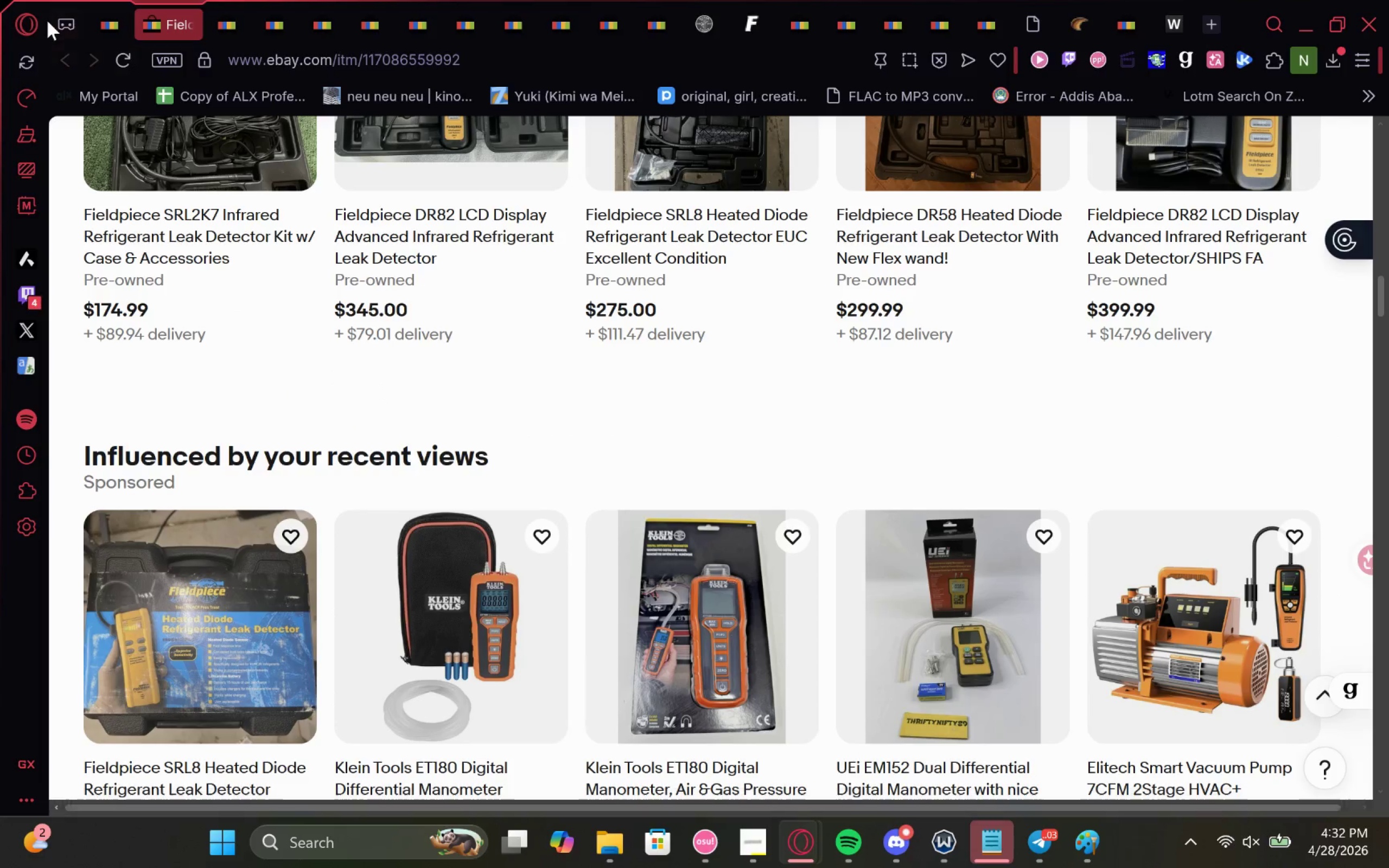 
left_click([112, 39])
 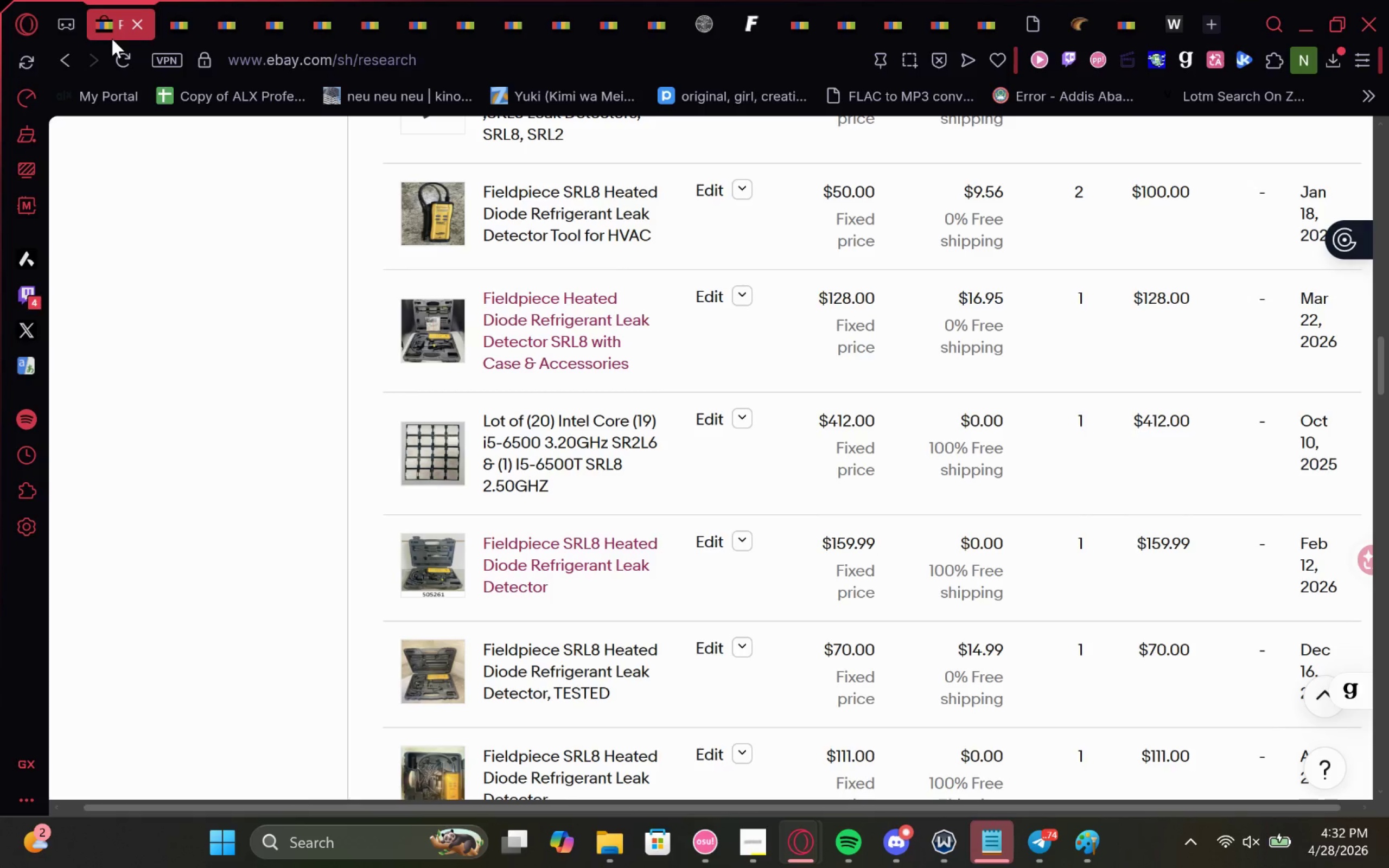 
wait(30.08)
 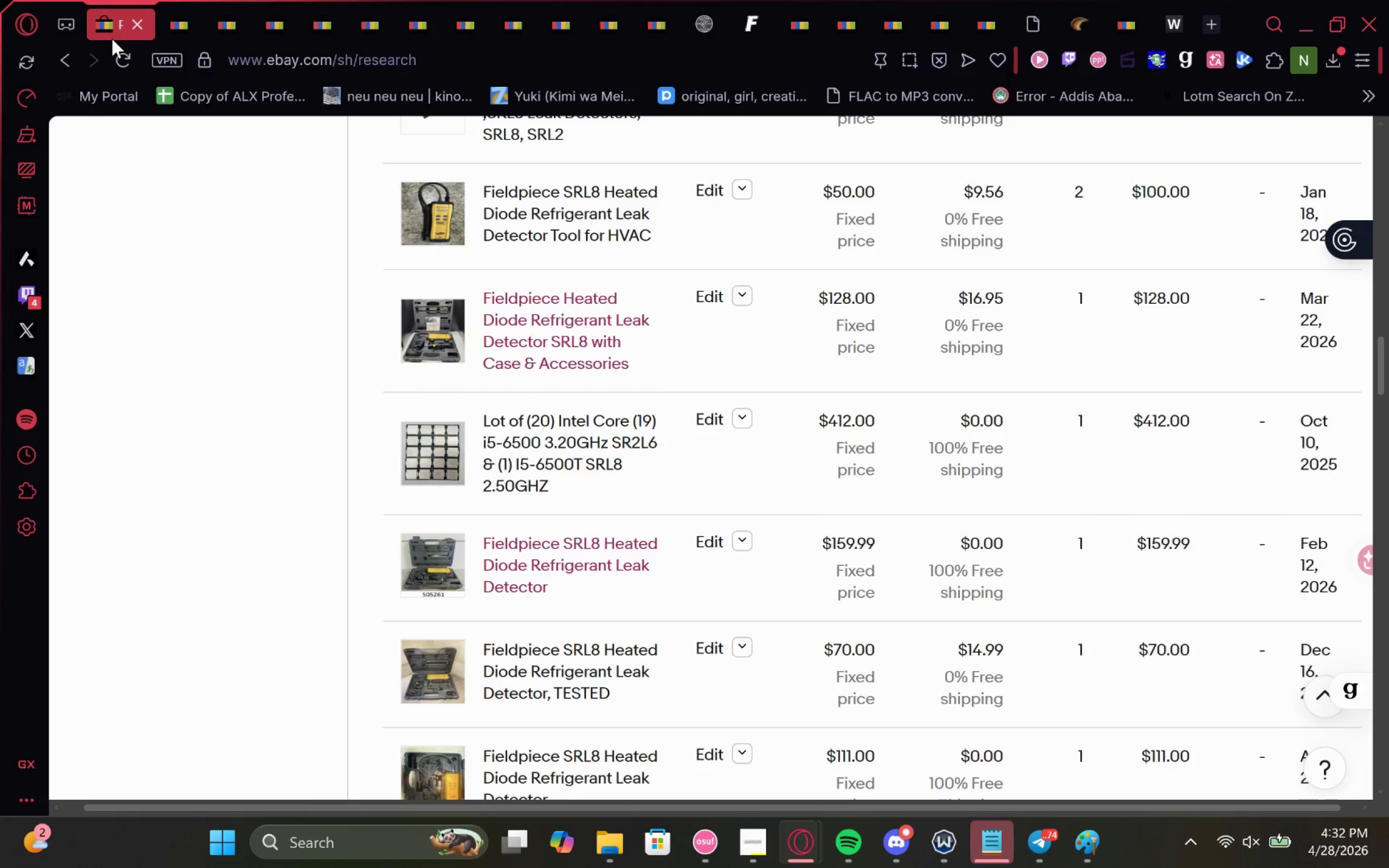 
scroll: coordinate [811, 574], scroll_direction: down, amount: 3.0
 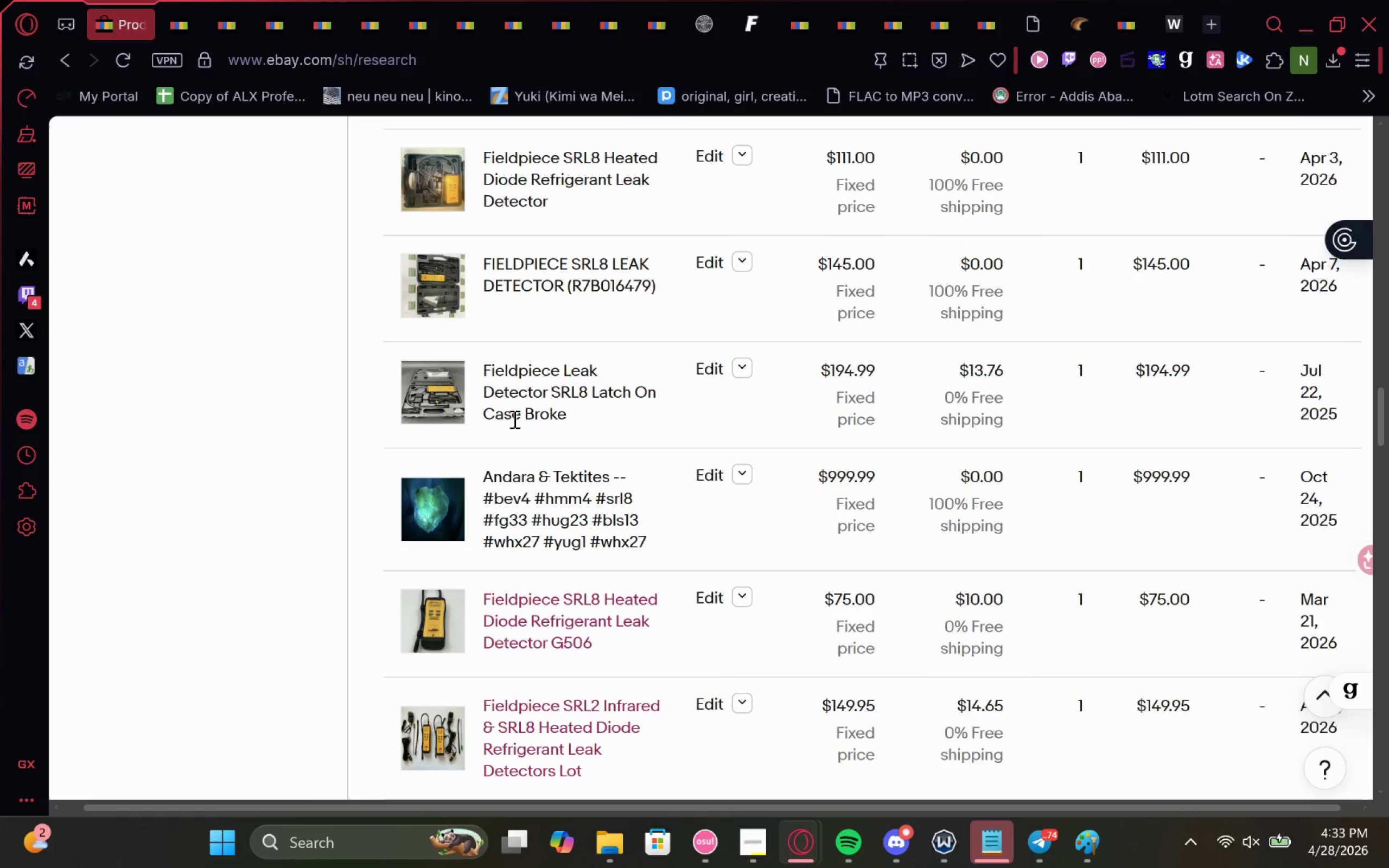 
wait(8.55)
 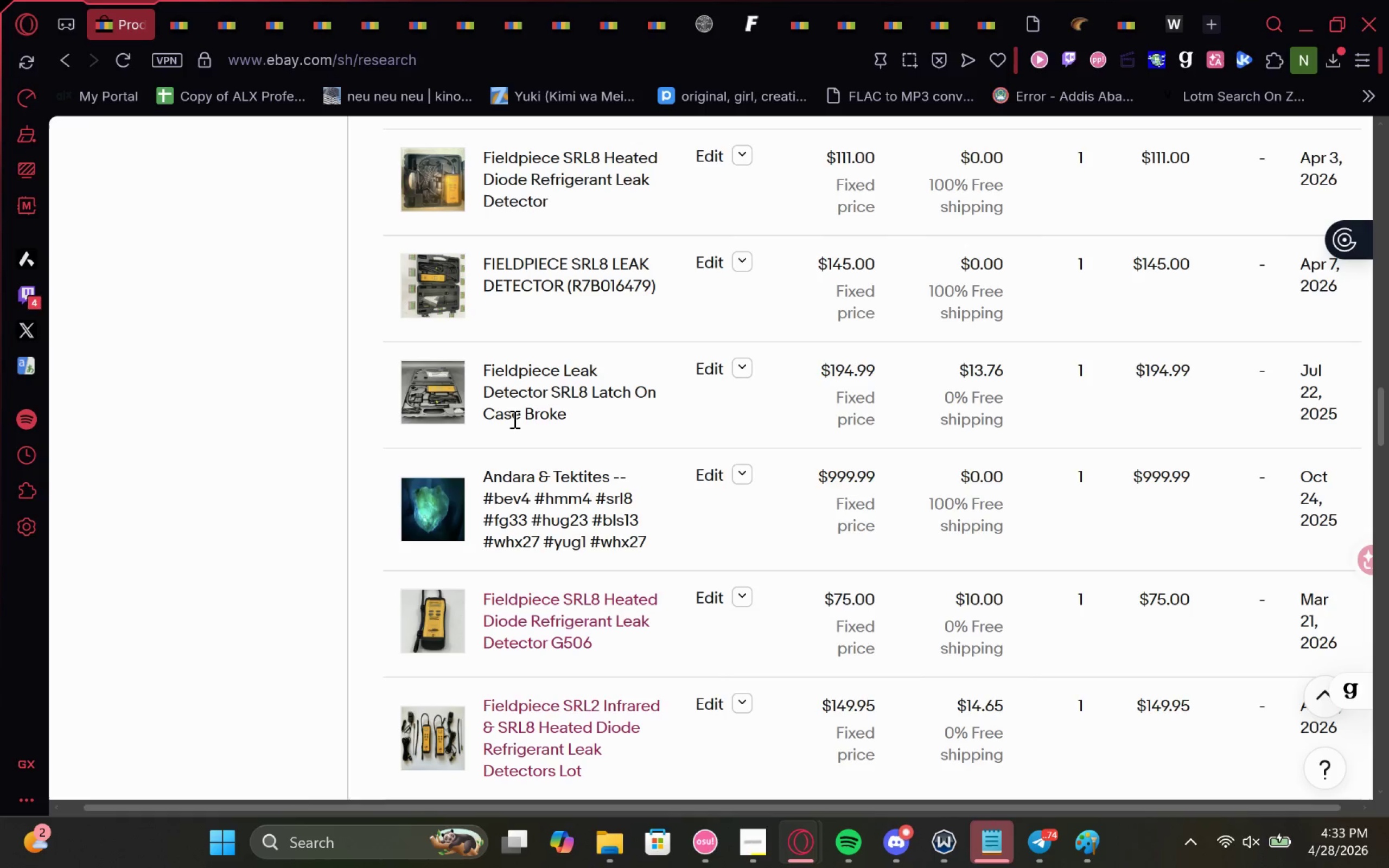 
scroll: coordinate [471, 329], scroll_direction: down, amount: 1.0
 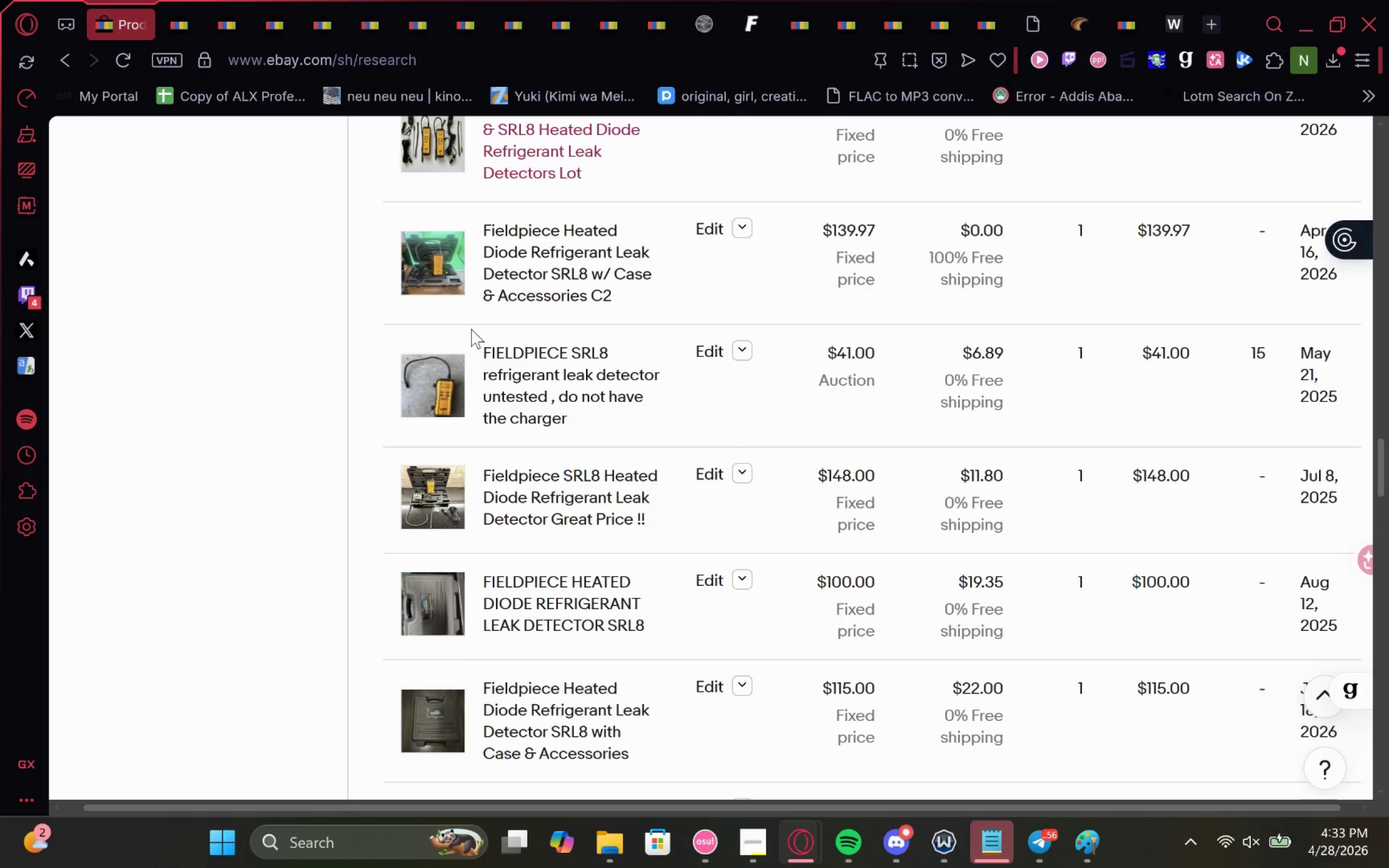 
wait(30.01)
 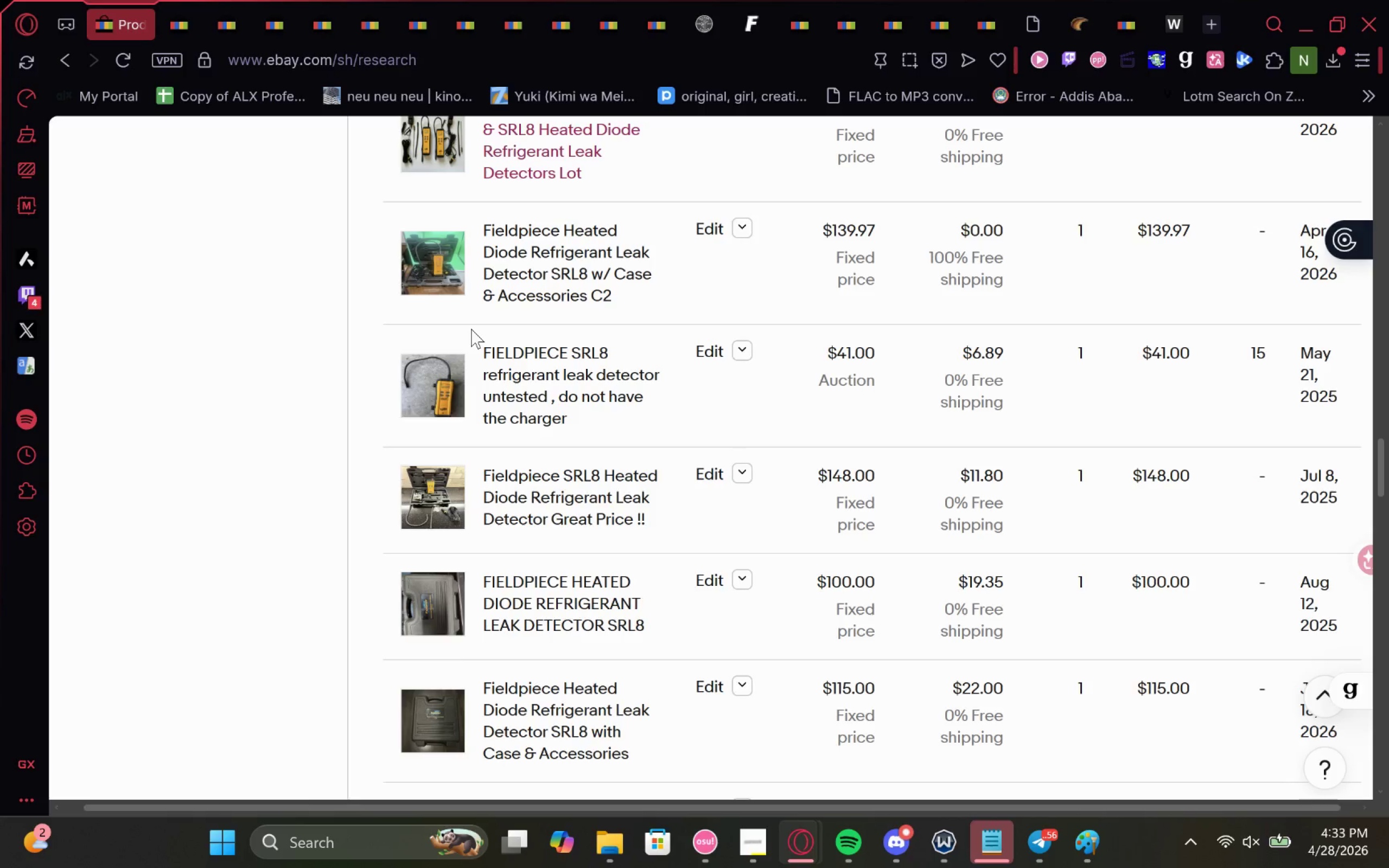 
scroll: coordinate [471, 329], scroll_direction: down, amount: 2.0
 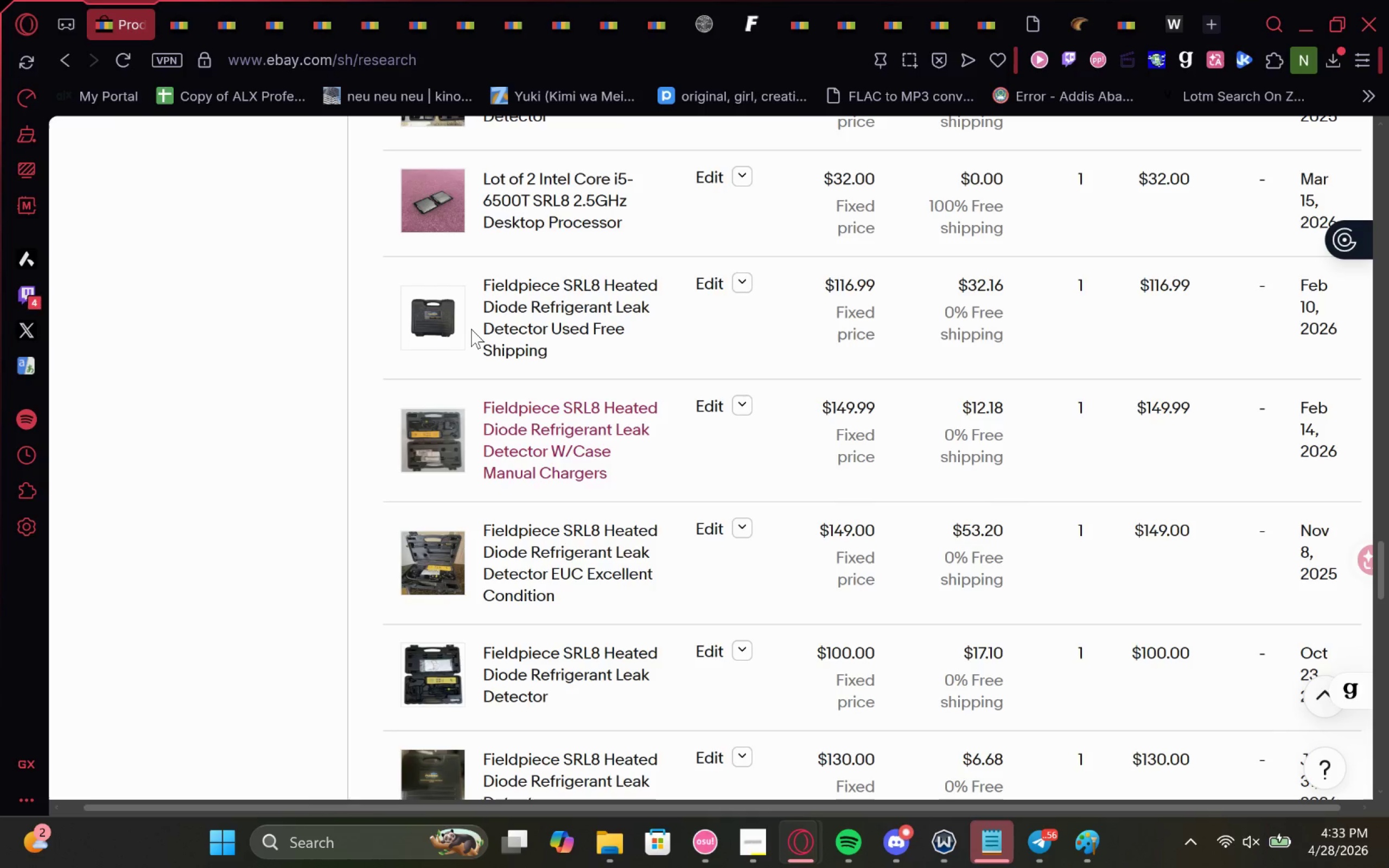 
wait(14.71)
 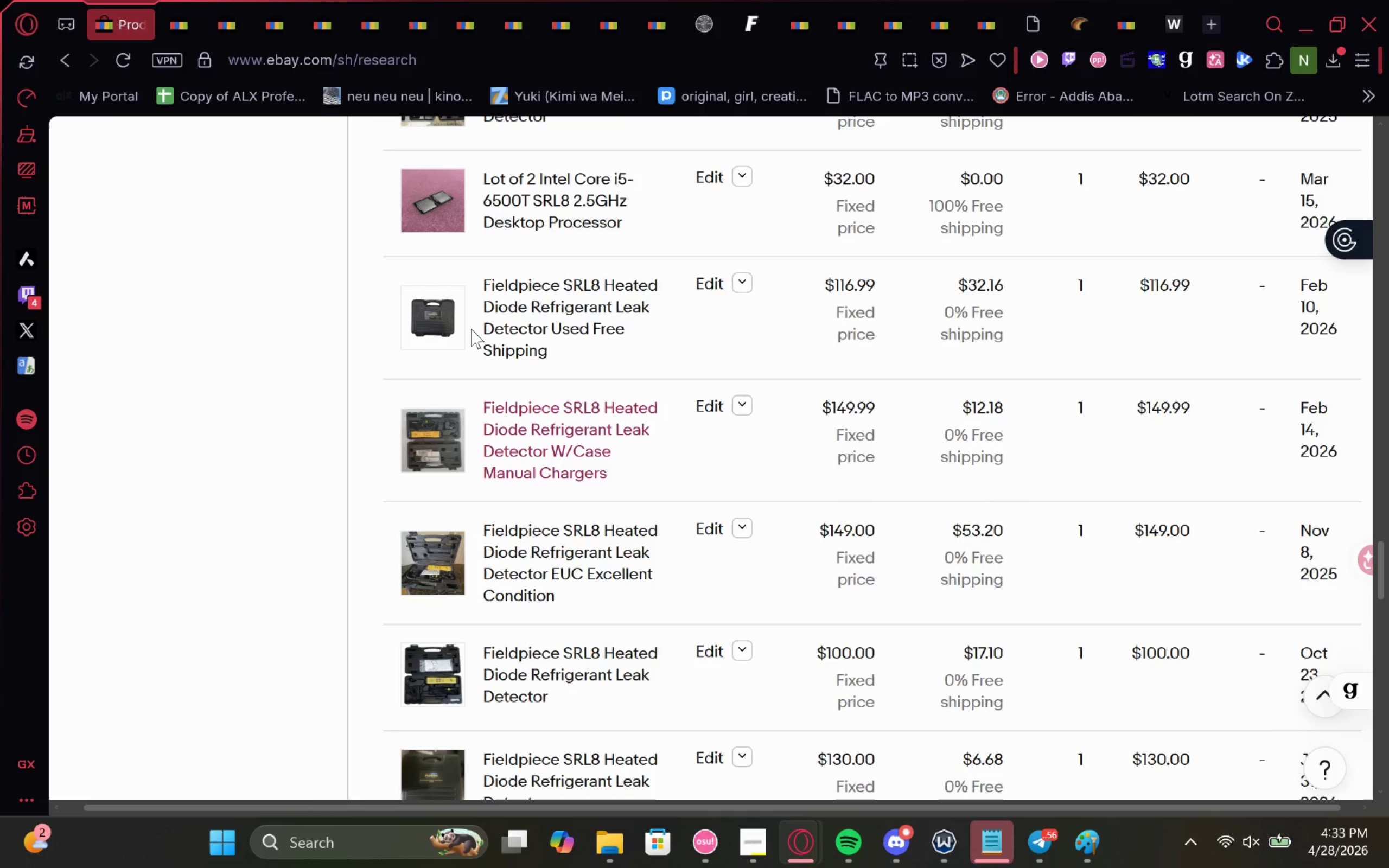 
scroll: coordinate [471, 329], scroll_direction: down, amount: 2.0
 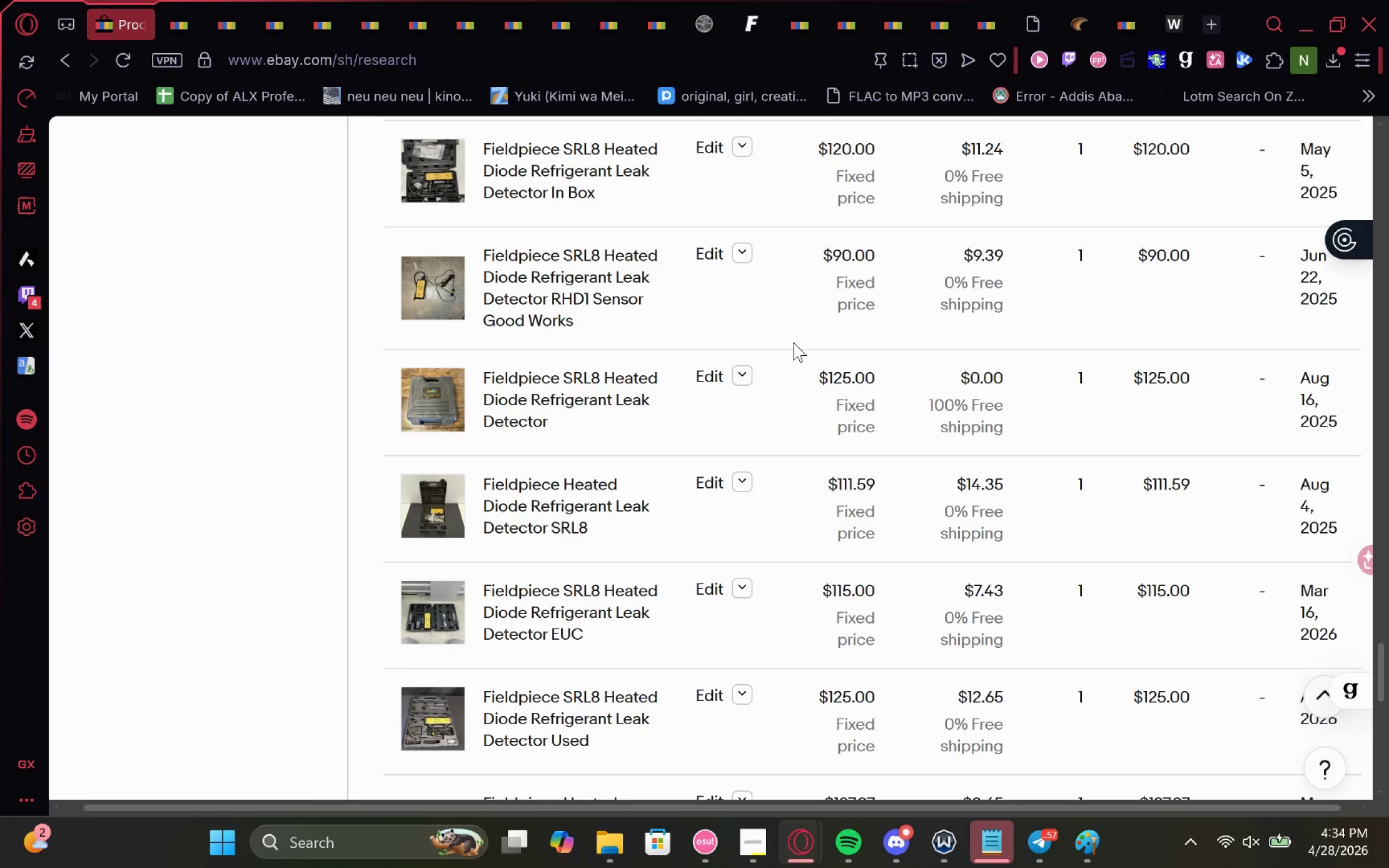 
wait(18.57)
 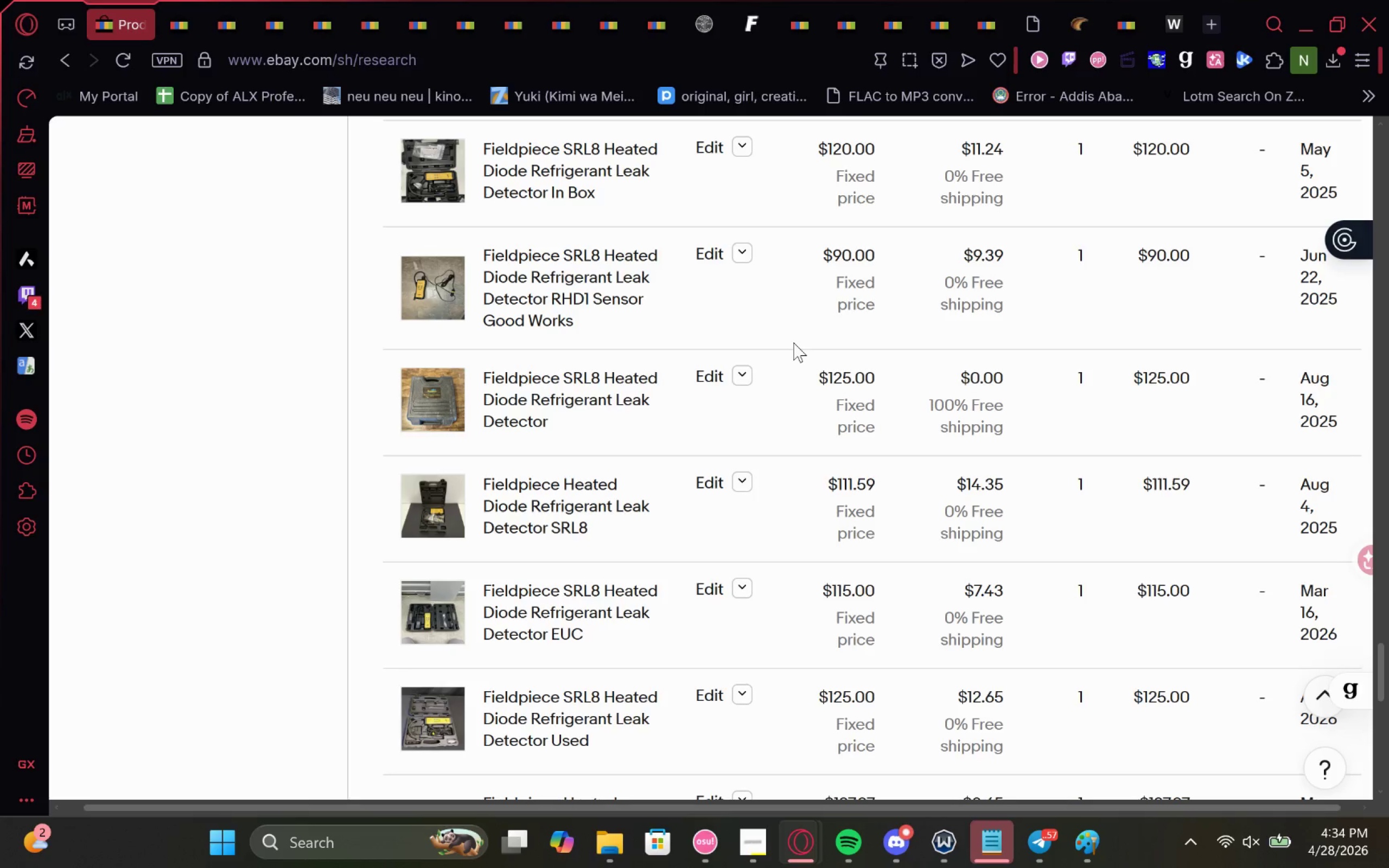 
scroll: coordinate [365, 224], scroll_direction: up, amount: 7.0
 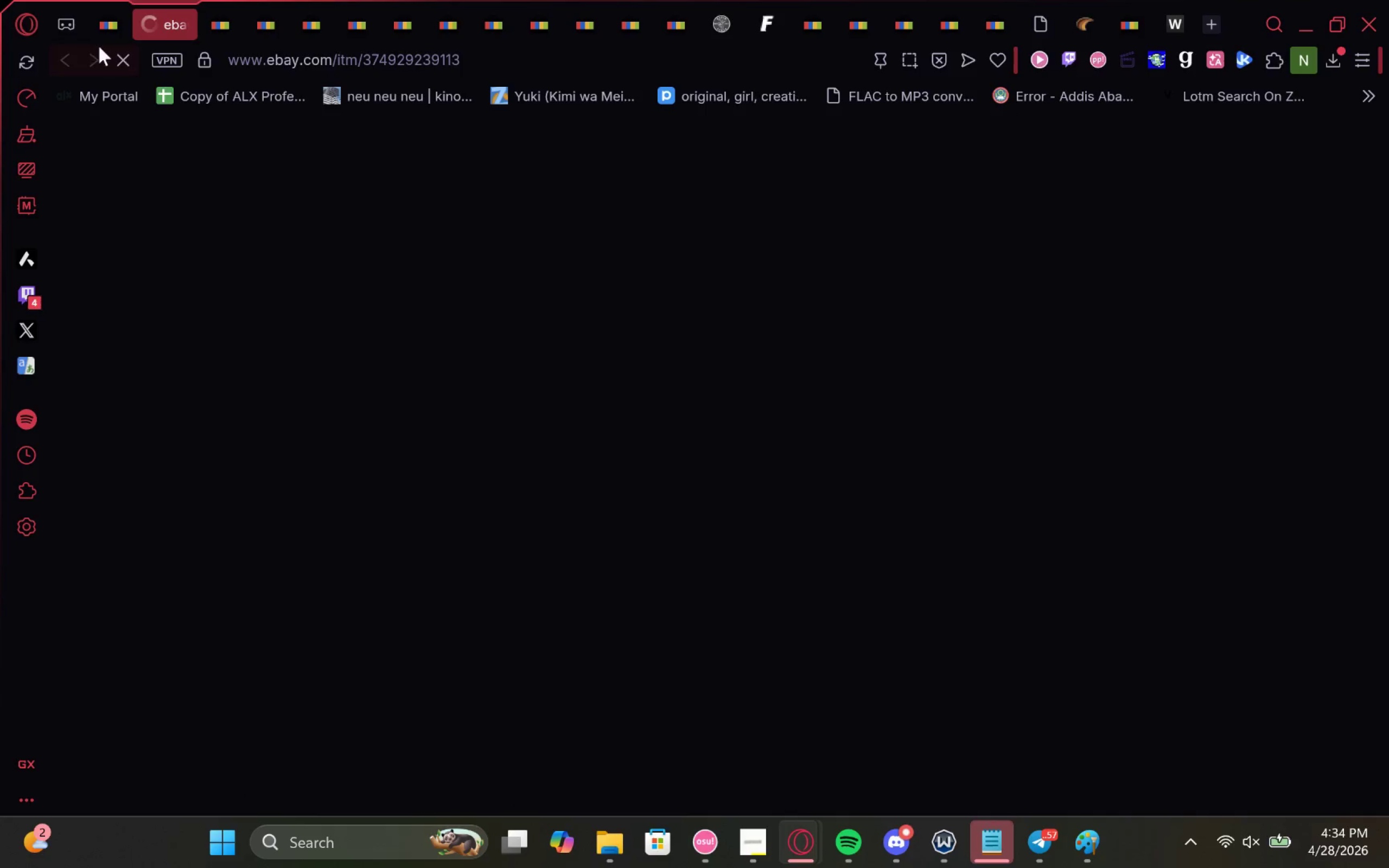 
left_click([266, 15])
 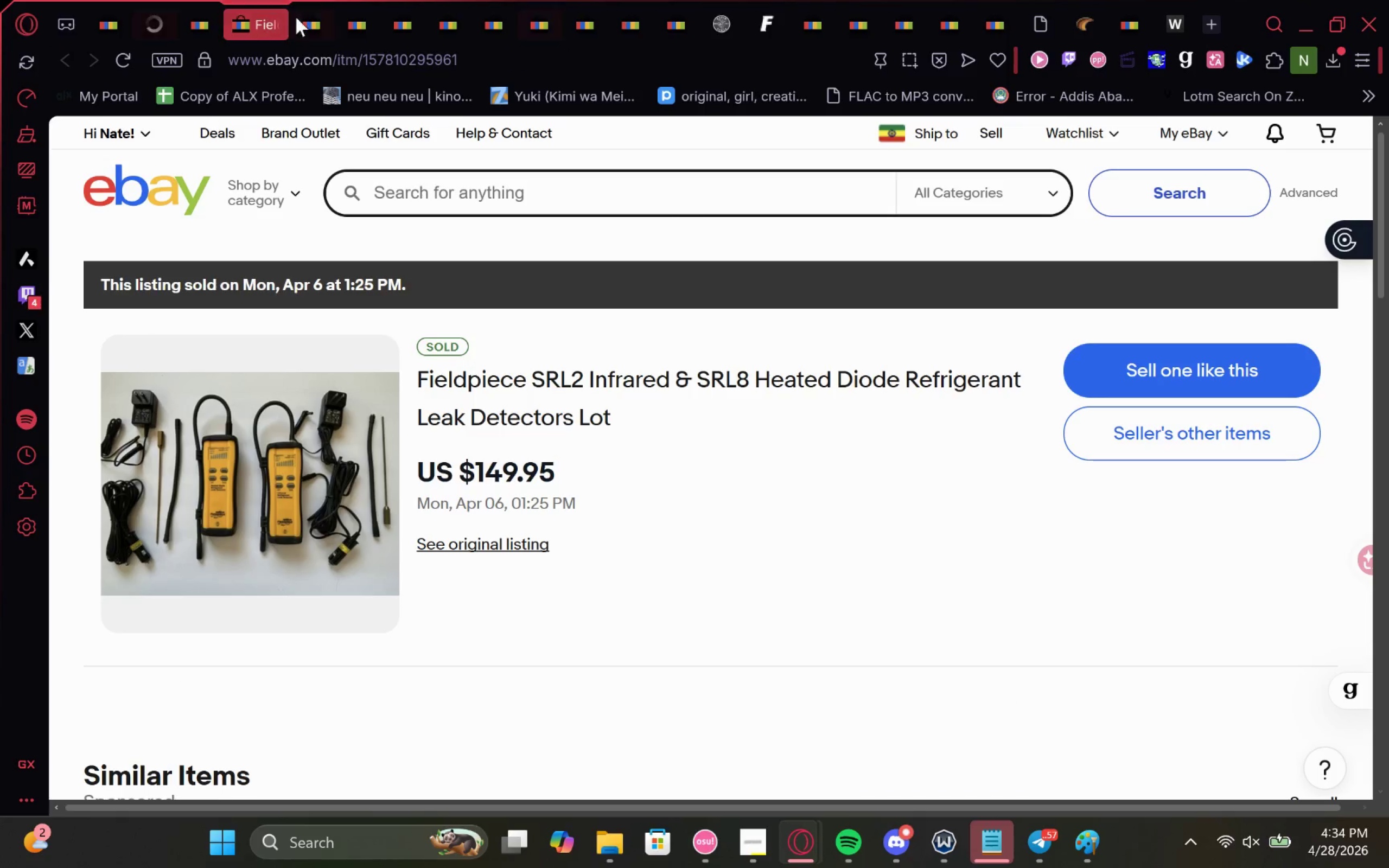 
left_click([314, 17])
 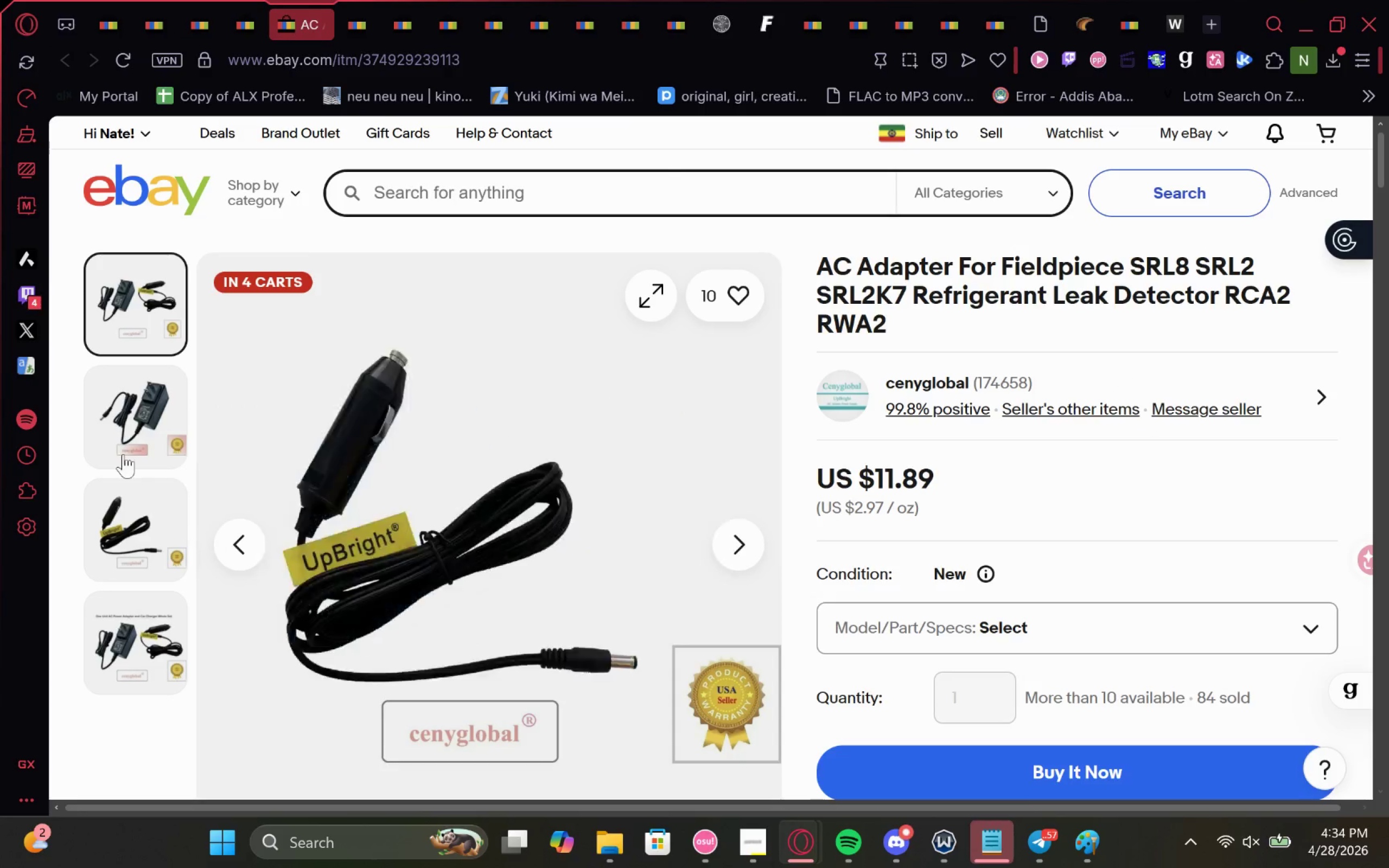 
left_click([131, 417])
 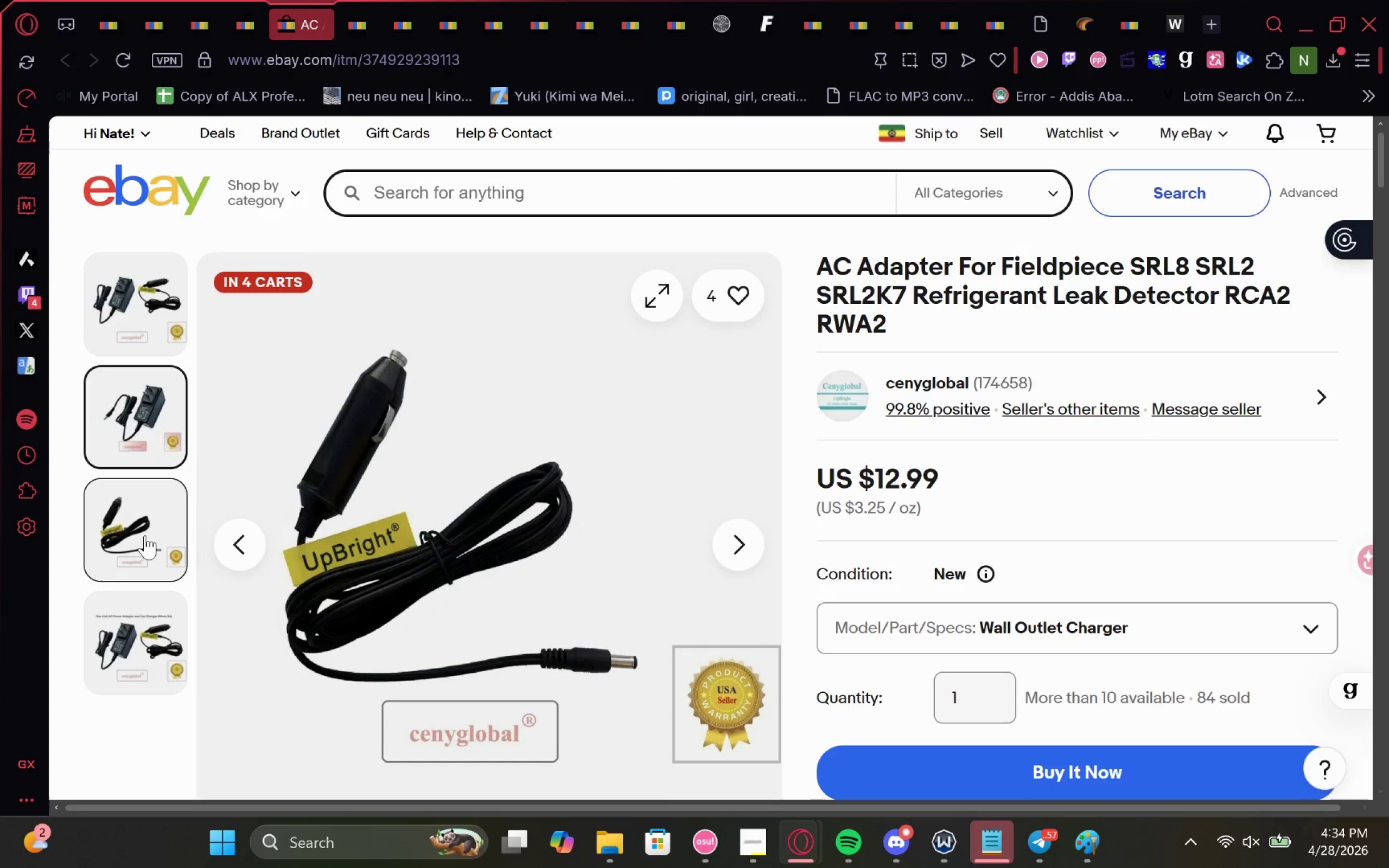 
left_click([145, 535])
 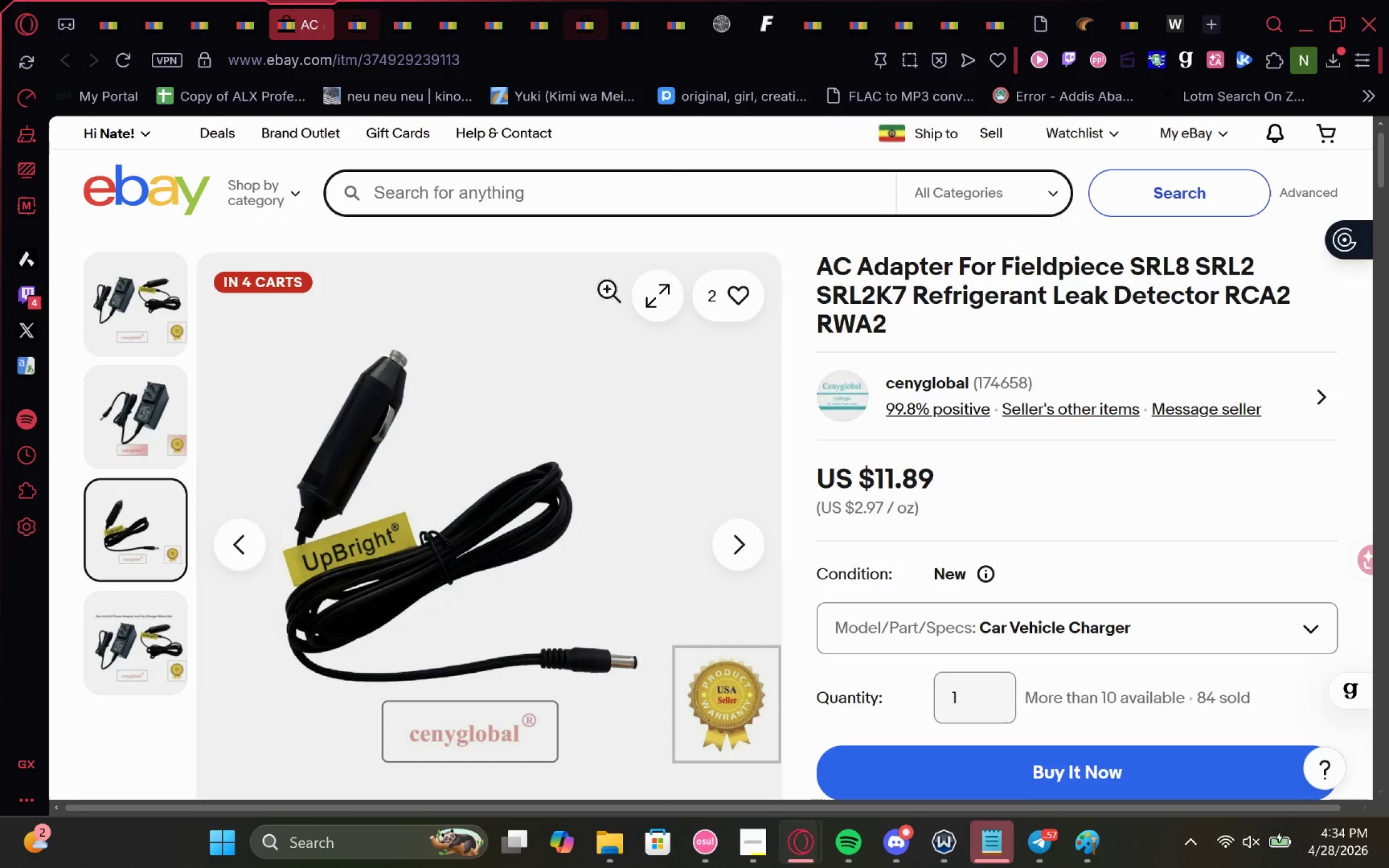 
scroll: coordinate [693, 451], scroll_direction: down, amount: 2.0
 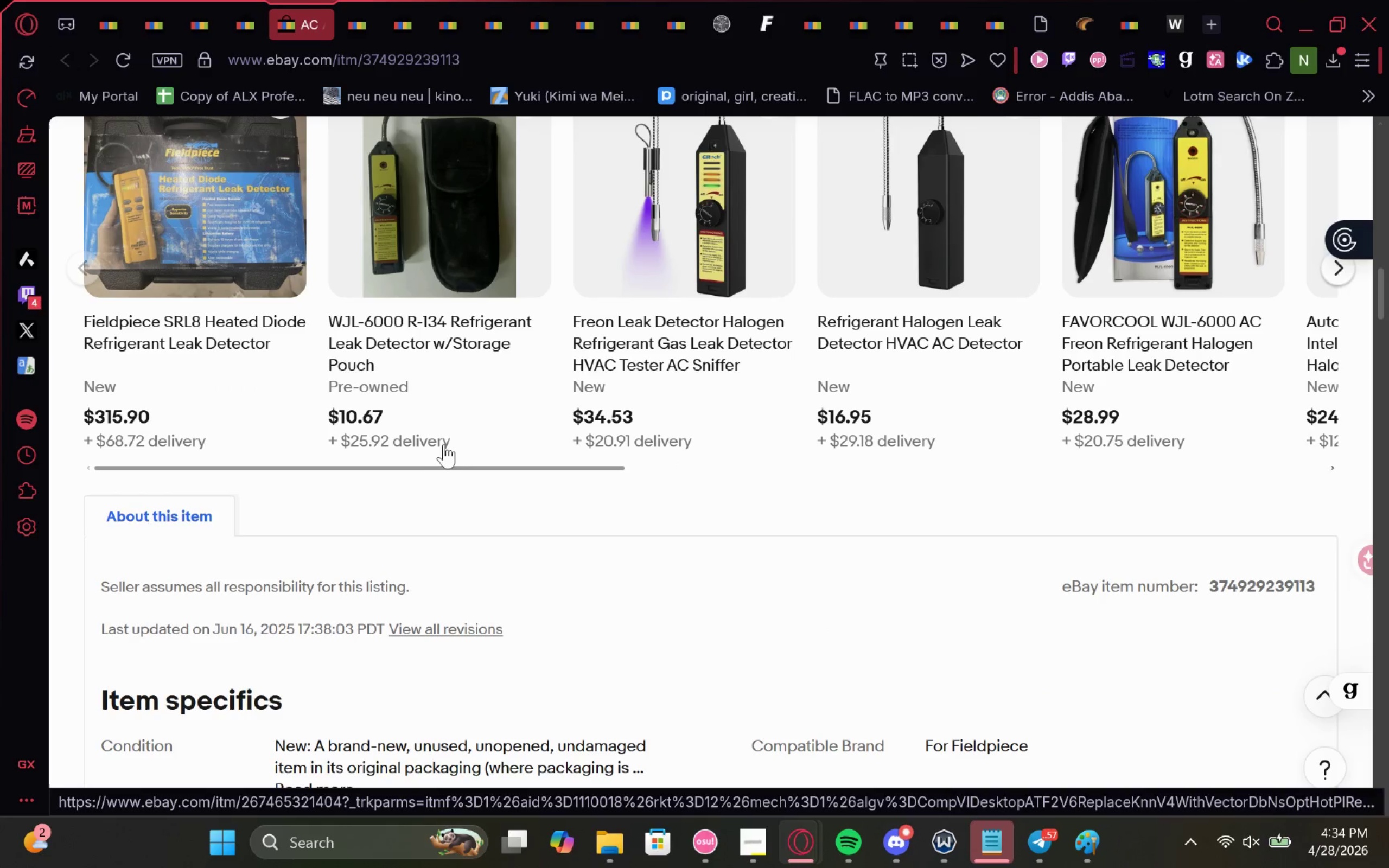 
scroll: coordinate [444, 438], scroll_direction: up, amount: 2.0
 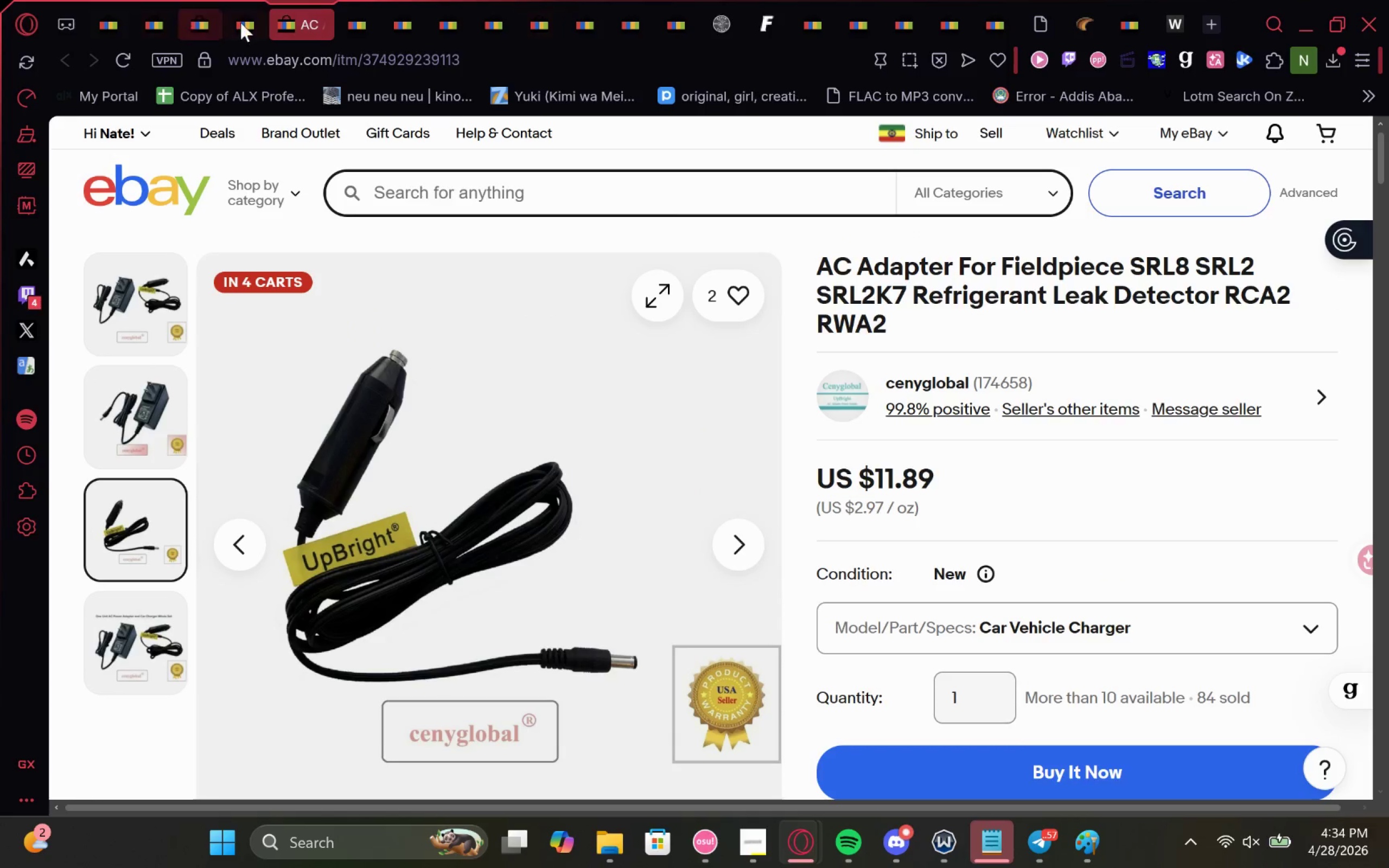 
left_click([241, 22])
 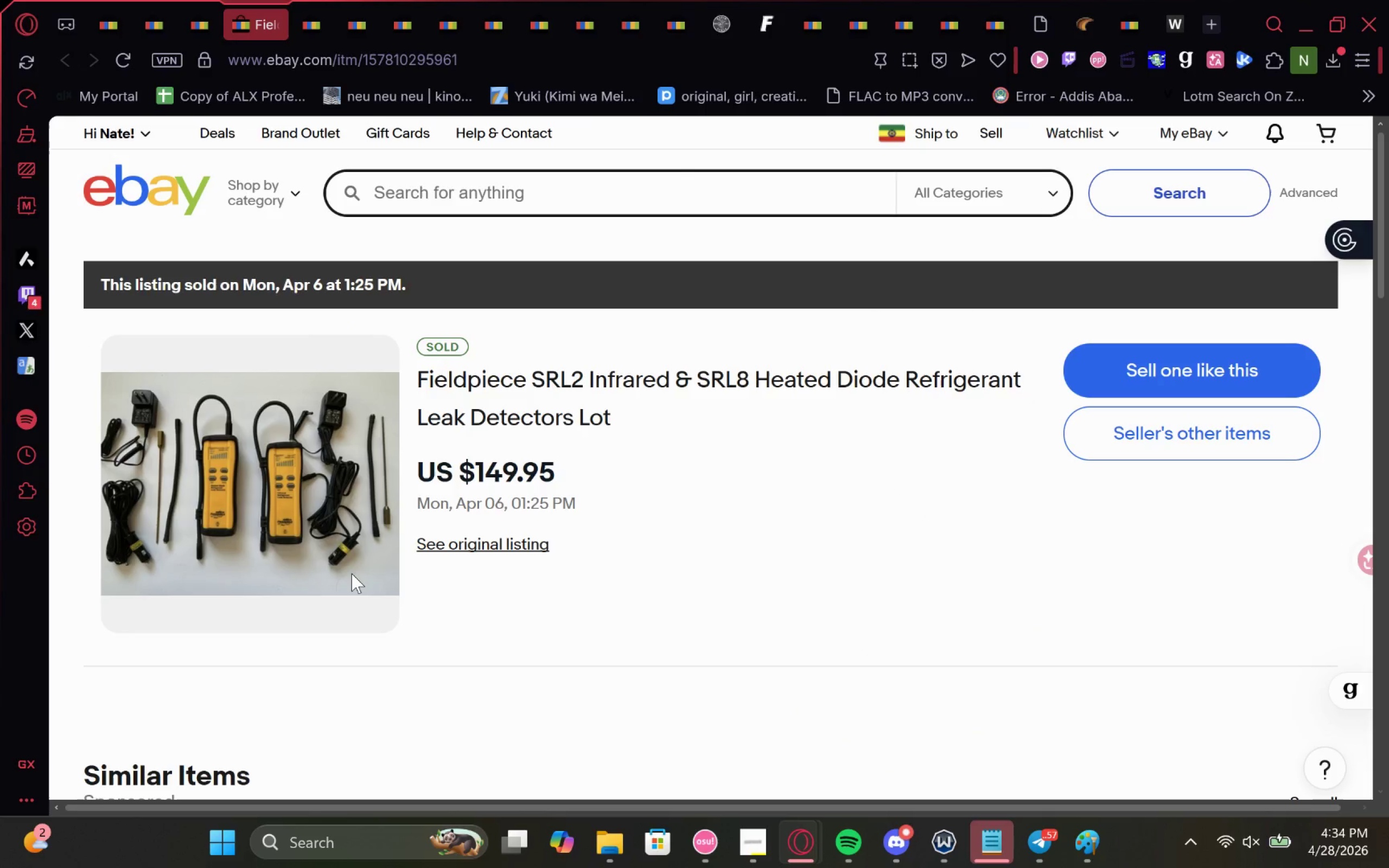 
scroll: coordinate [352, 553], scroll_direction: down, amount: 3.0
 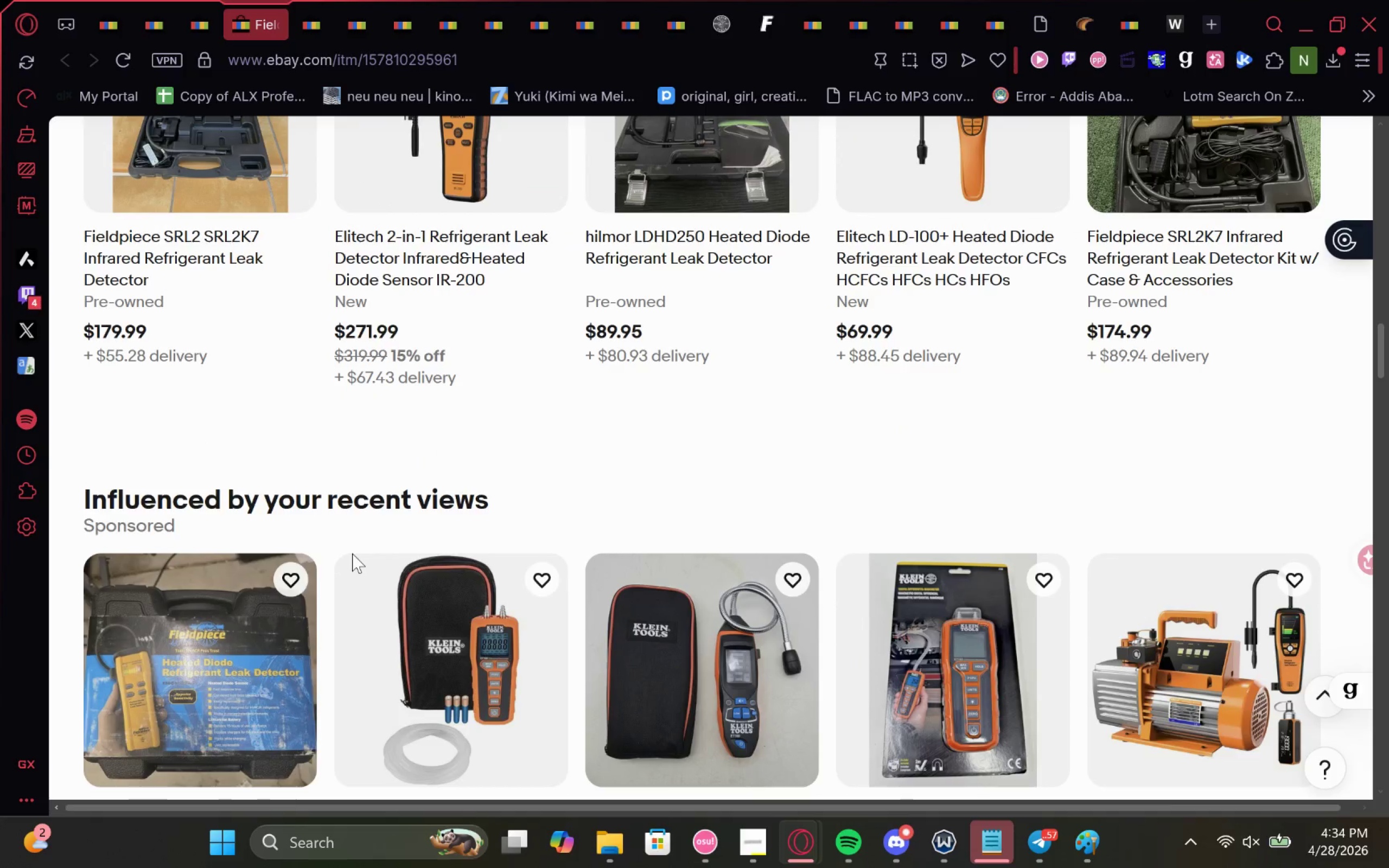 
scroll: coordinate [352, 553], scroll_direction: up, amount: 4.0
 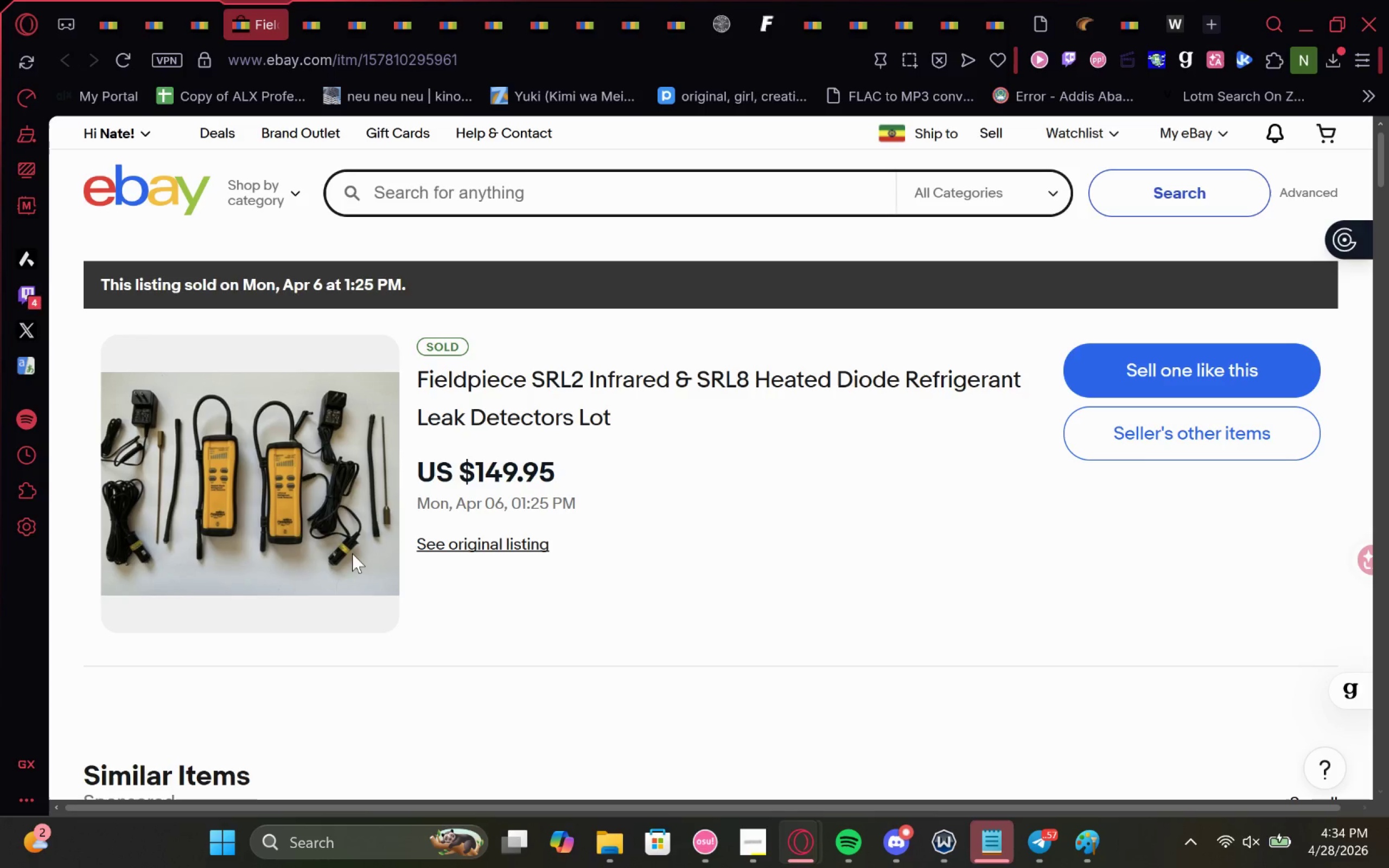 
wait(6.36)
 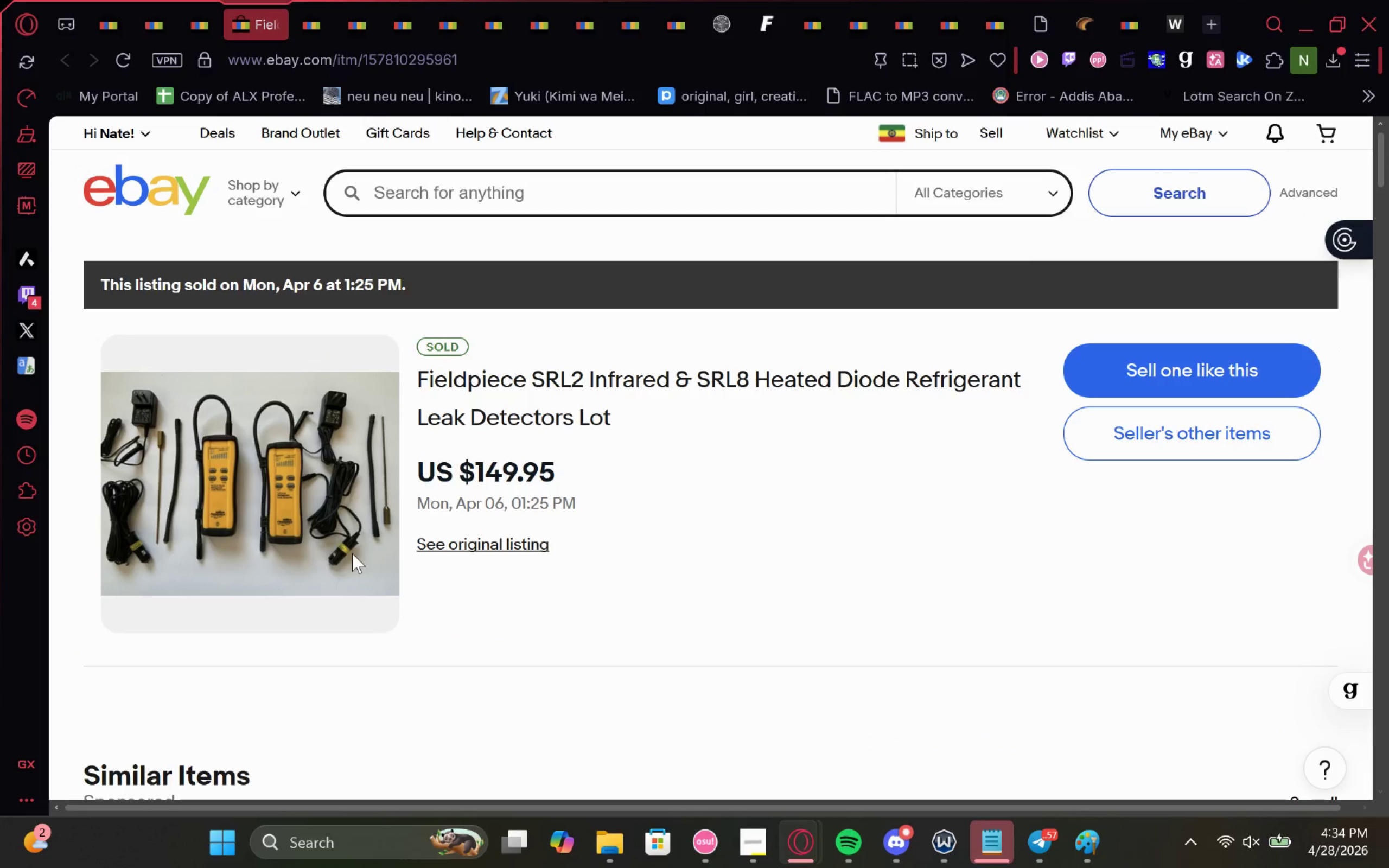 
left_click([221, 9])
 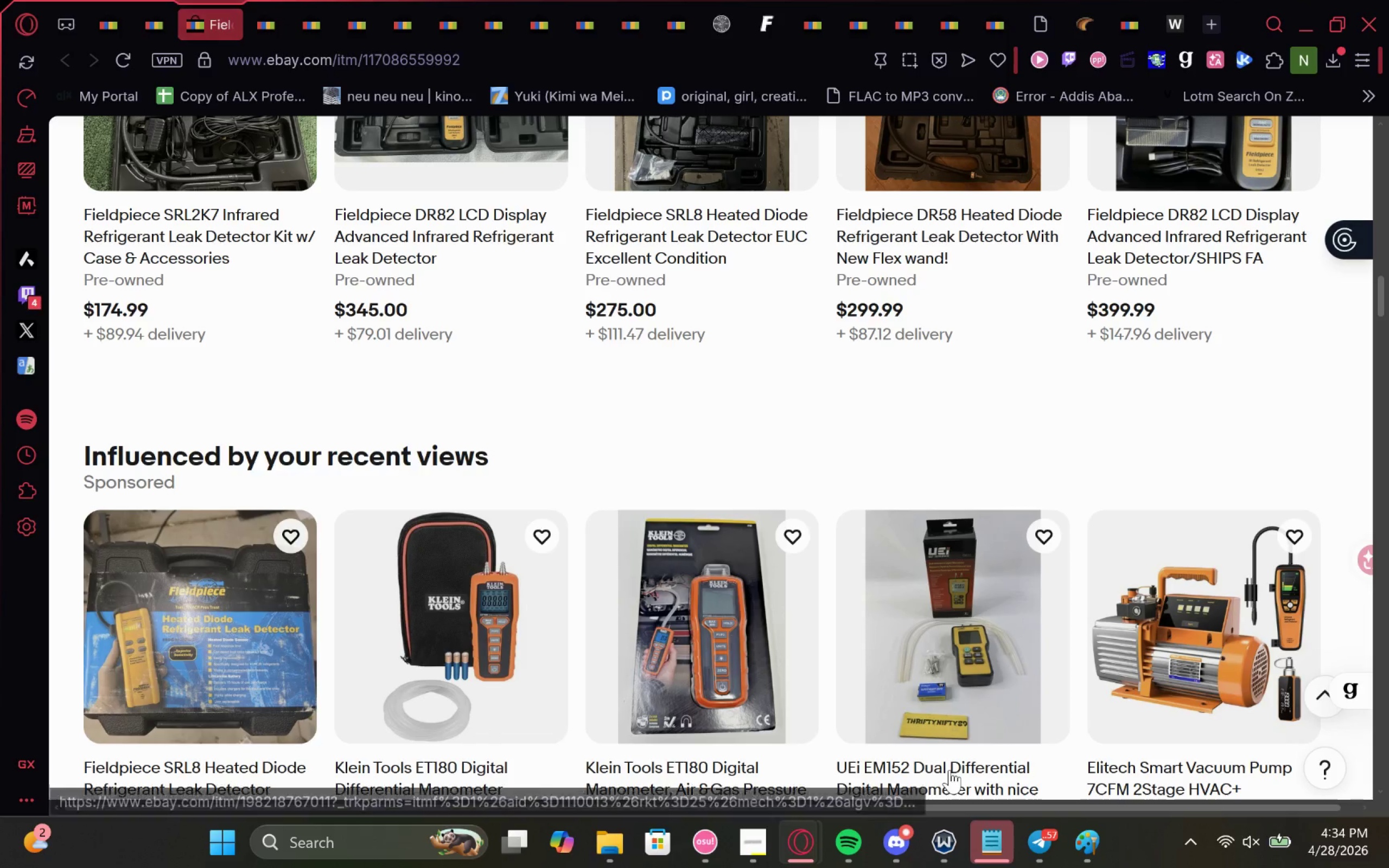 
scroll: coordinate [597, 531], scroll_direction: up, amount: 4.0
 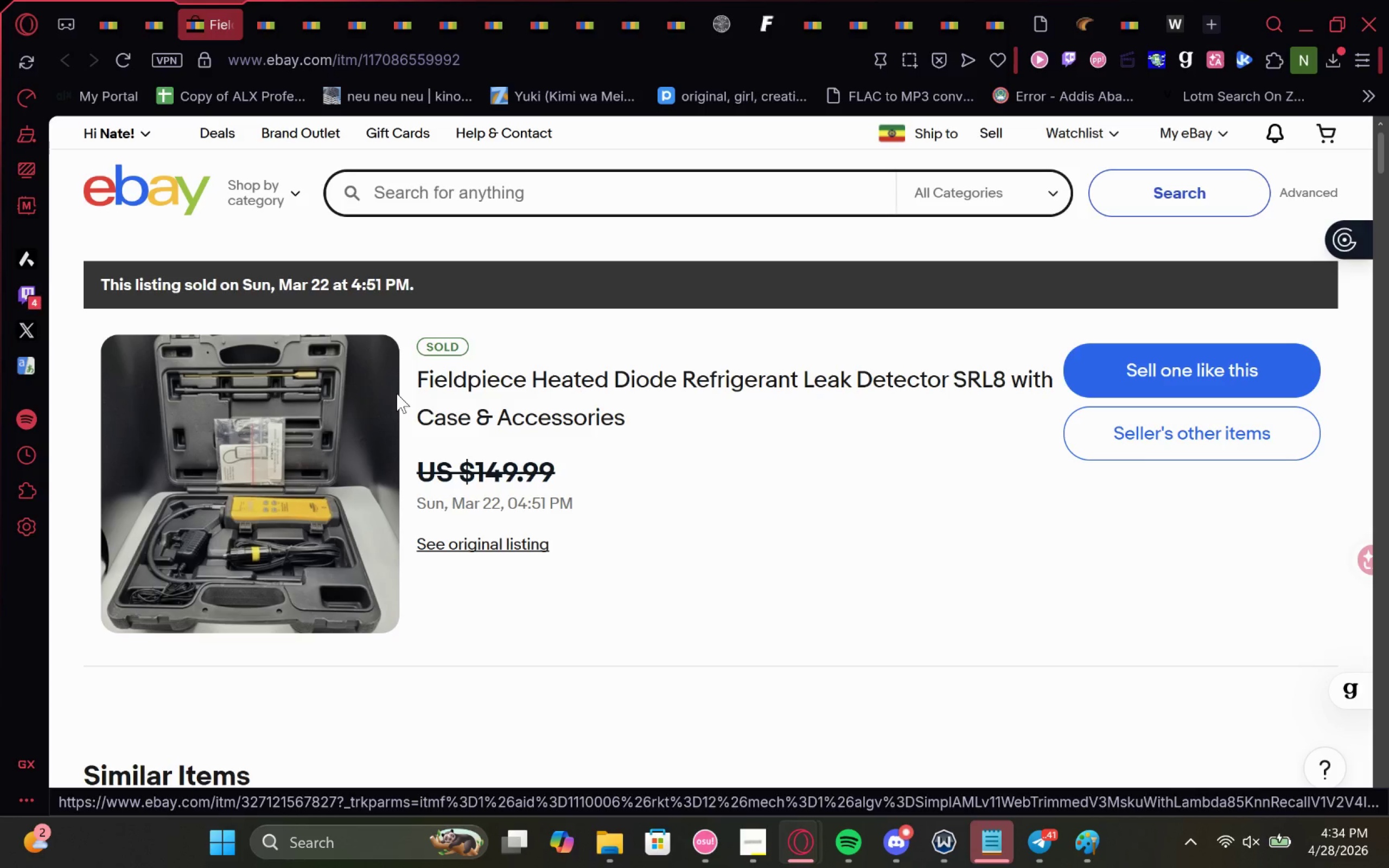 
wait(16.42)
 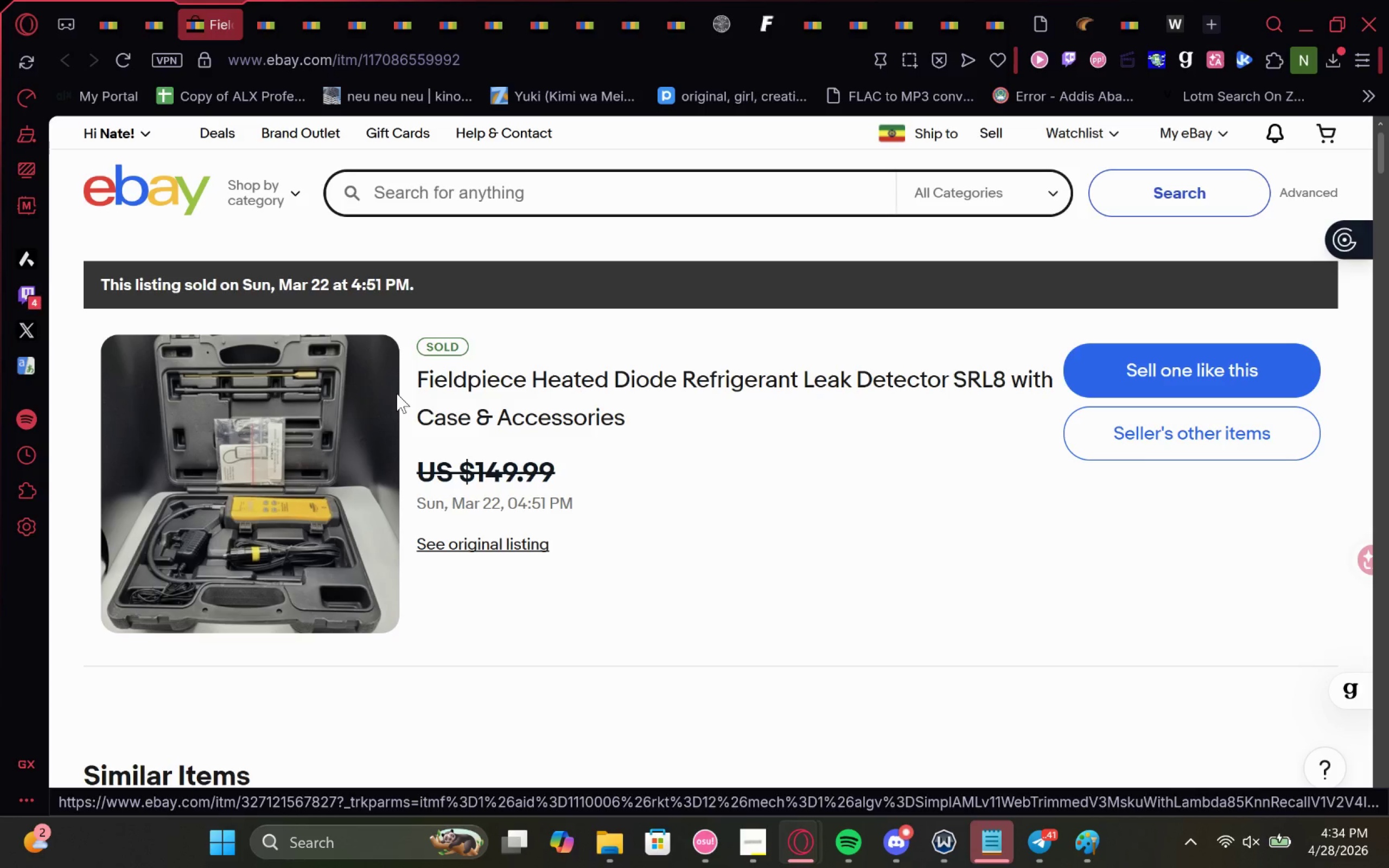 
mouse_move([277, 819])
 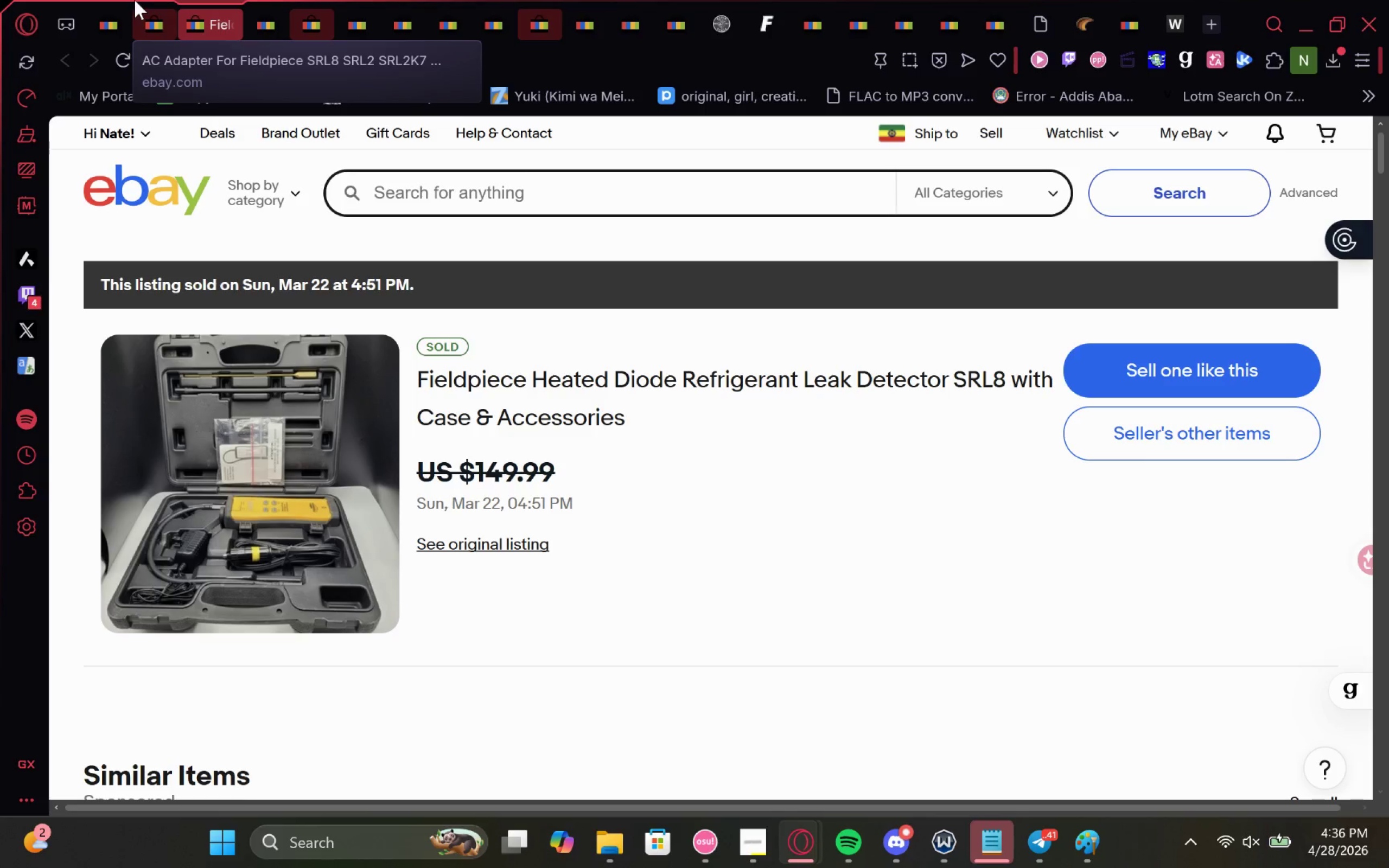 
wait(63.94)
 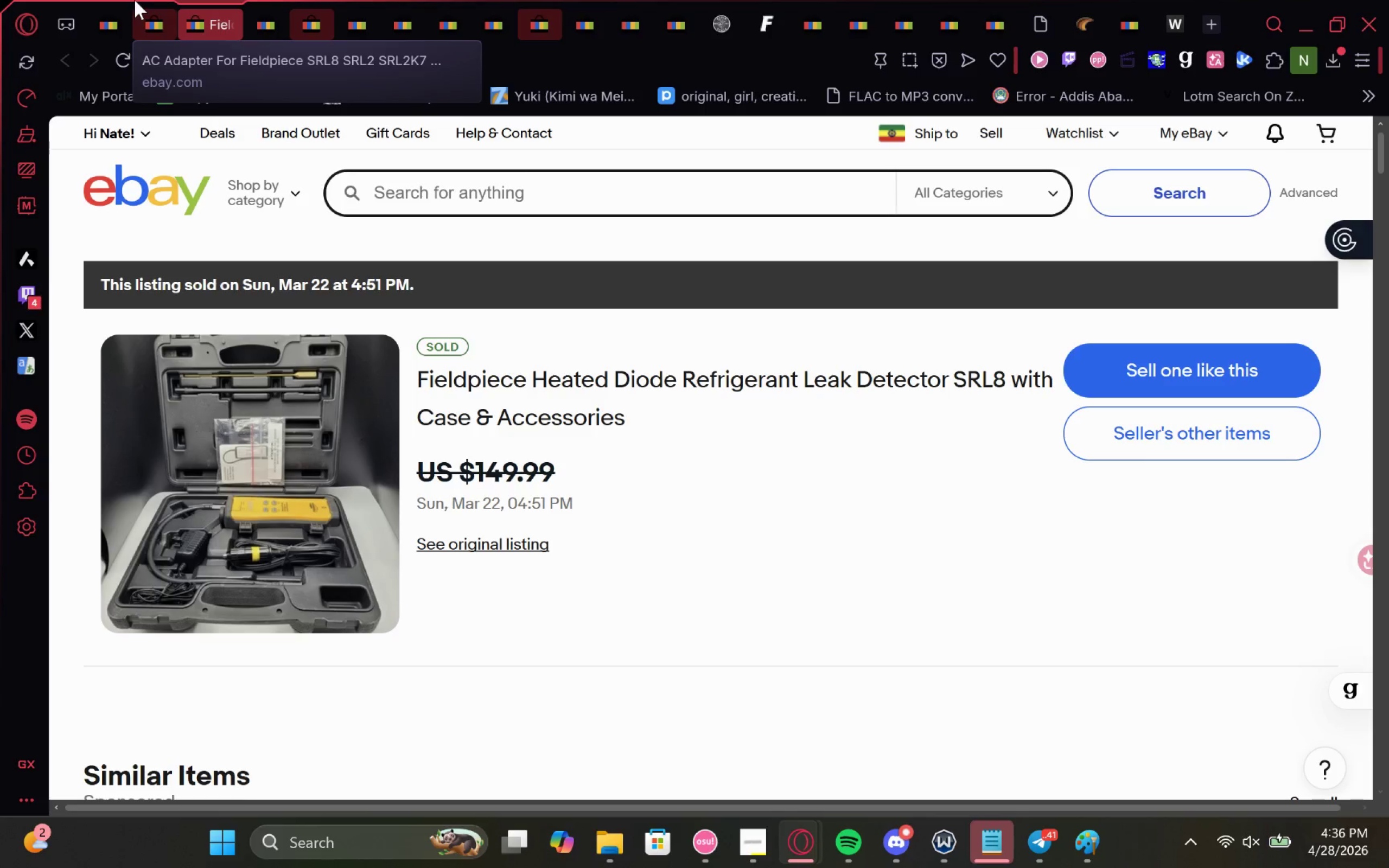 
left_click([120, 14])
 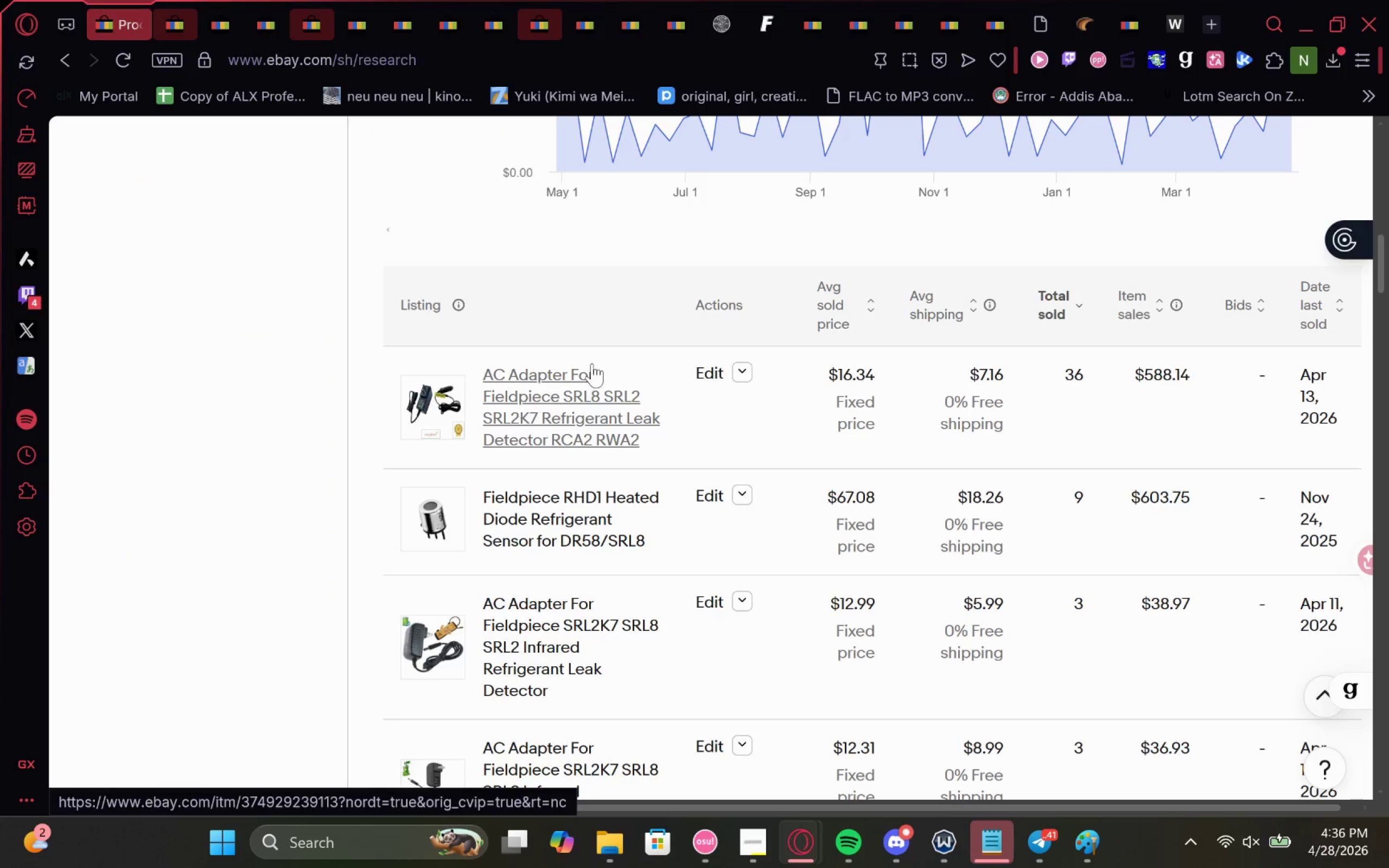 
scroll: coordinate [550, 506], scroll_direction: none, amount: 0.0
 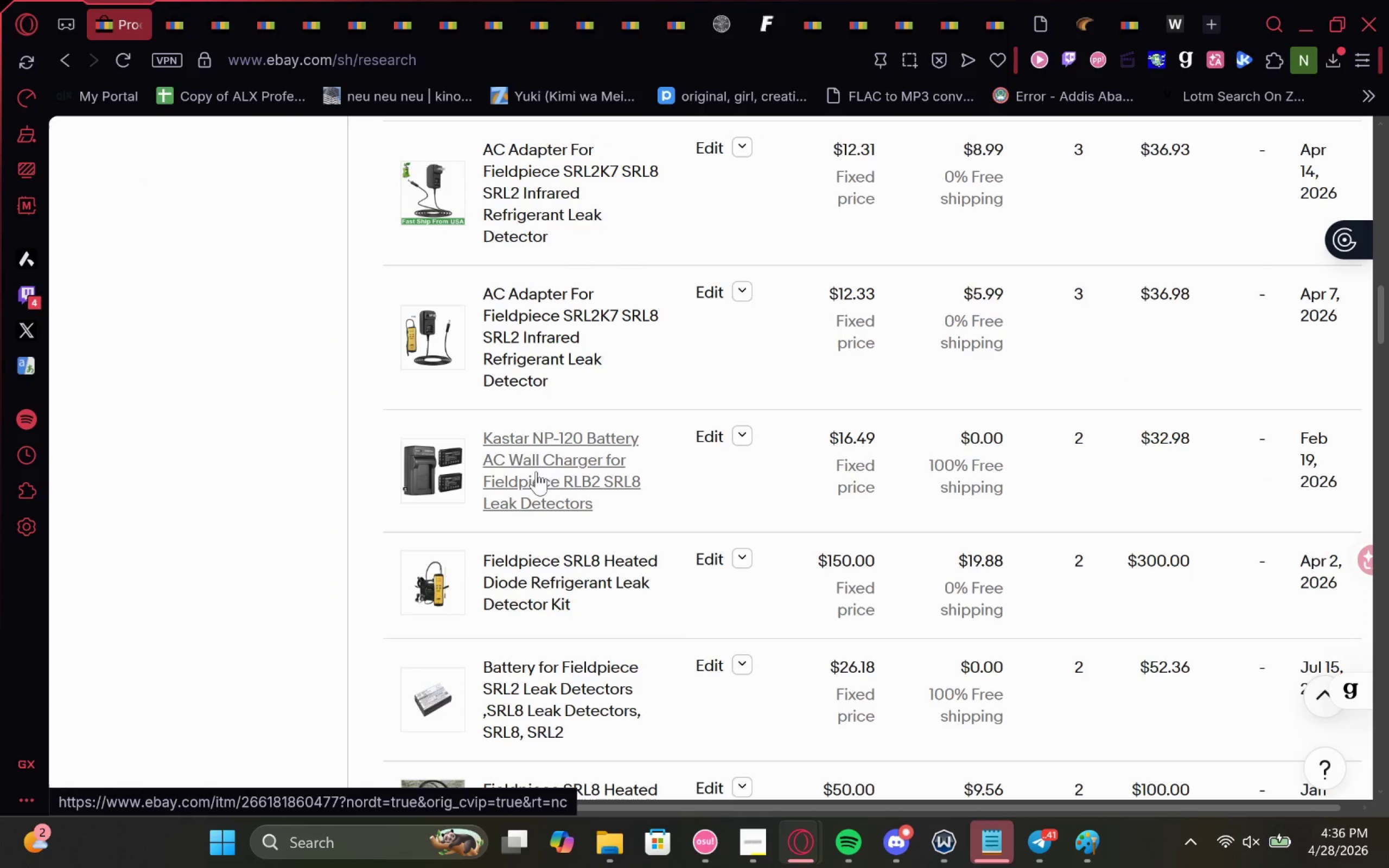 
left_click([521, 444])
 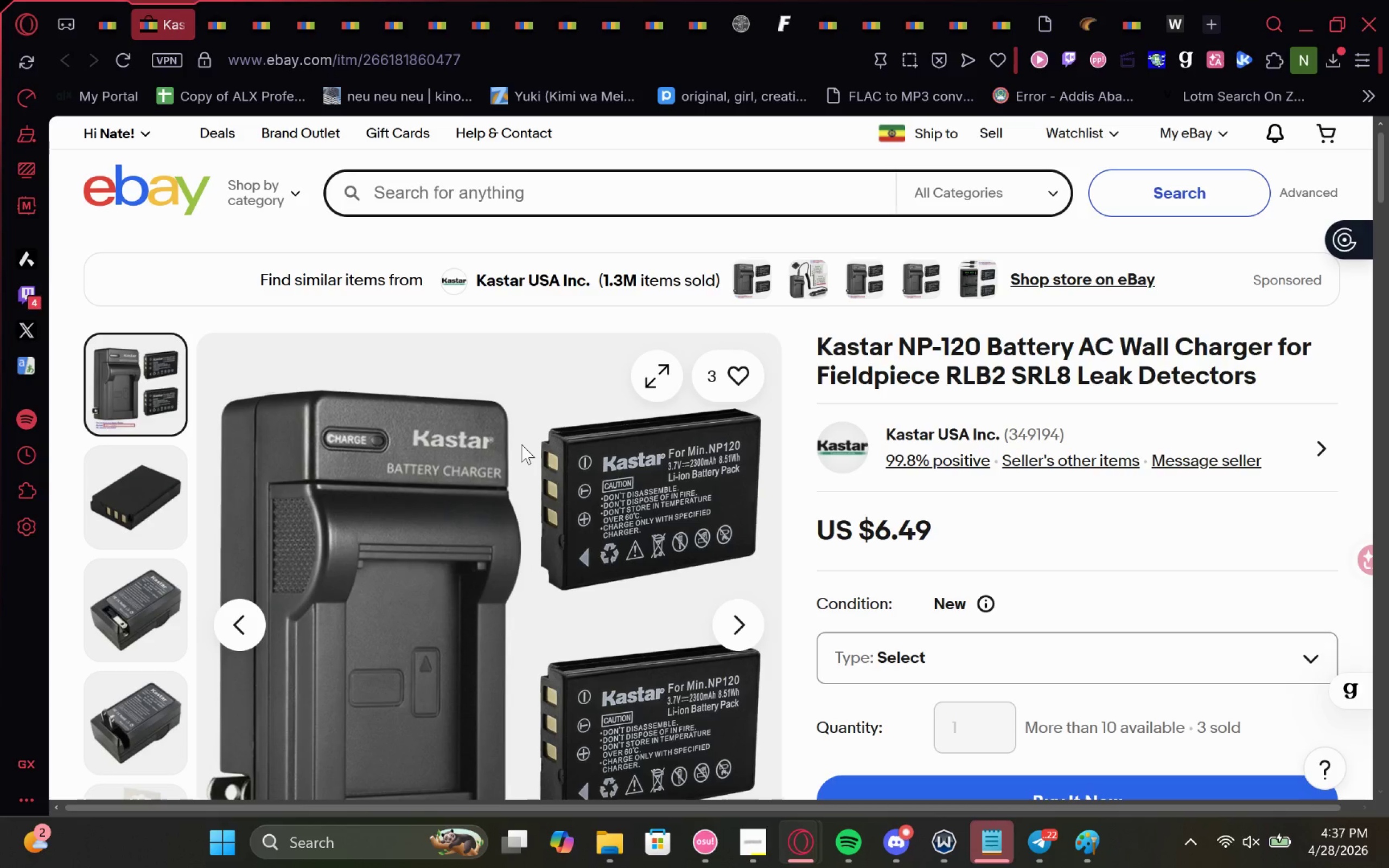 
wait(53.84)
 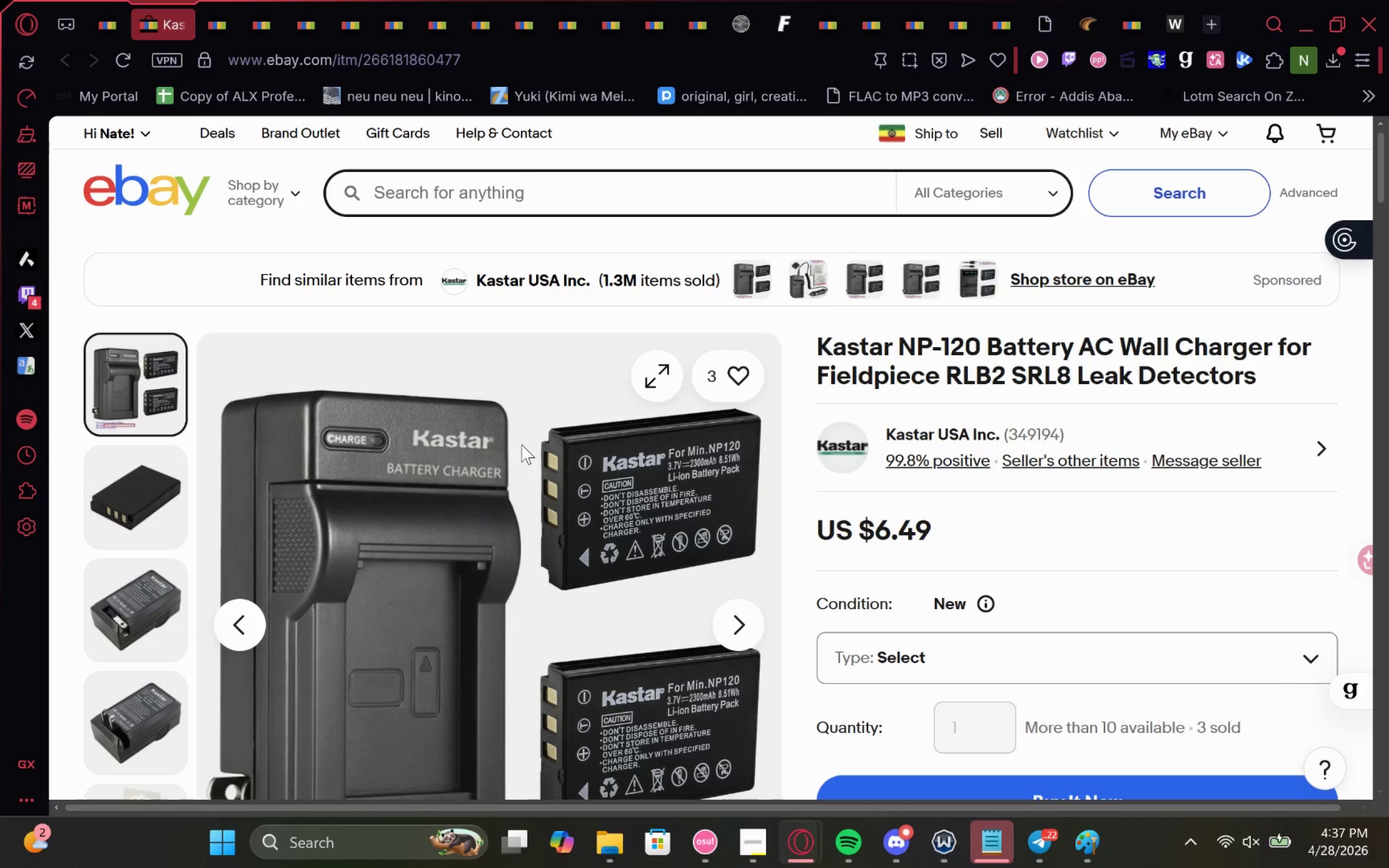 
scroll: coordinate [490, 152], scroll_direction: down, amount: 1.0
 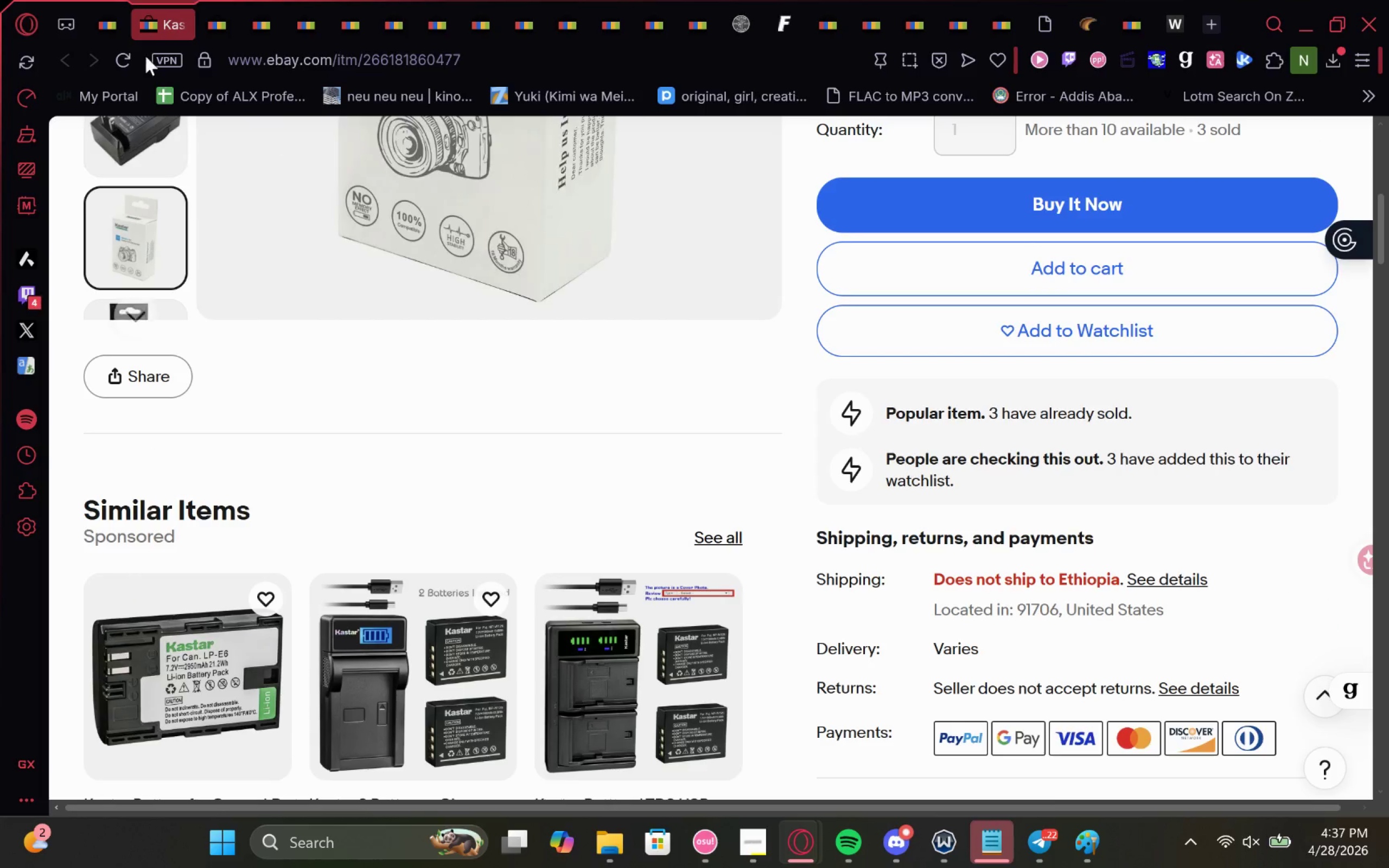 
left_click([222, 12])
 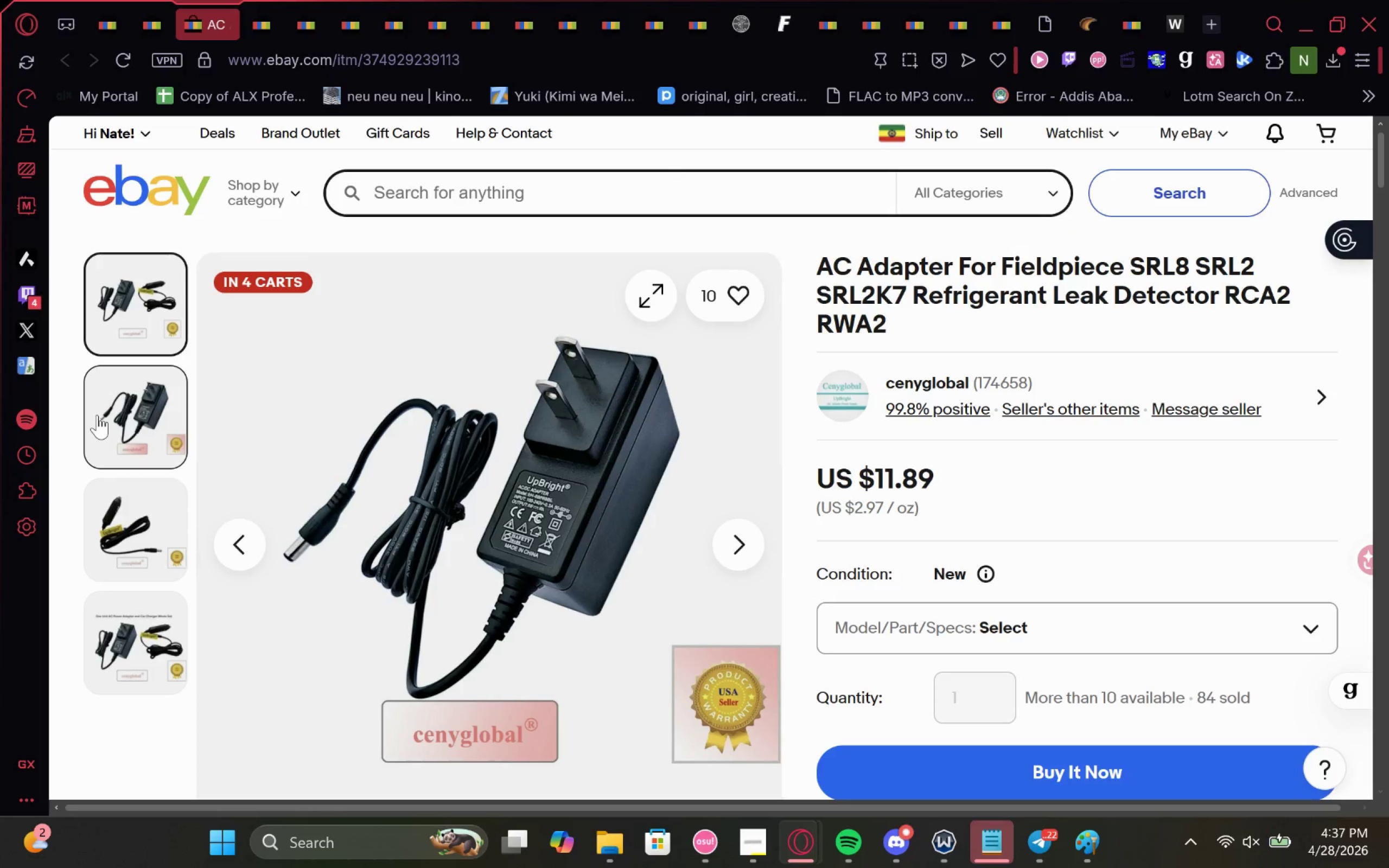 
wait(6.56)
 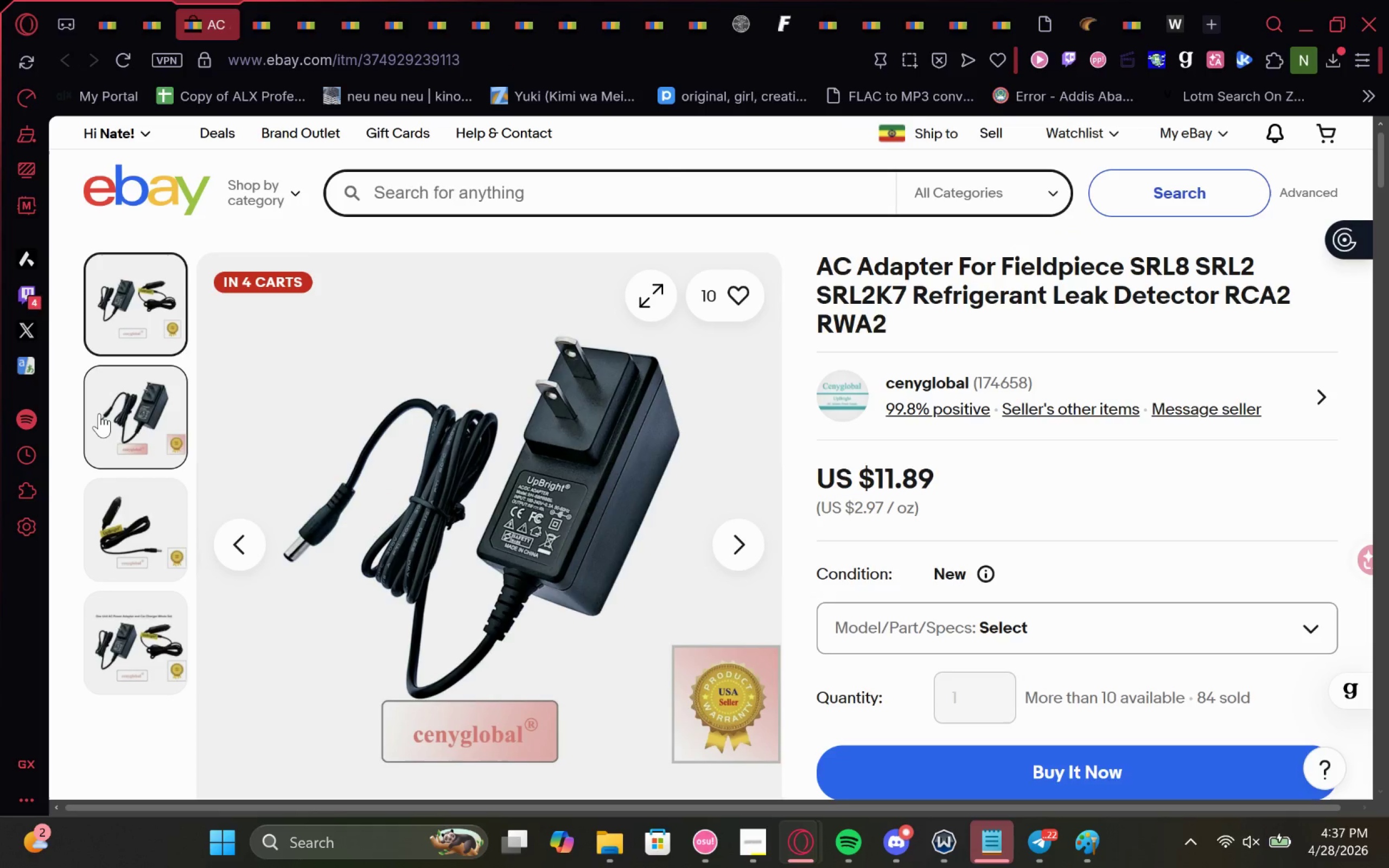 
left_click([93, 448])
 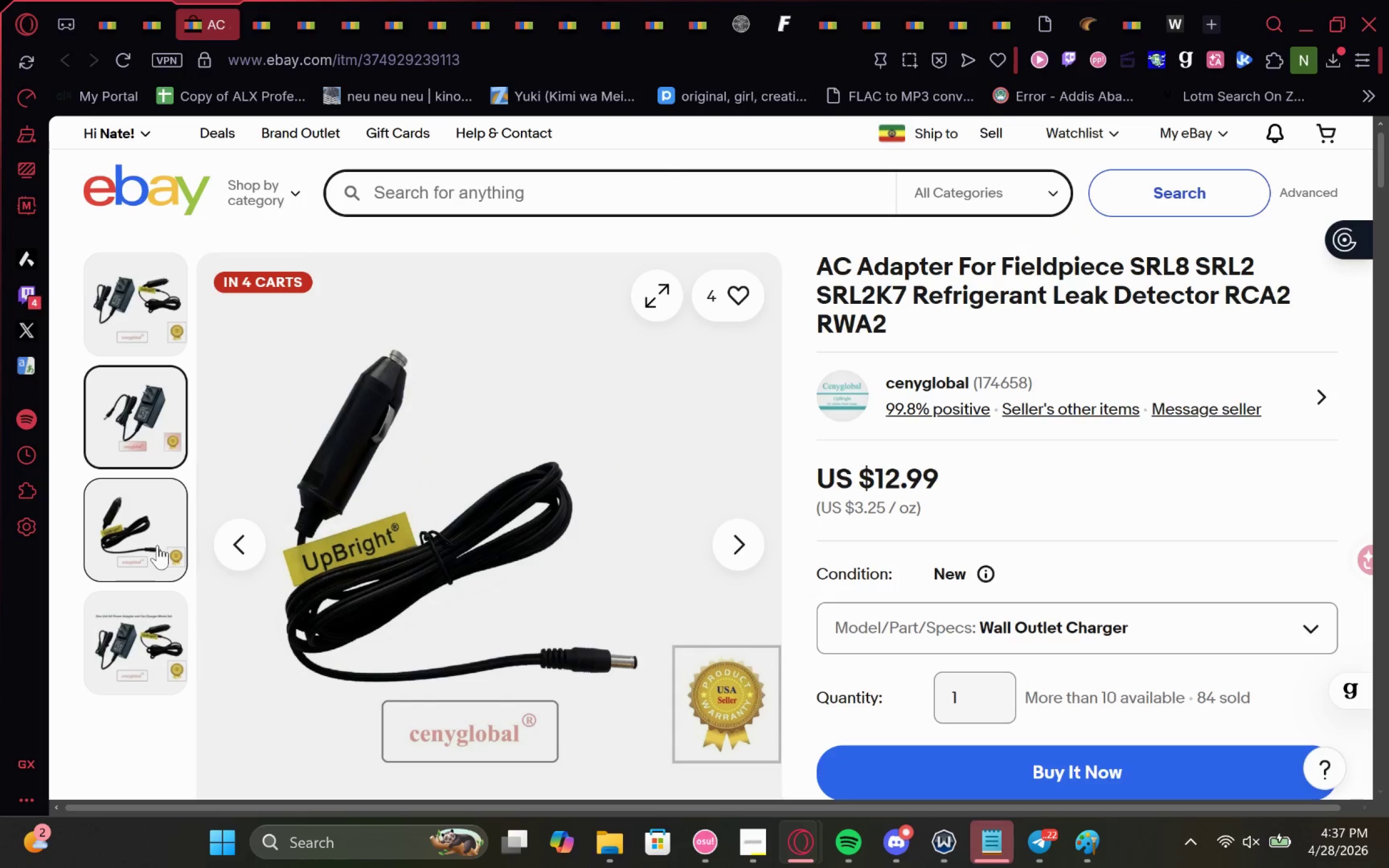 
left_click([157, 545])
 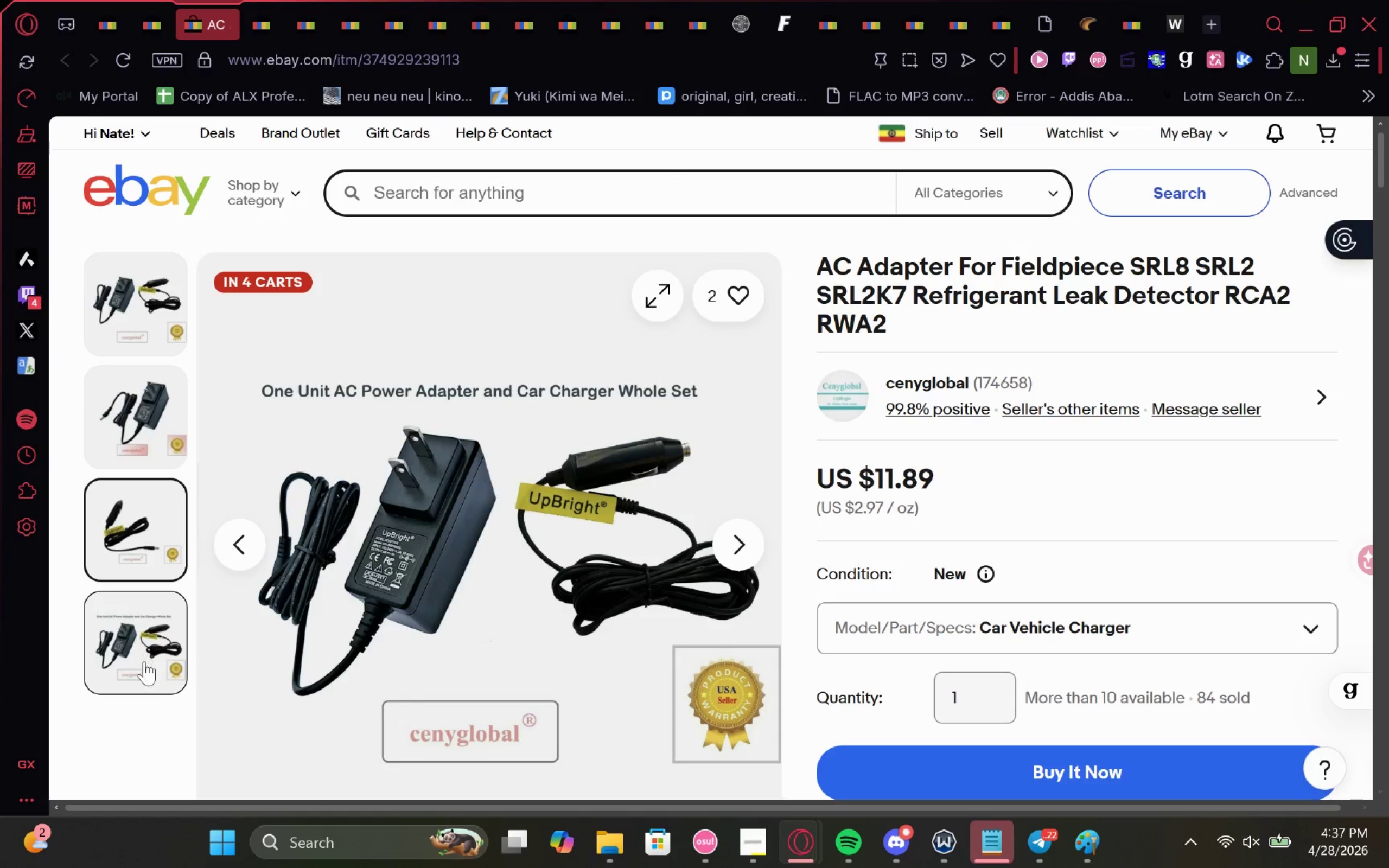 
left_click([144, 662])
 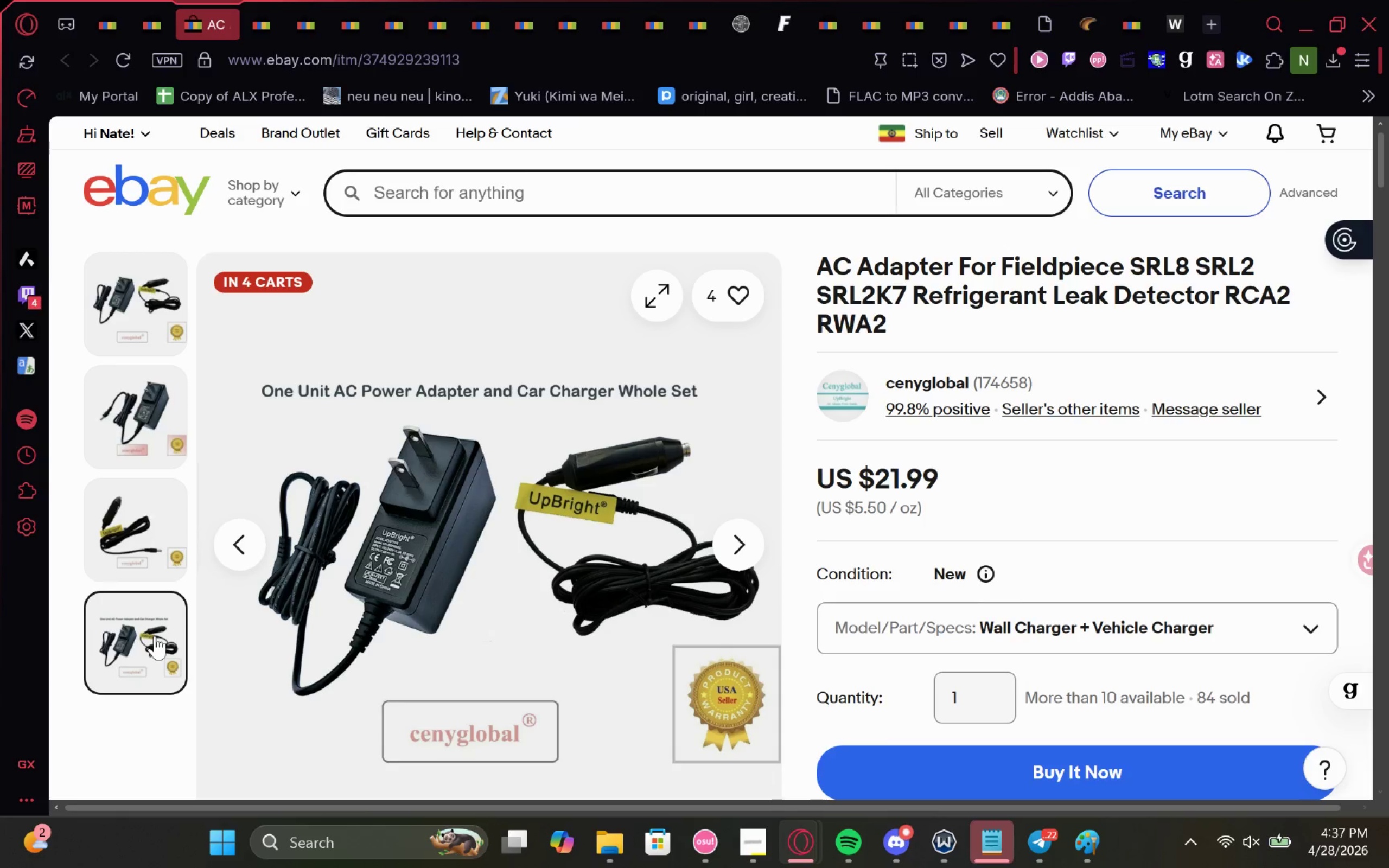 
wait(17.77)
 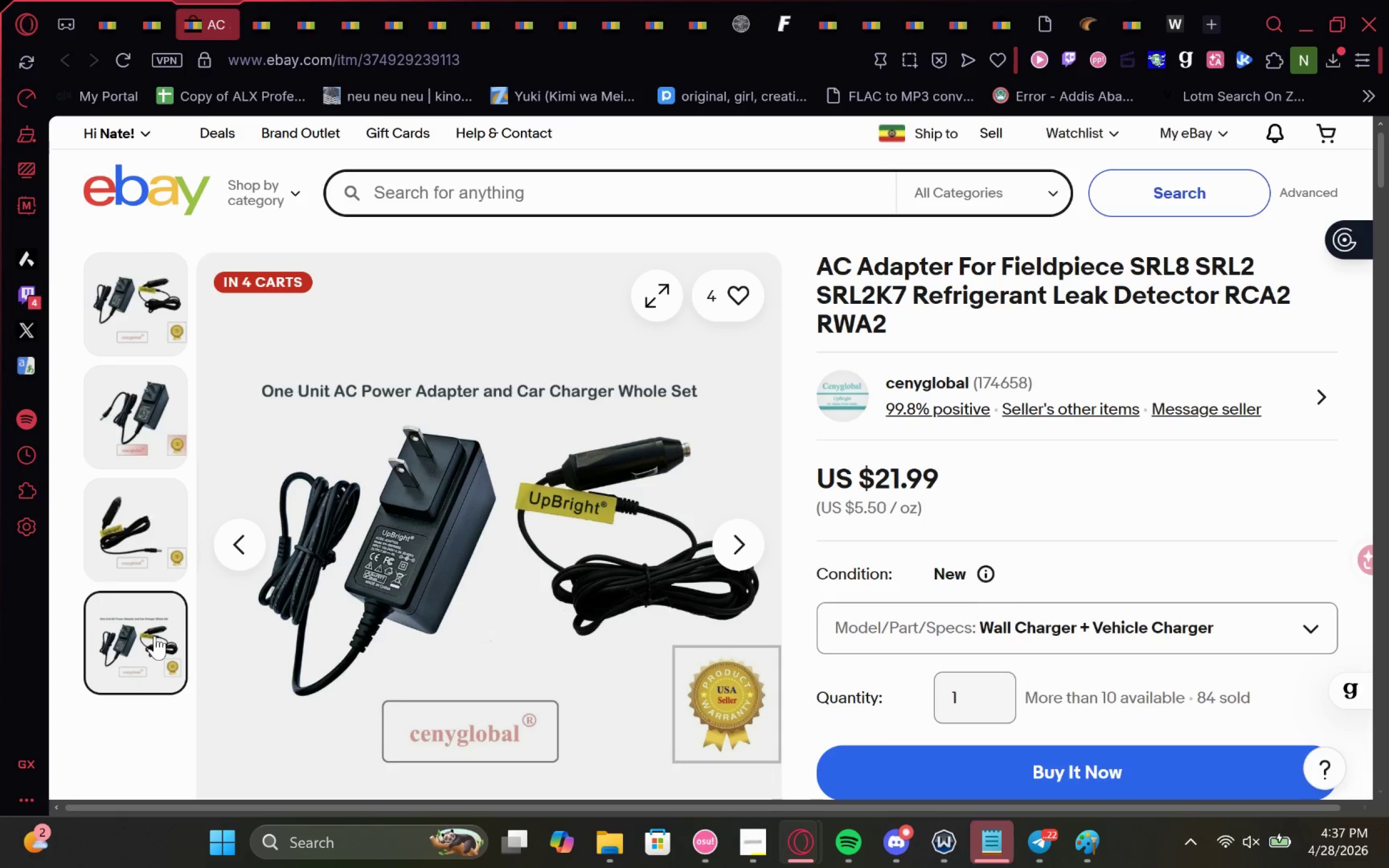 
left_click([112, 0])
 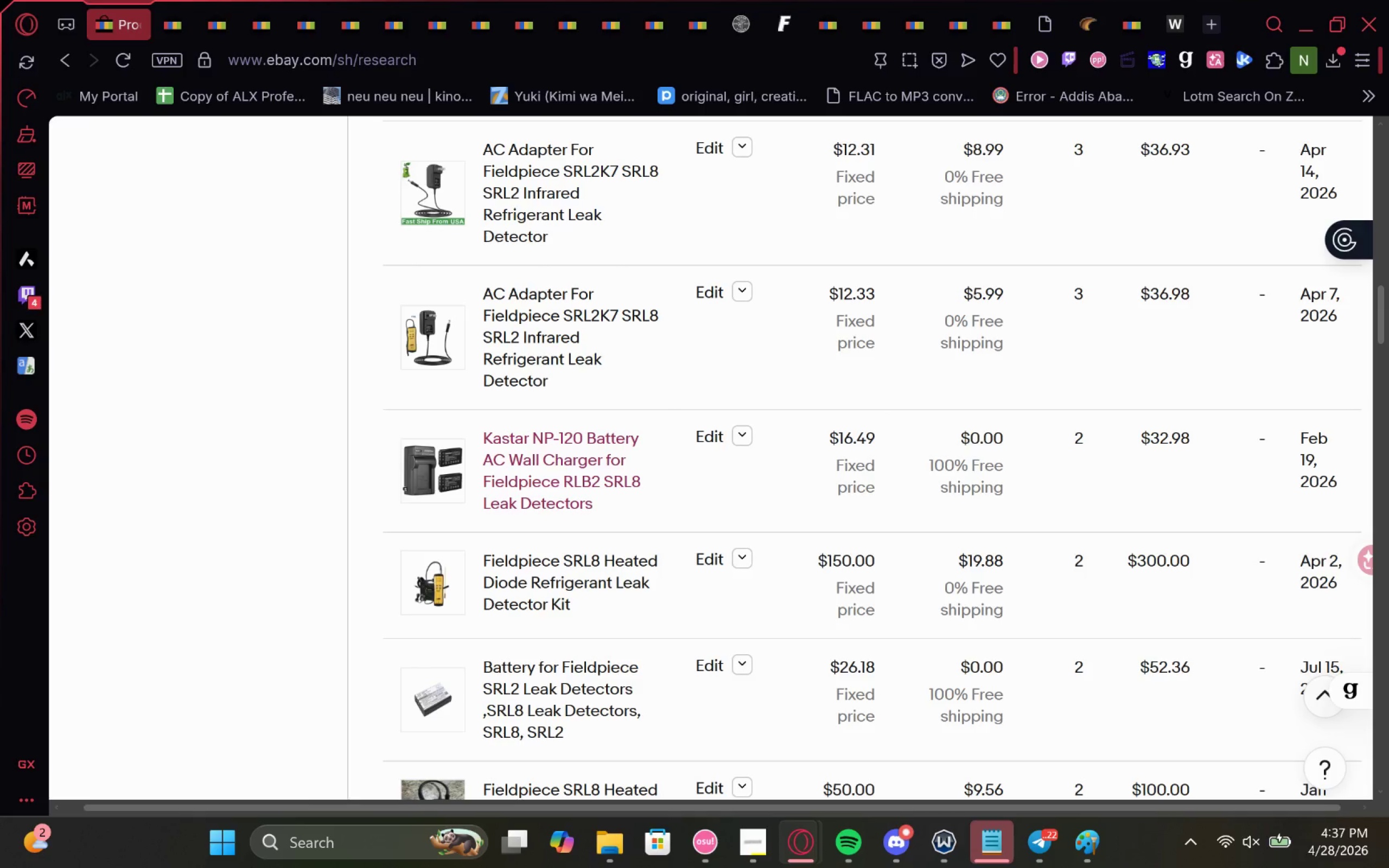 
wait(9.45)
 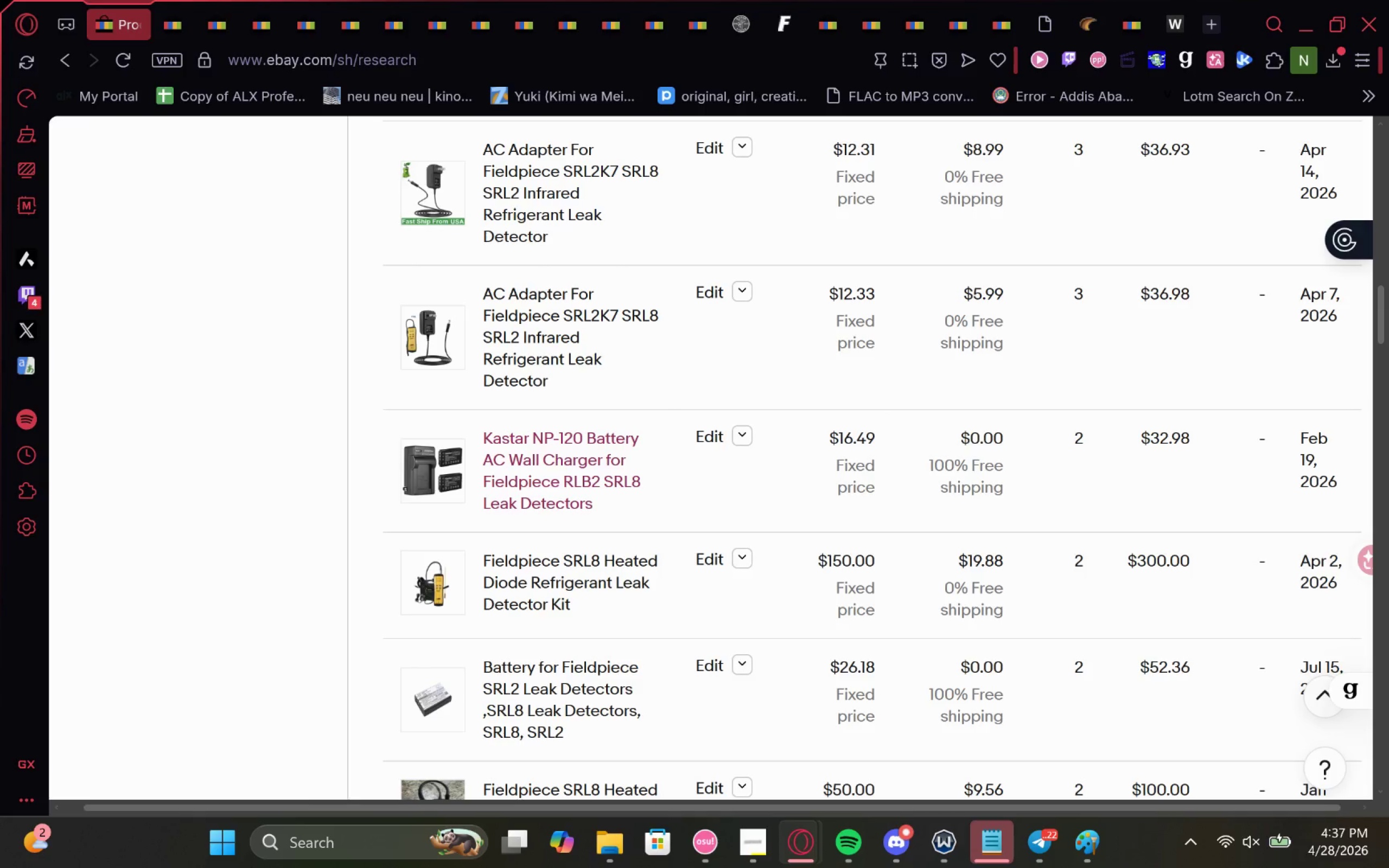 
scroll: coordinate [578, 404], scroll_direction: up, amount: 2.0
 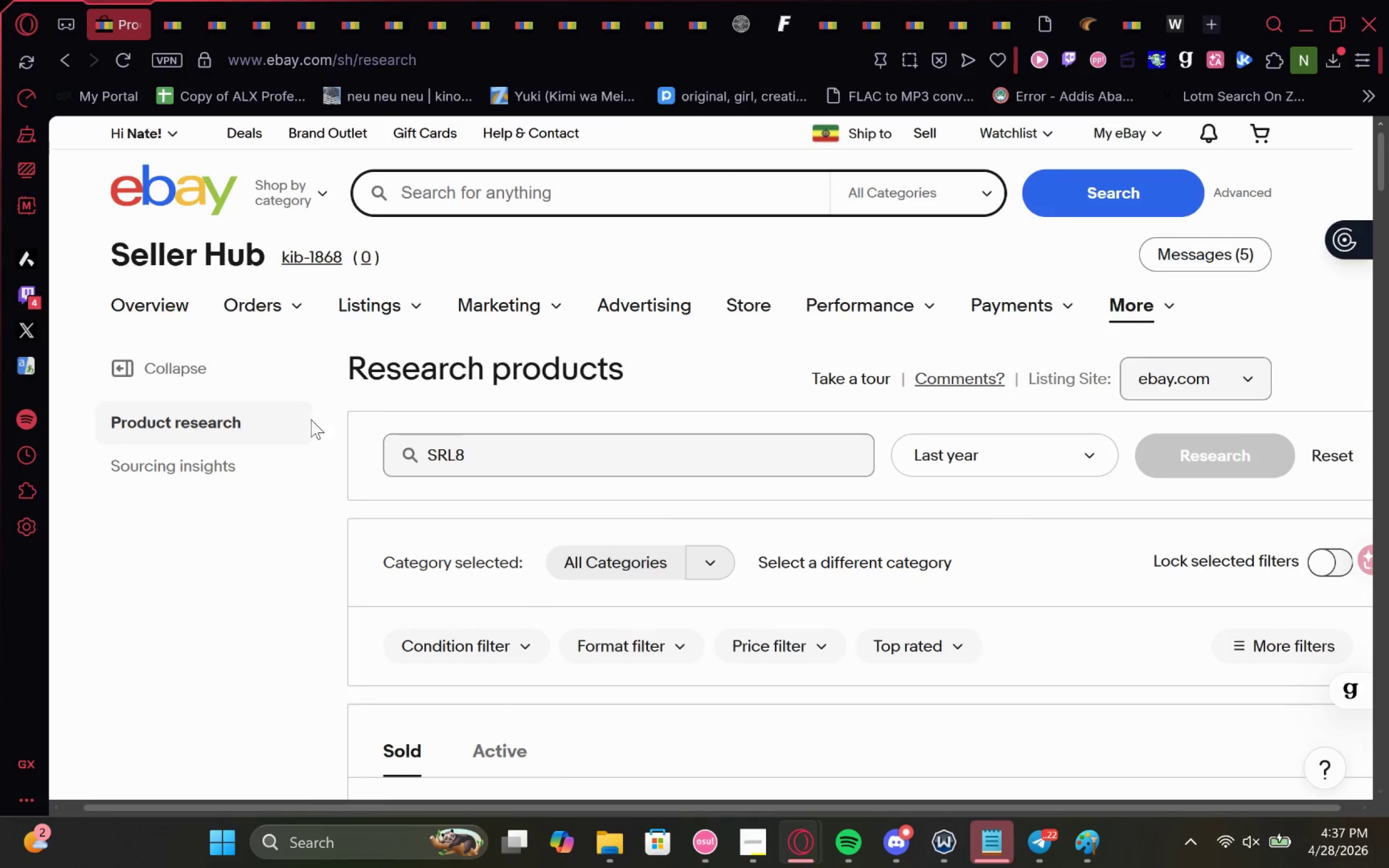 
scroll: coordinate [355, 476], scroll_direction: down, amount: 3.0
 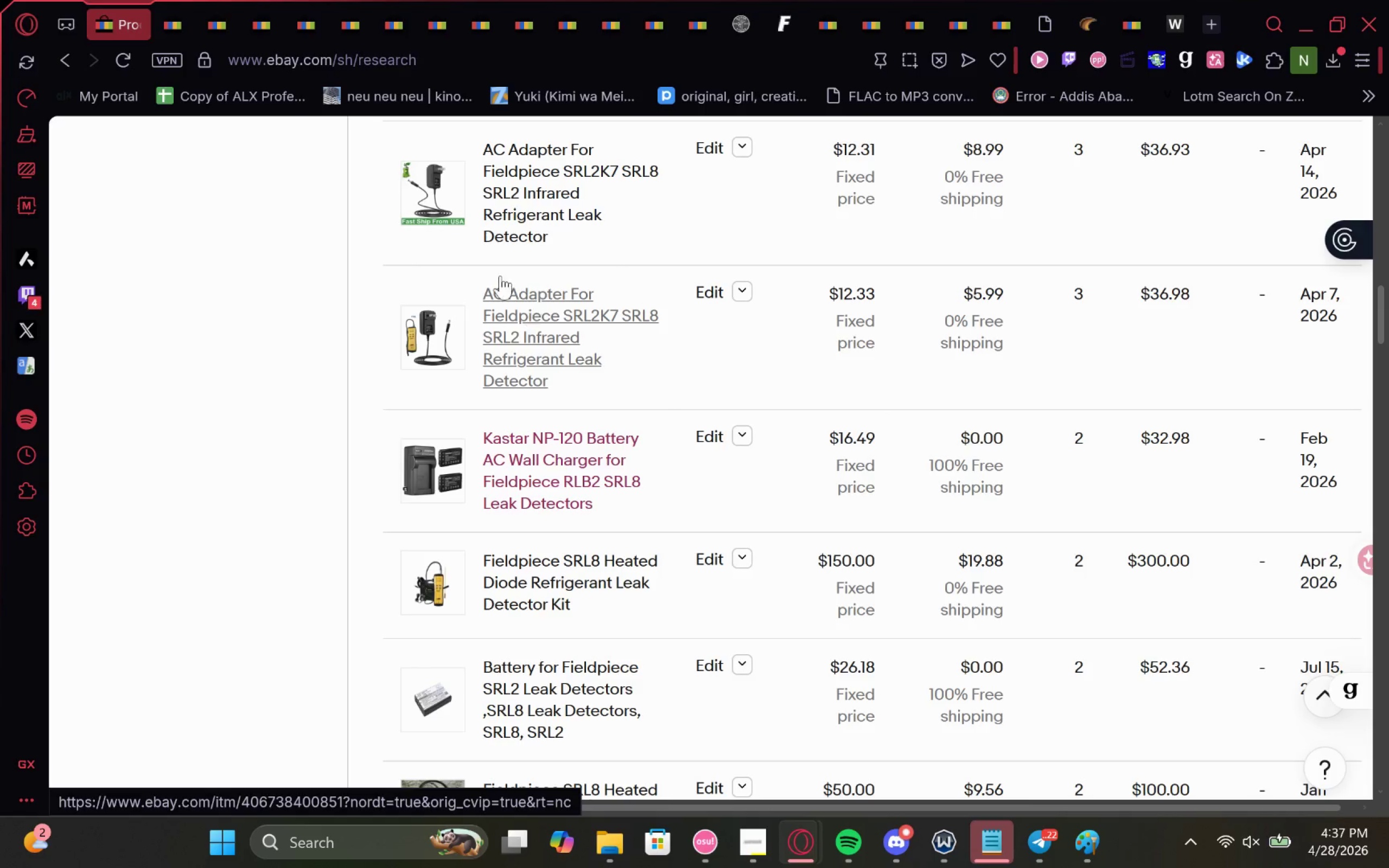 
left_click([536, 485])
 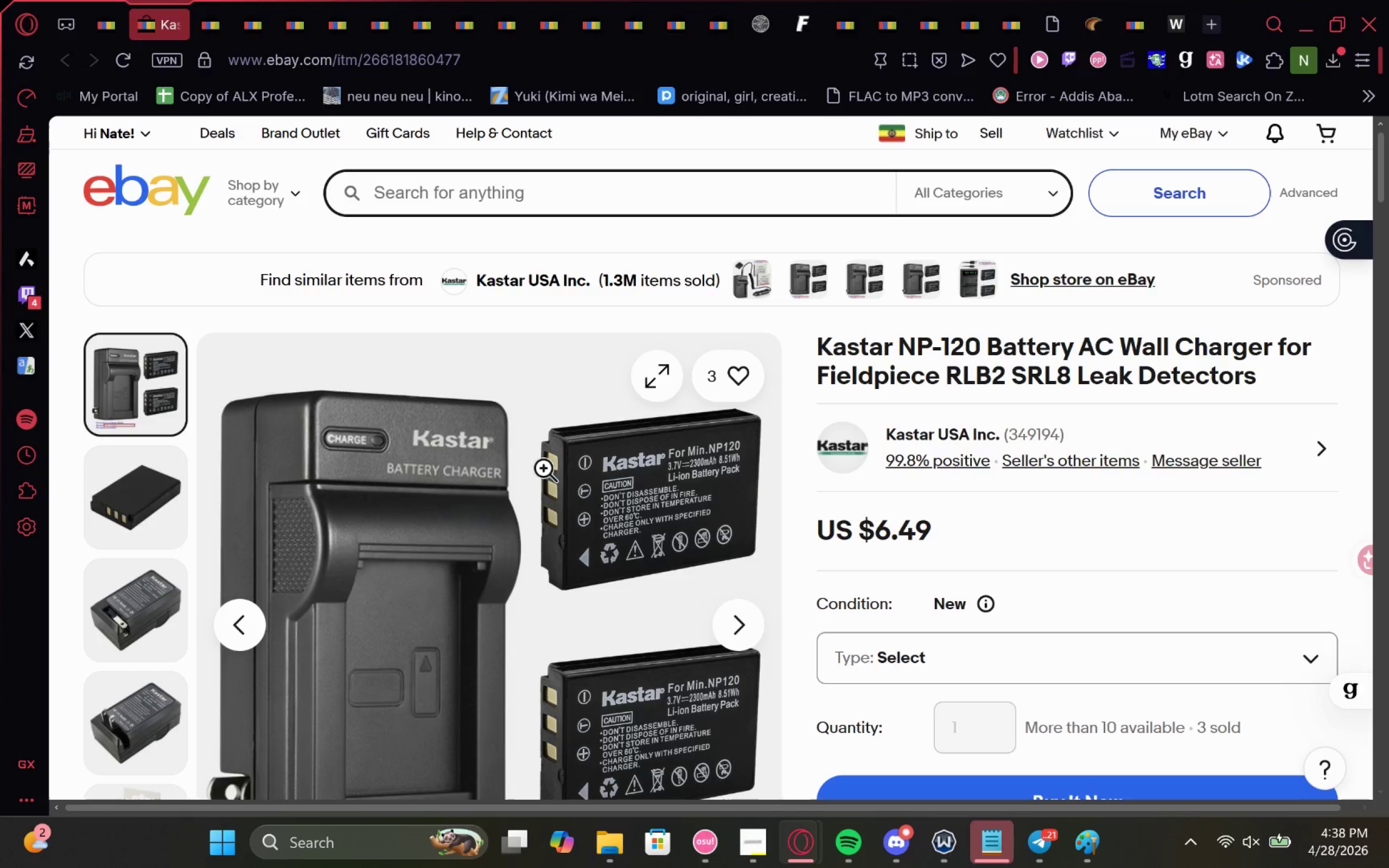 
wait(28.28)
 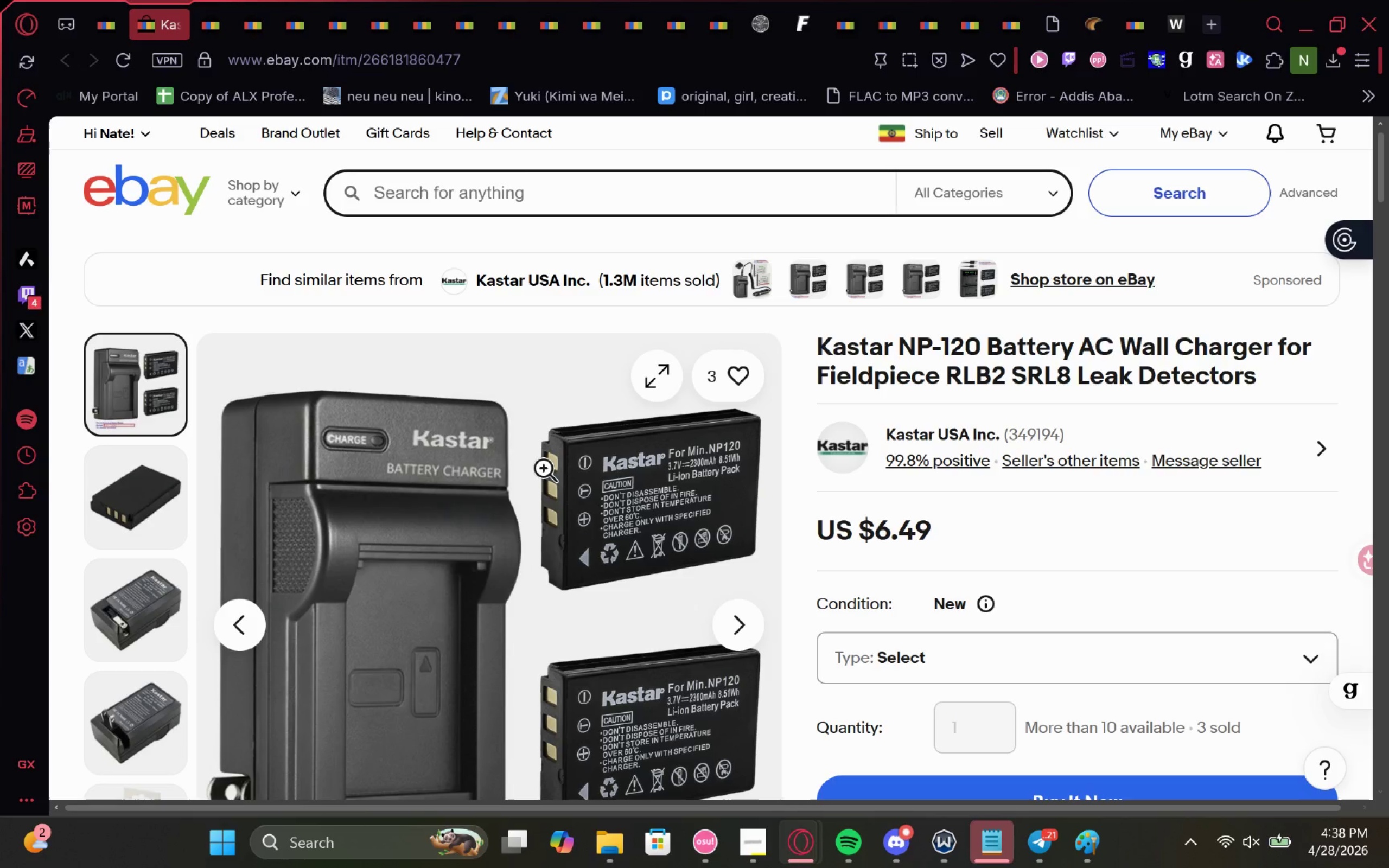 
left_click([171, 482])
 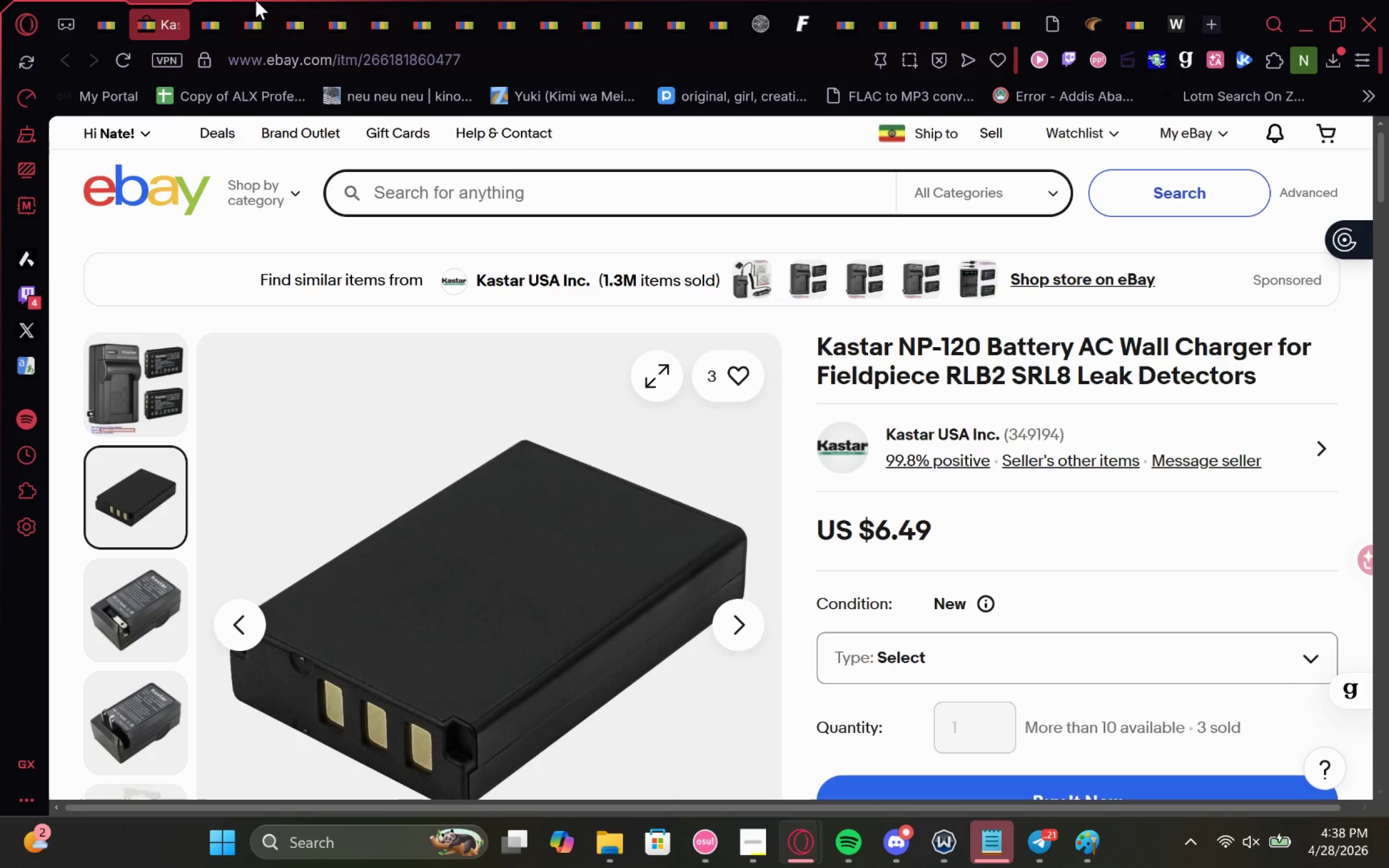 
left_click([106, 30])
 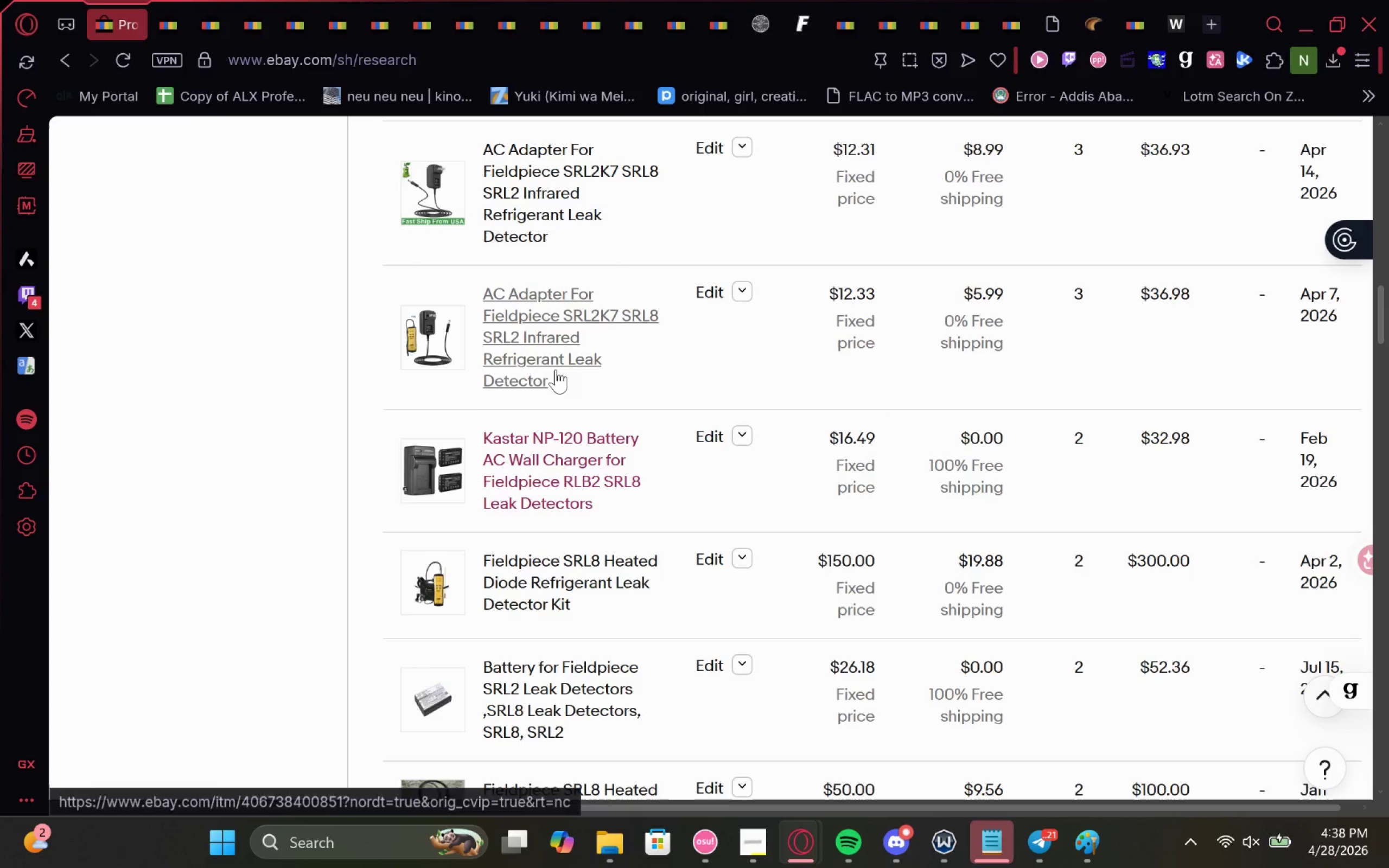 
left_click_drag(start_coordinate=[469, 329], to_coordinate=[505, 327])
 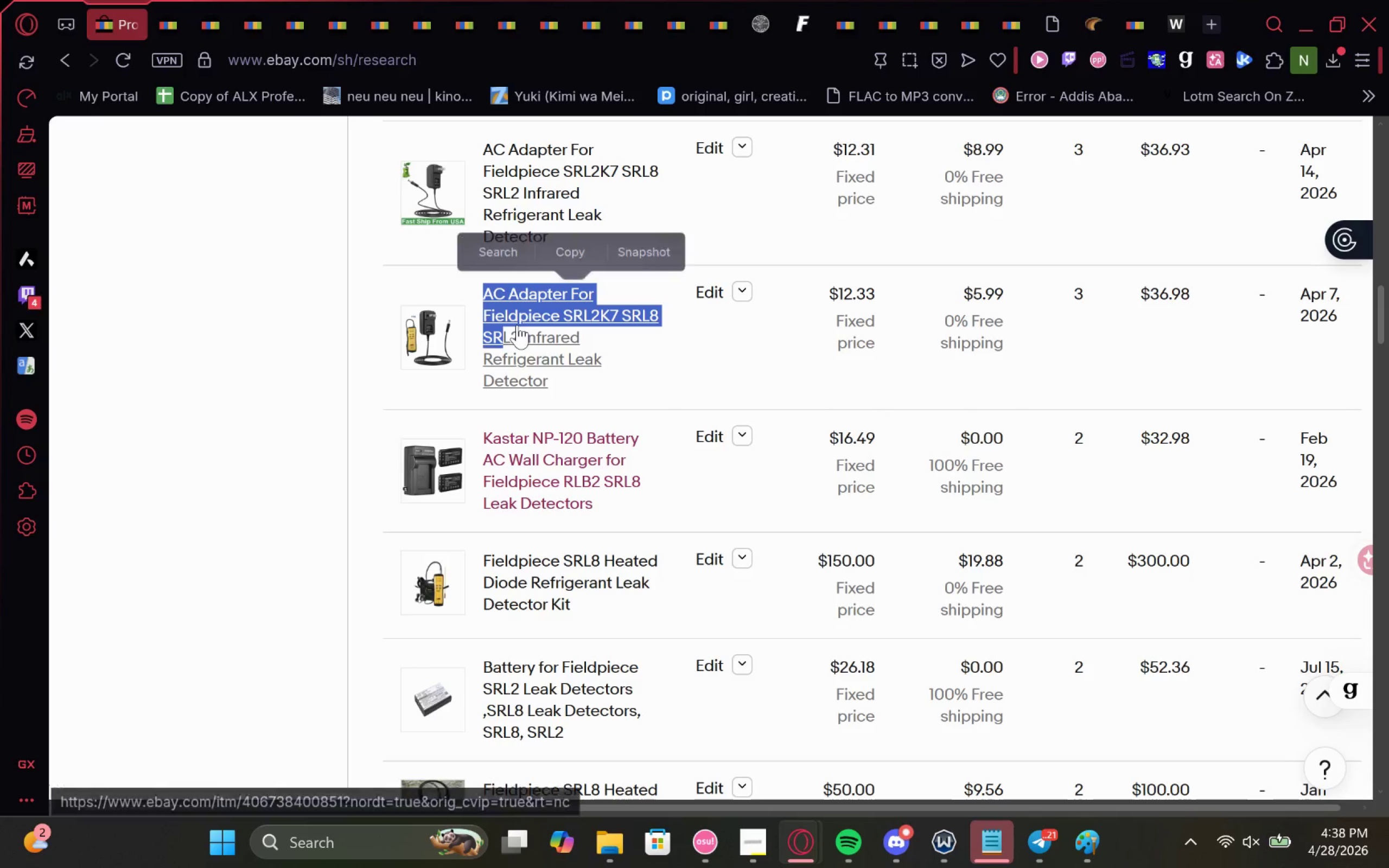 
double_click([517, 325])
 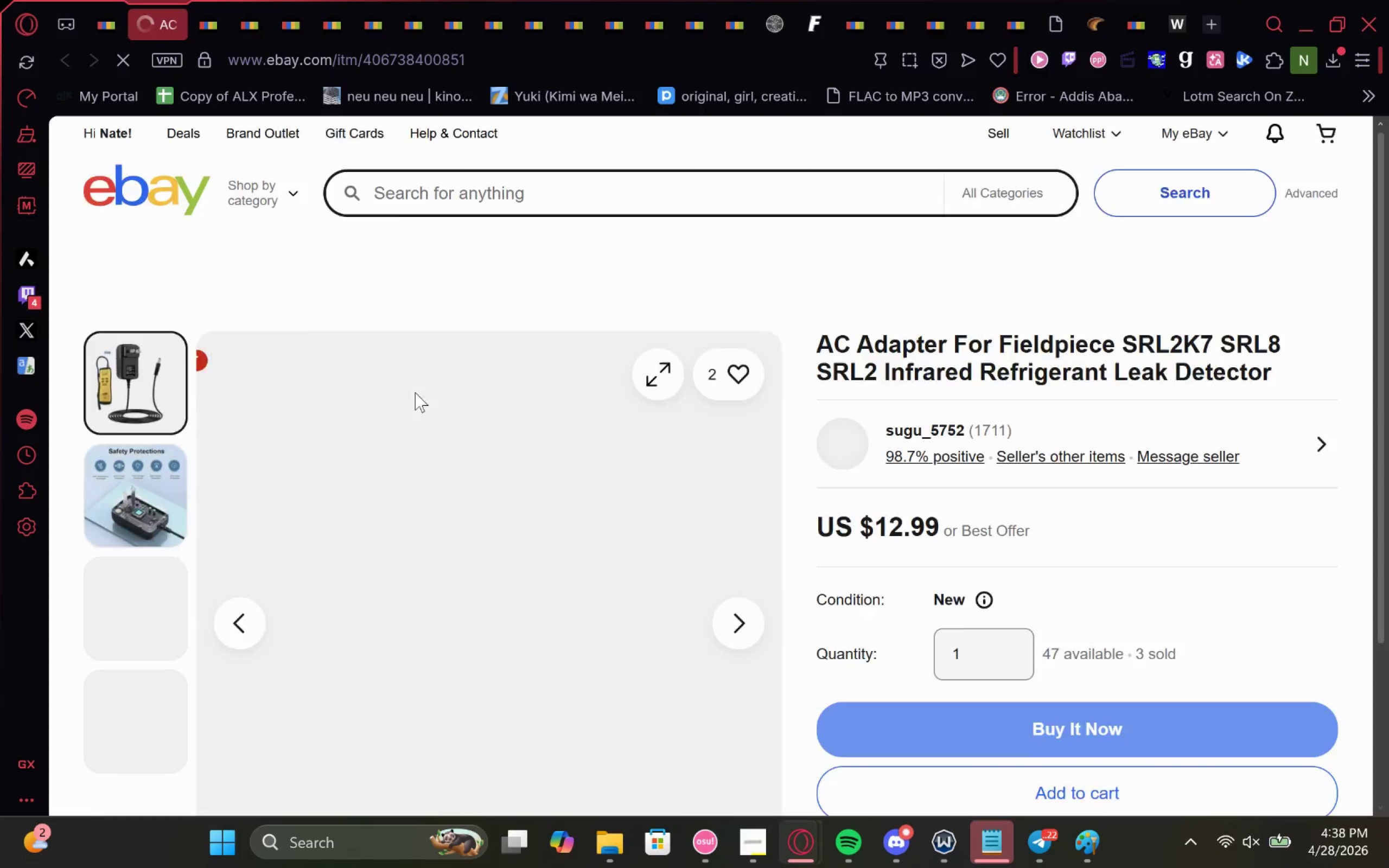 
scroll: coordinate [222, 621], scroll_direction: down, amount: 2.0
 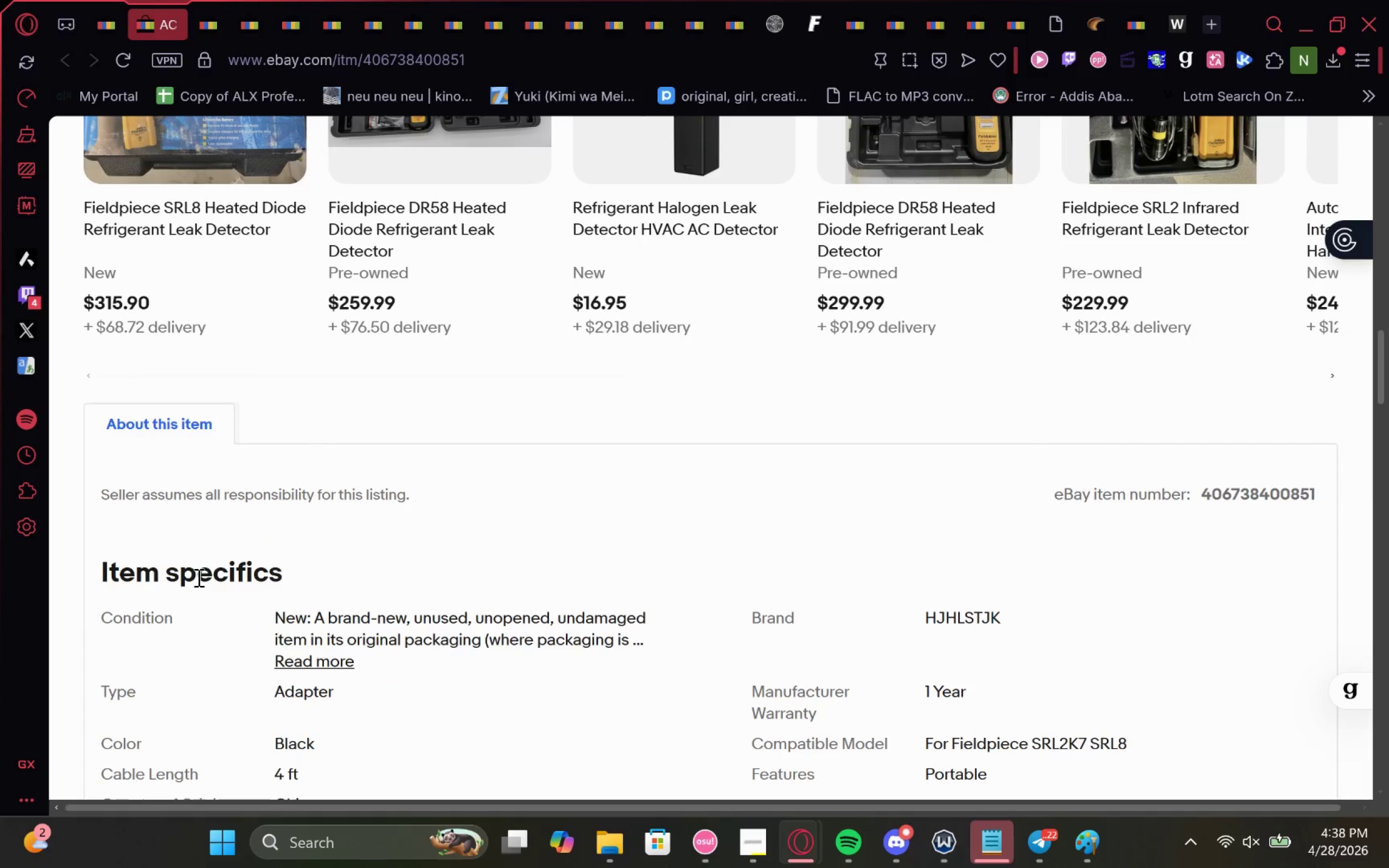 
scroll: coordinate [197, 577], scroll_direction: none, amount: 0.0
 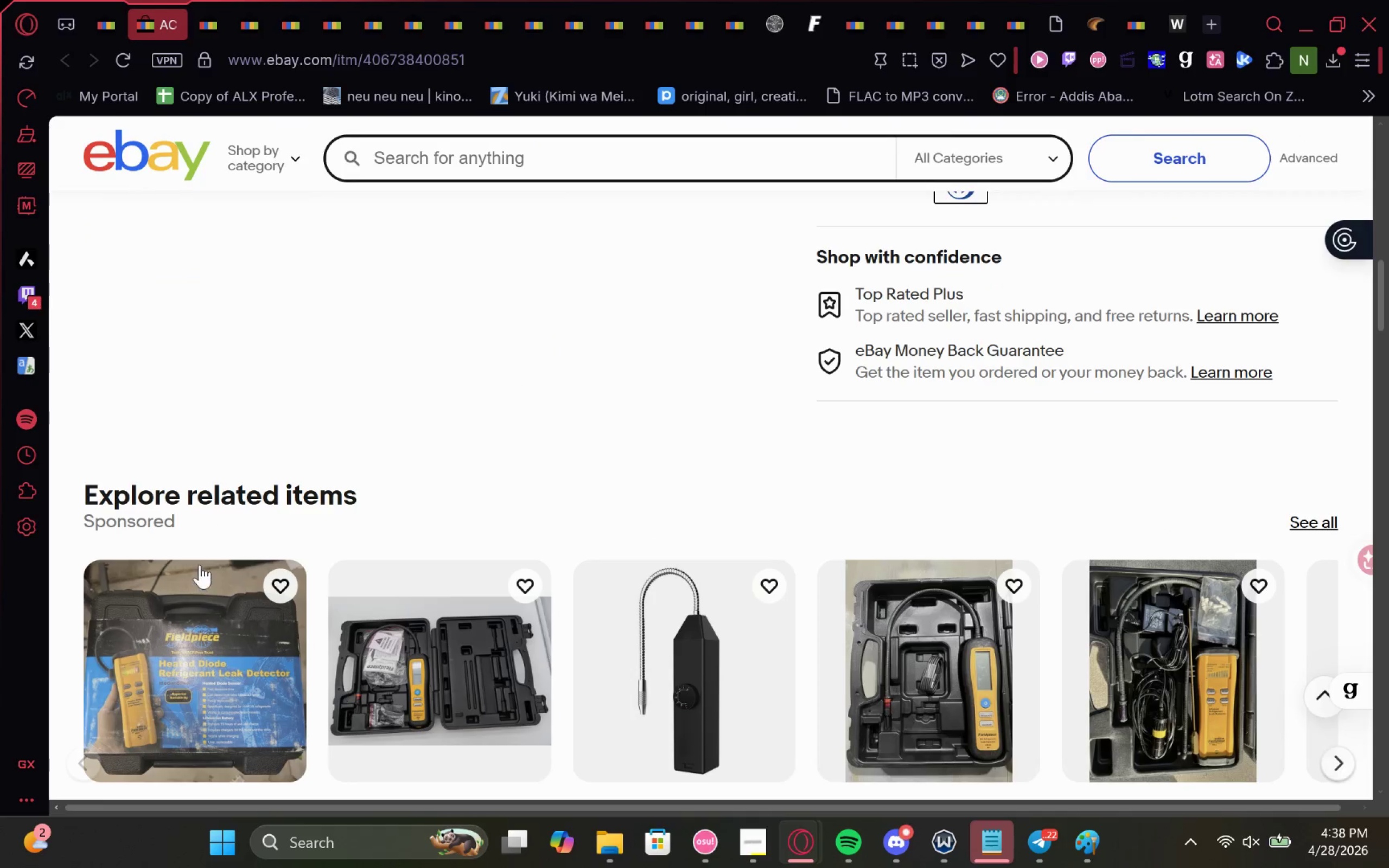 
scroll: coordinate [200, 565], scroll_direction: up, amount: 1.0
 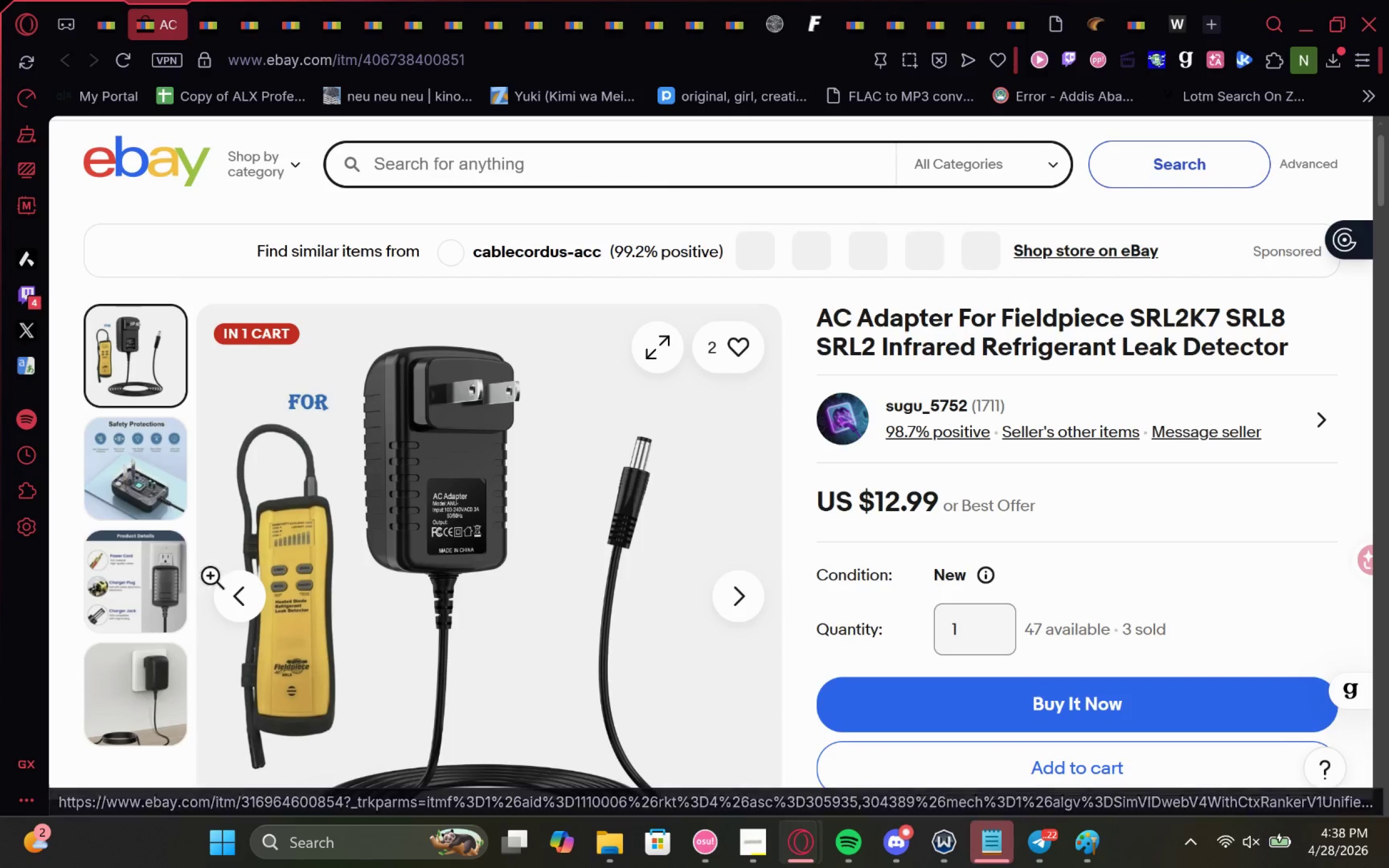 
scroll: coordinate [200, 565], scroll_direction: down, amount: 6.0
 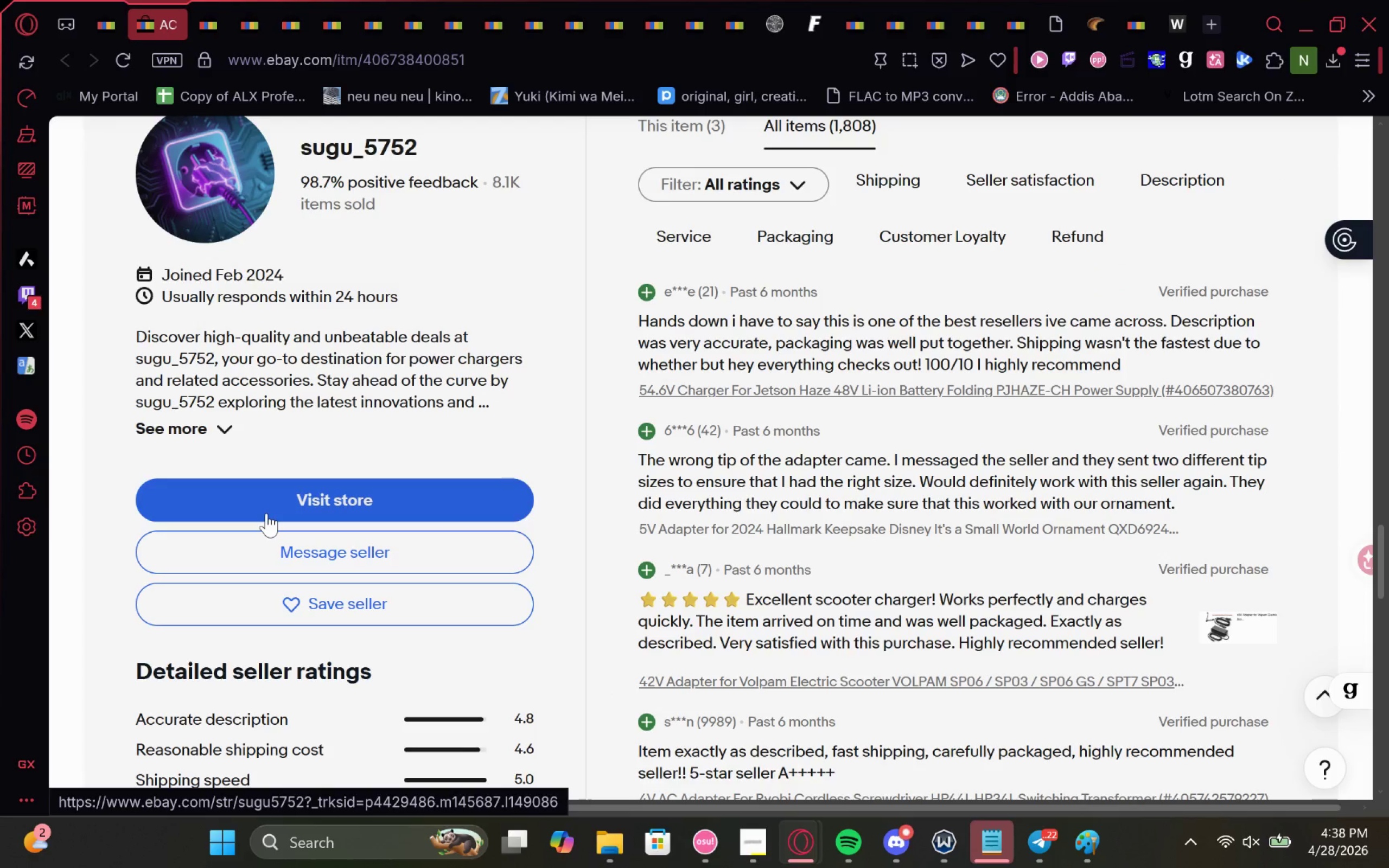 
wait(8.39)
 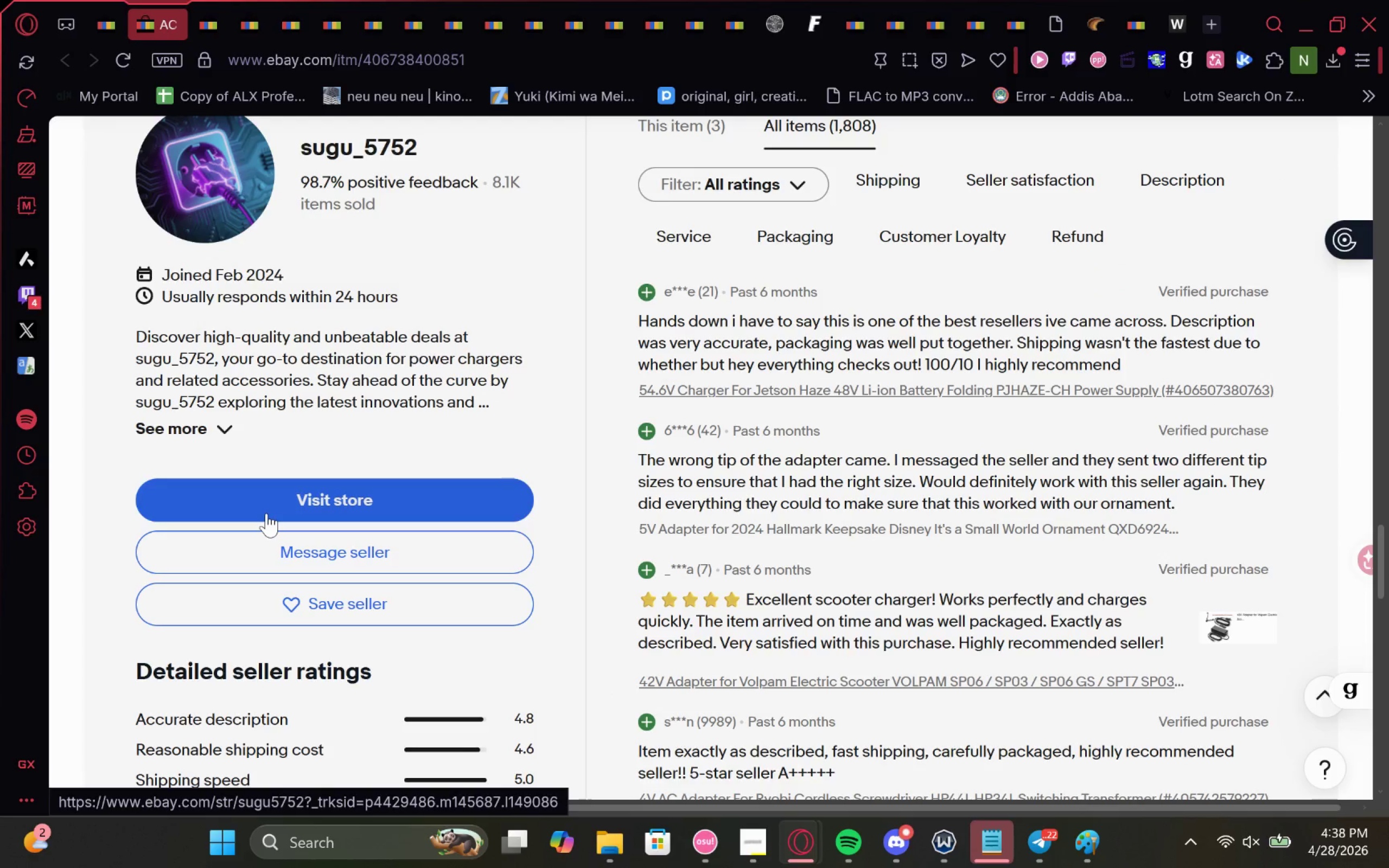 
scroll: coordinate [286, 451], scroll_direction: down, amount: 13.0
 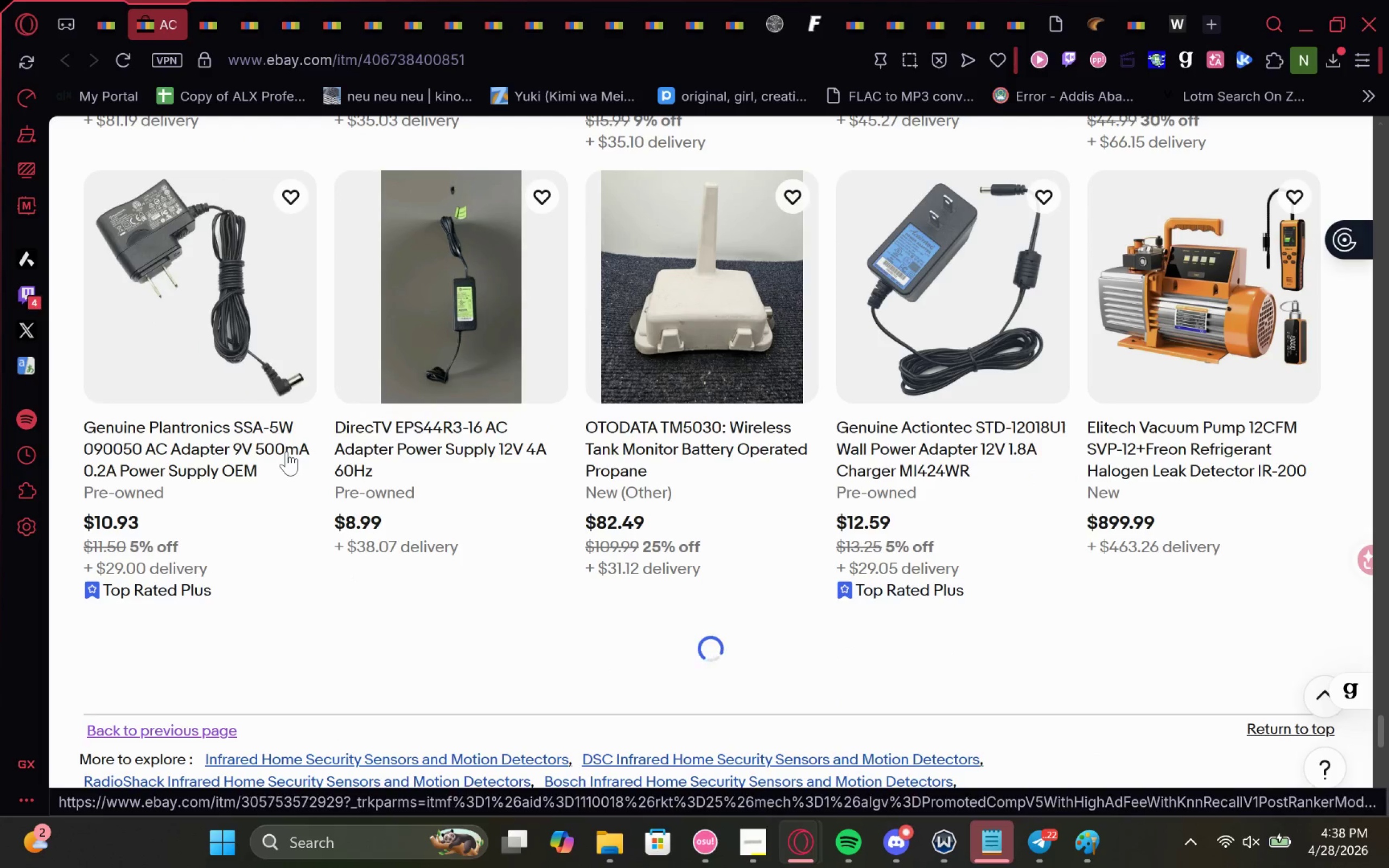 
scroll: coordinate [286, 451], scroll_direction: up, amount: 30.0
 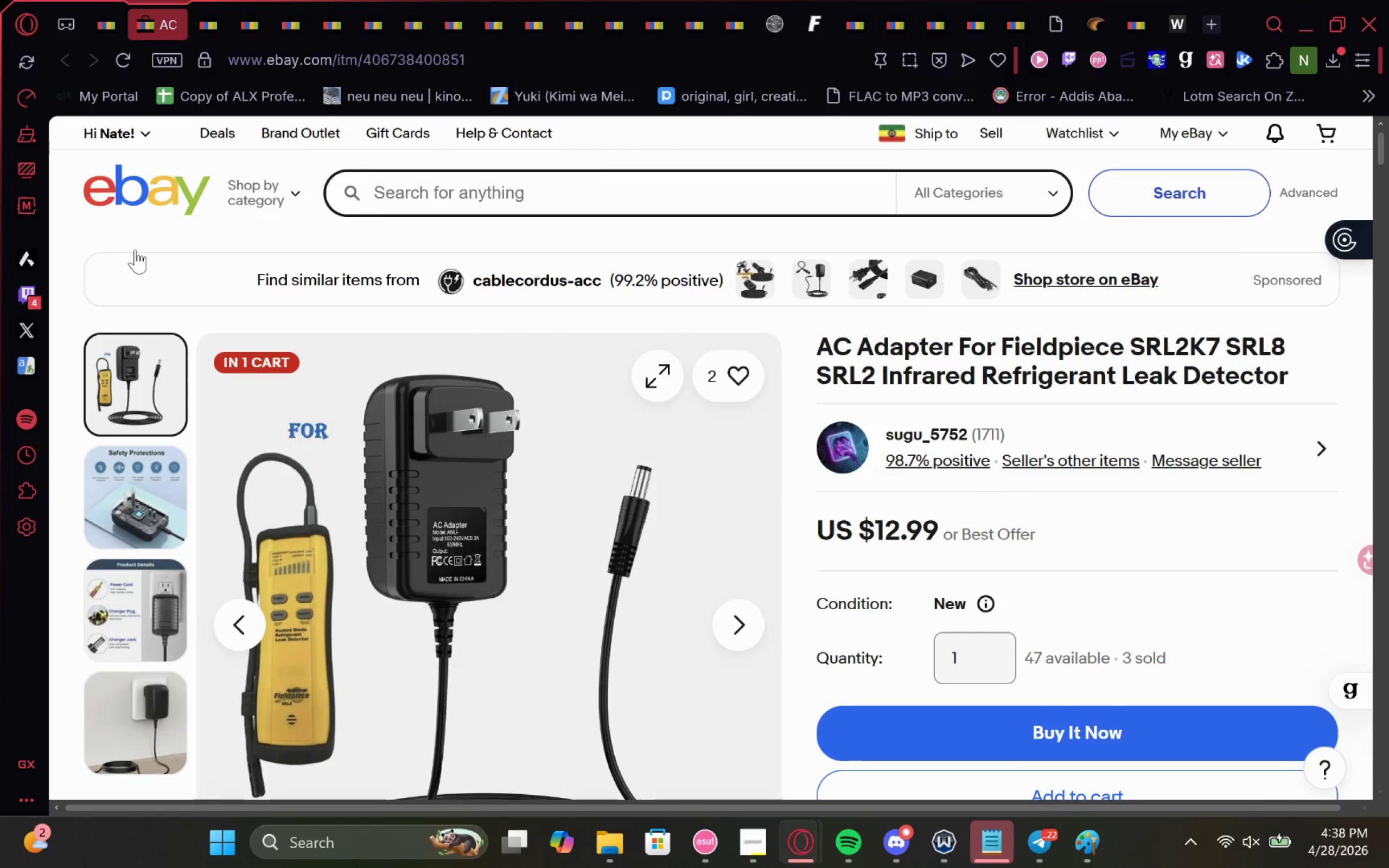 
left_click([108, 28])
 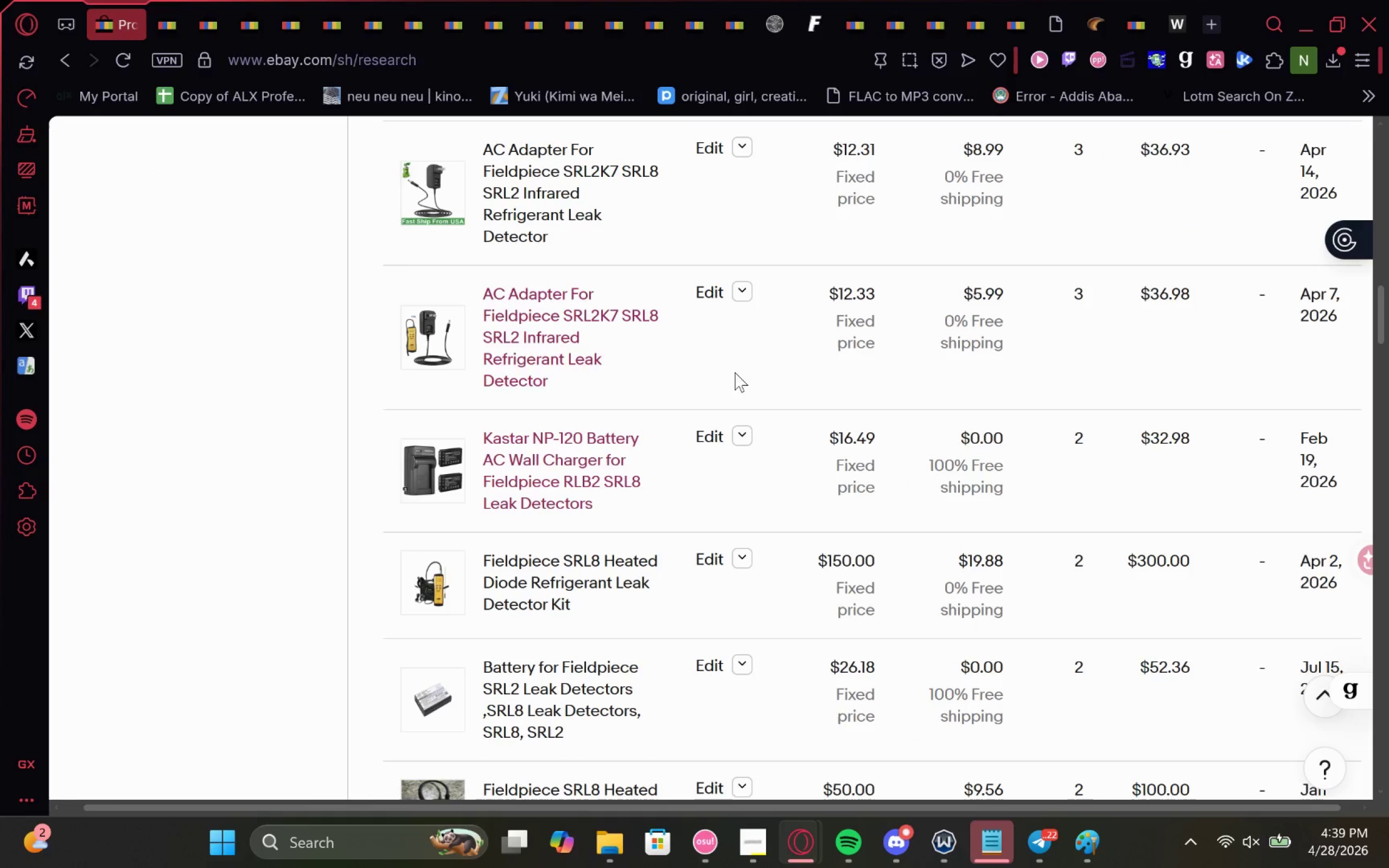 
scroll: coordinate [519, 432], scroll_direction: up, amount: 1.0
 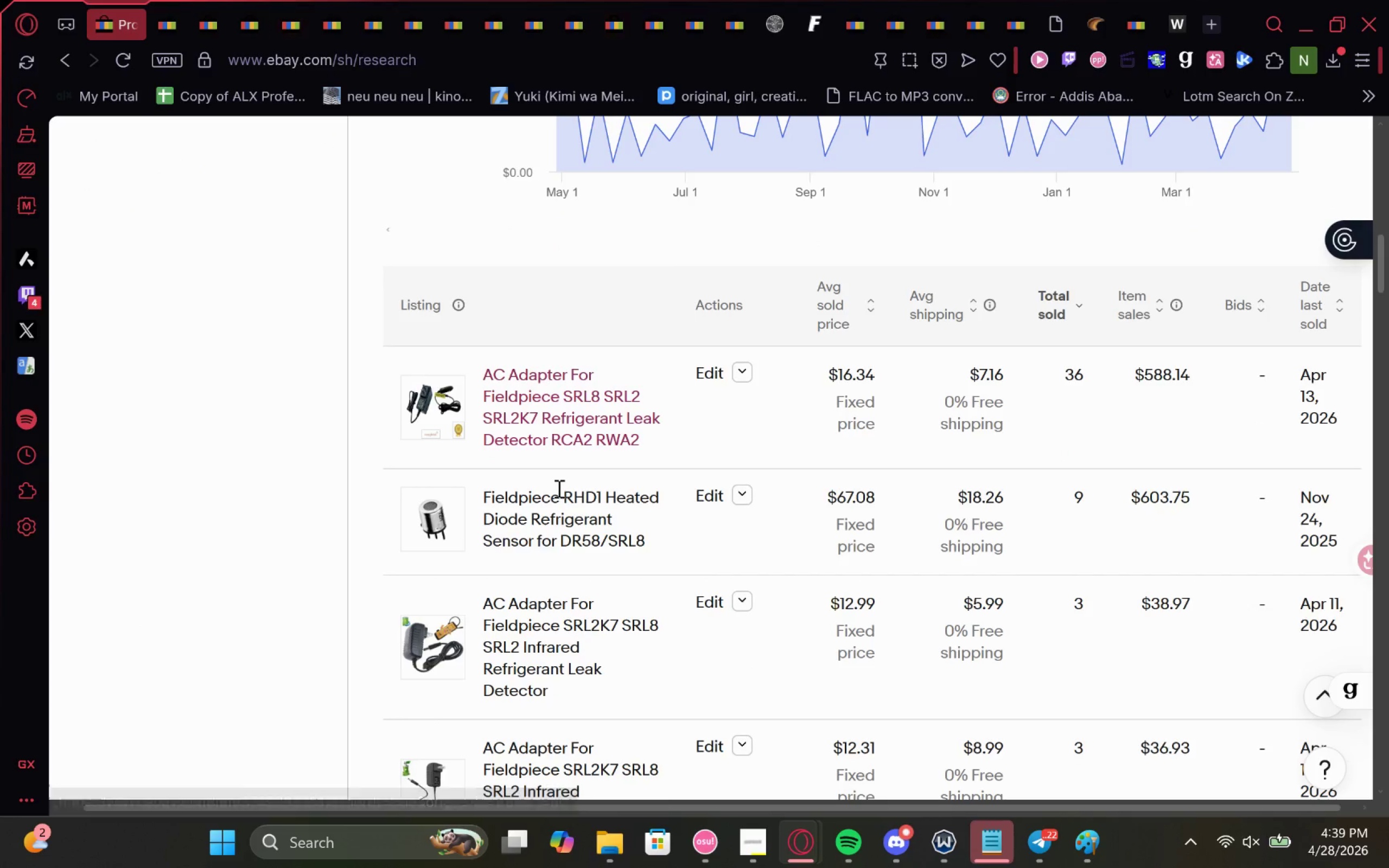 
scroll: coordinate [712, 594], scroll_direction: down, amount: 3.0
 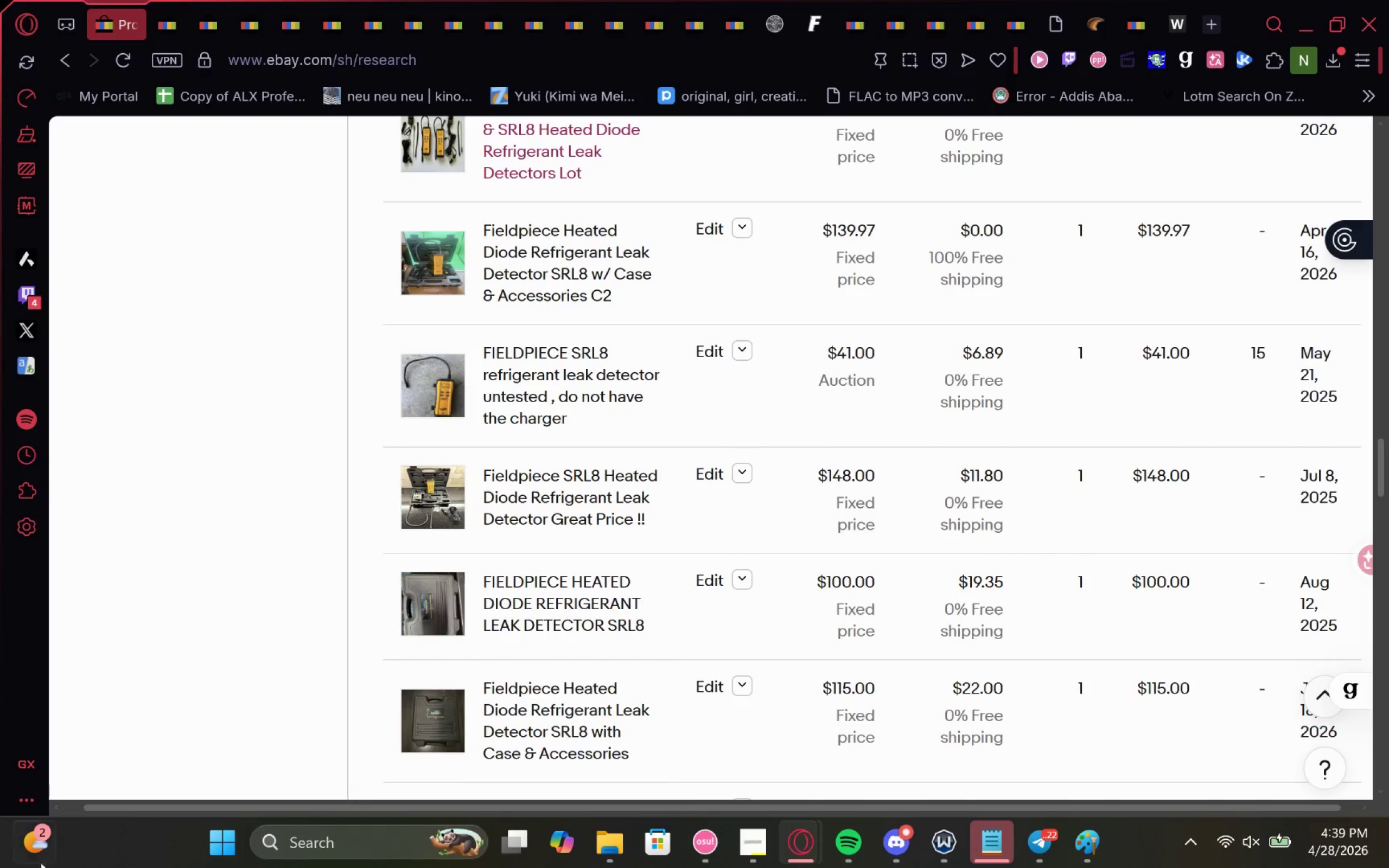 
scroll: coordinate [35, 639], scroll_direction: up, amount: 2.0
 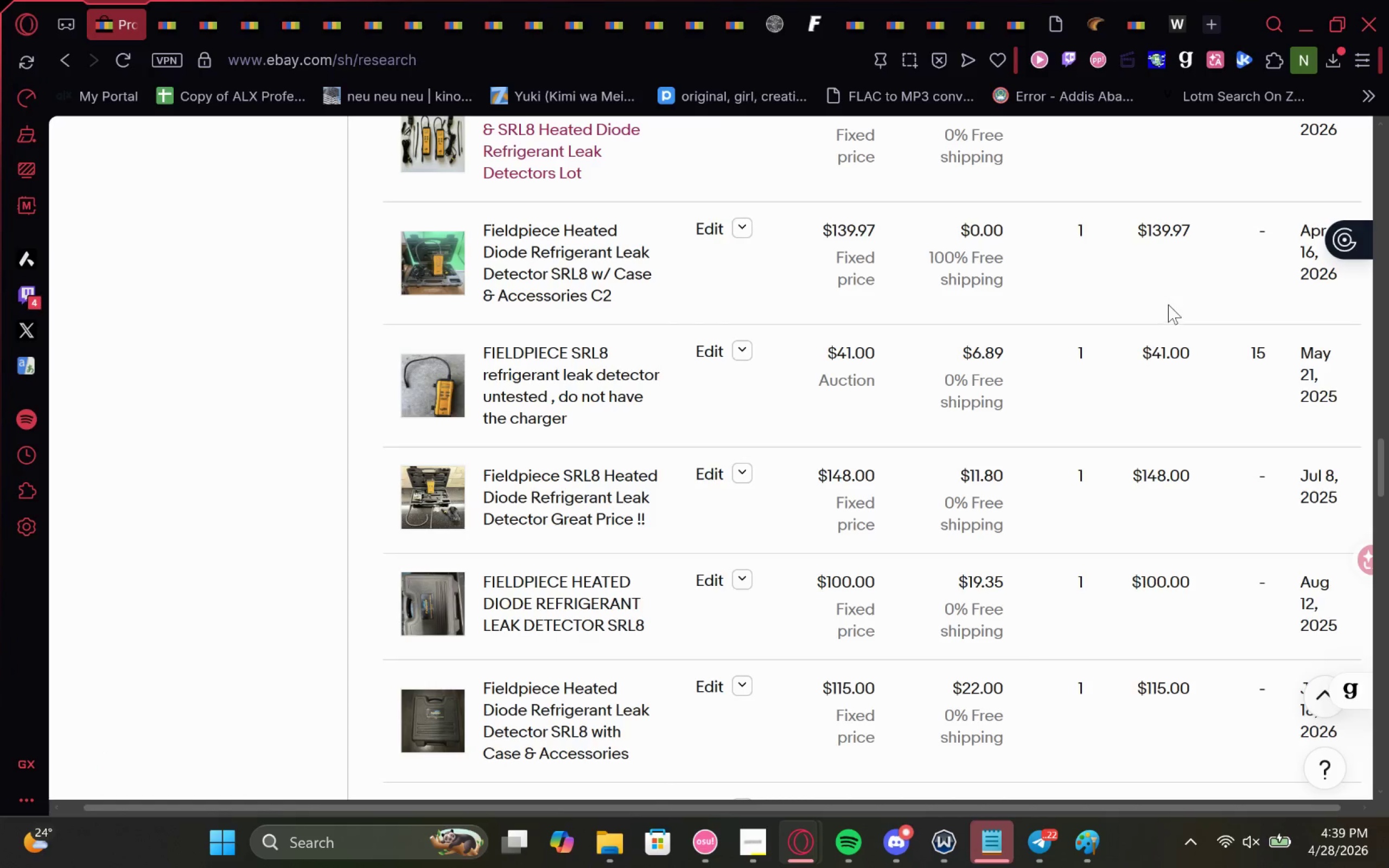 
scroll: coordinate [662, 343], scroll_direction: down, amount: 3.0
 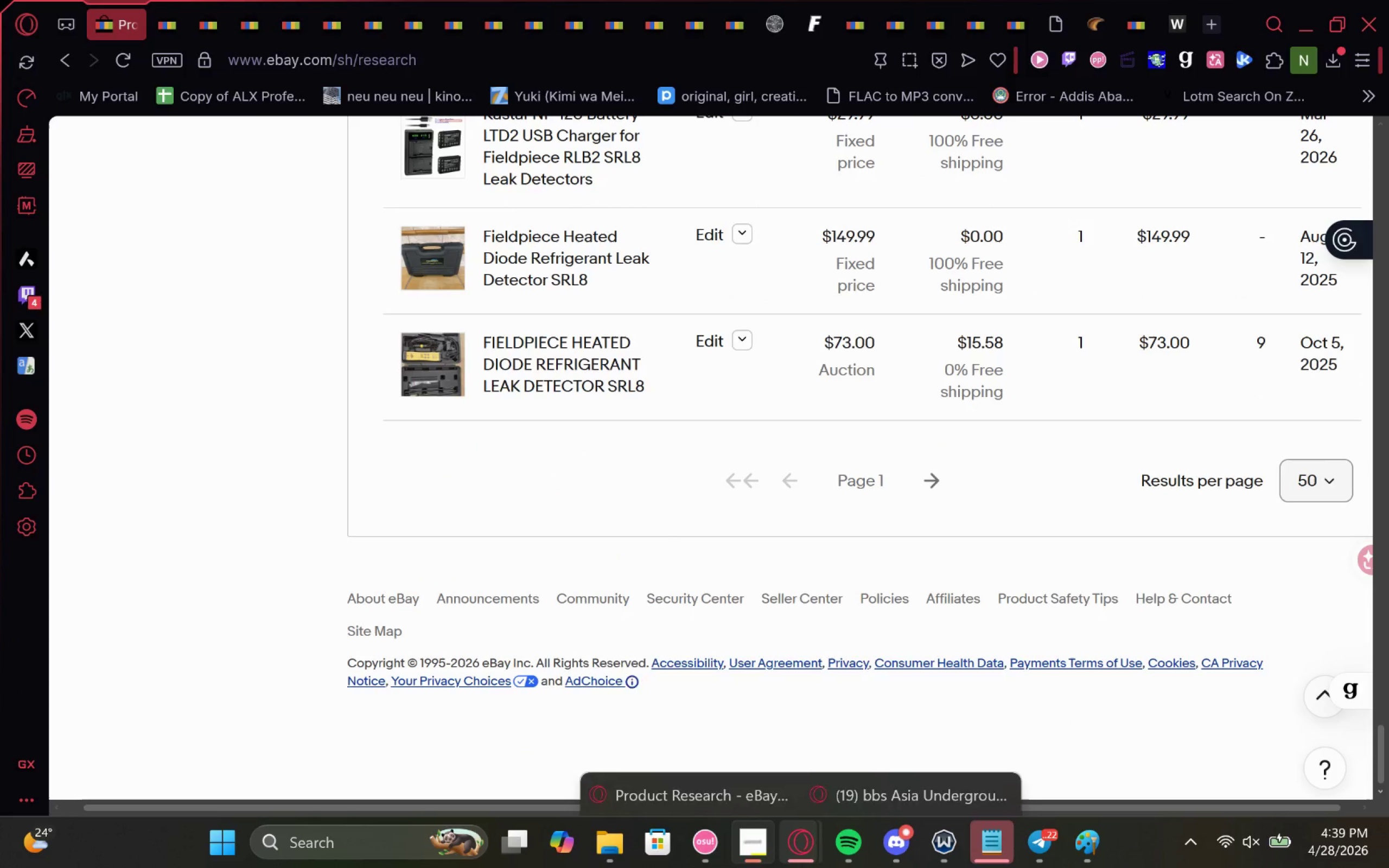 
key(Meta+MetaLeft)
 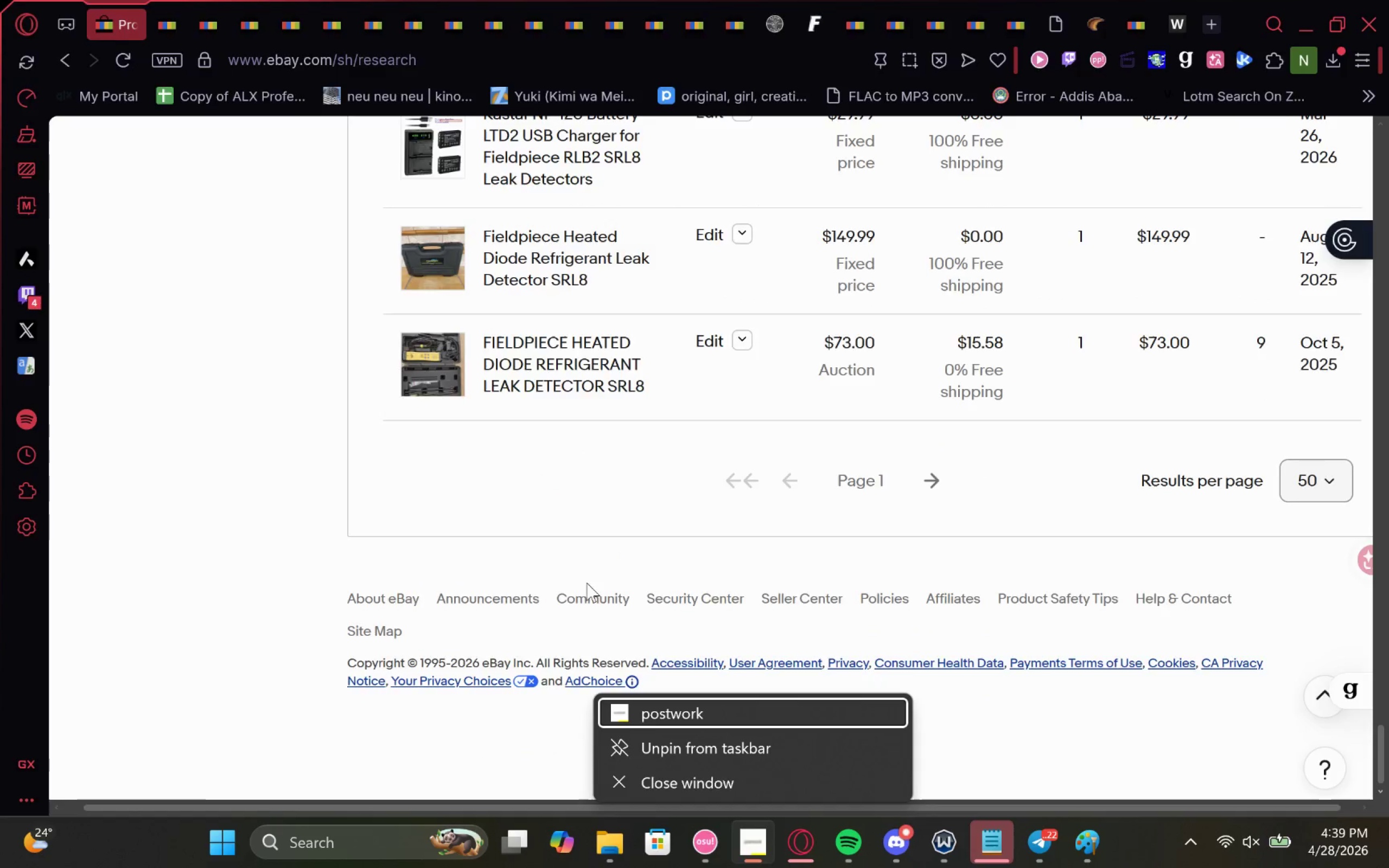 
key(Meta+D)
 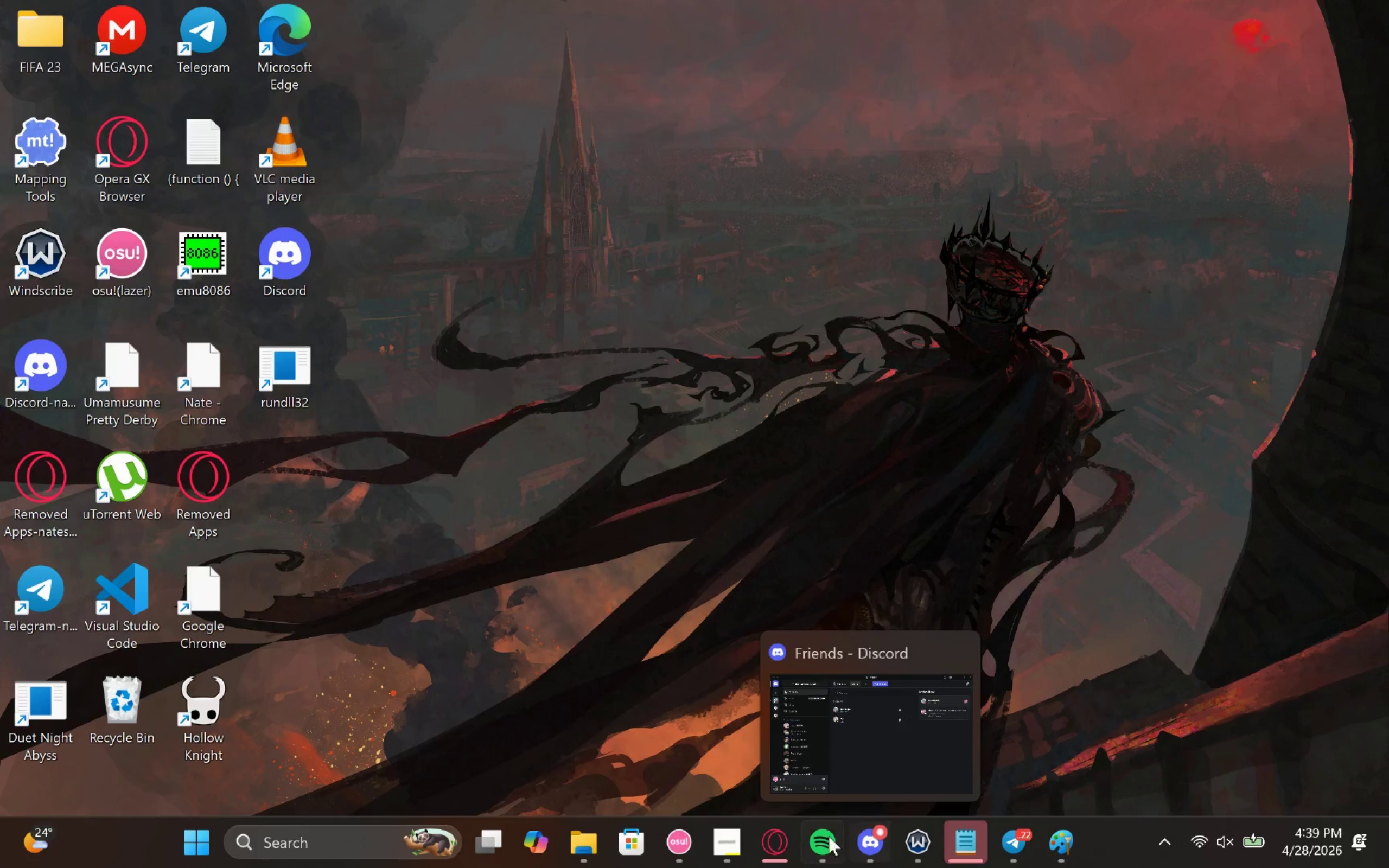 
left_click([768, 845])
 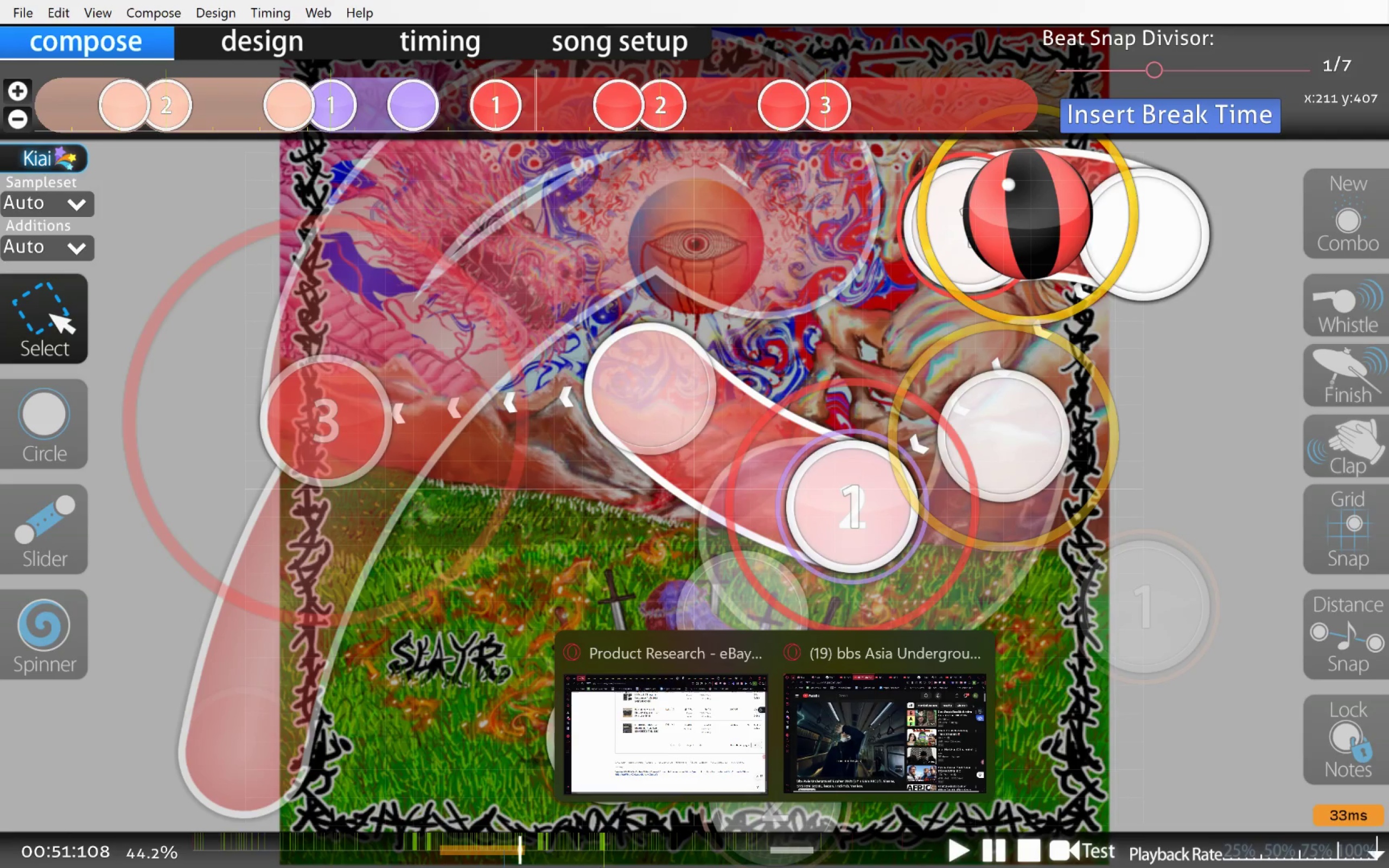 
left_click([665, 730])
 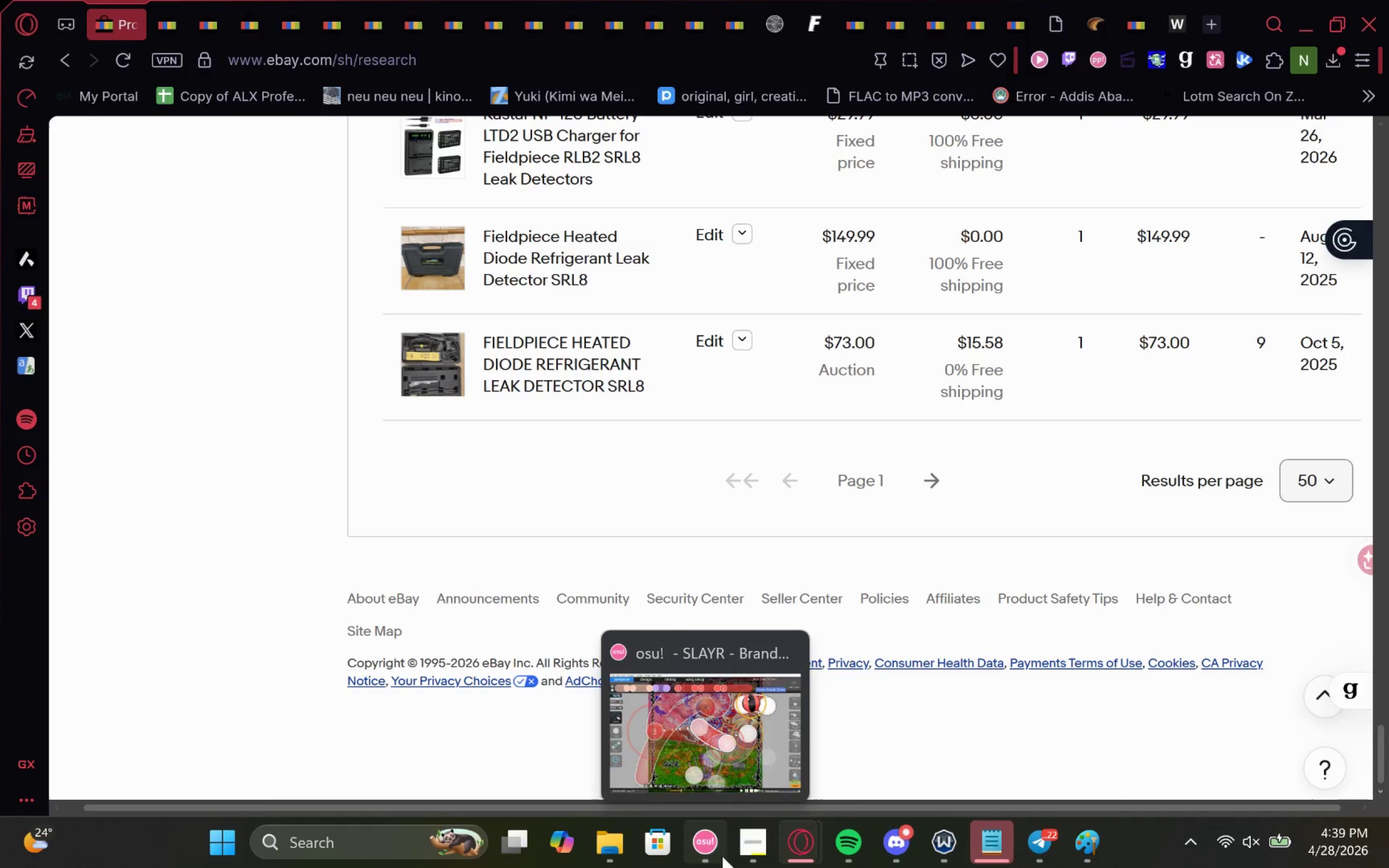 
left_click([760, 857])